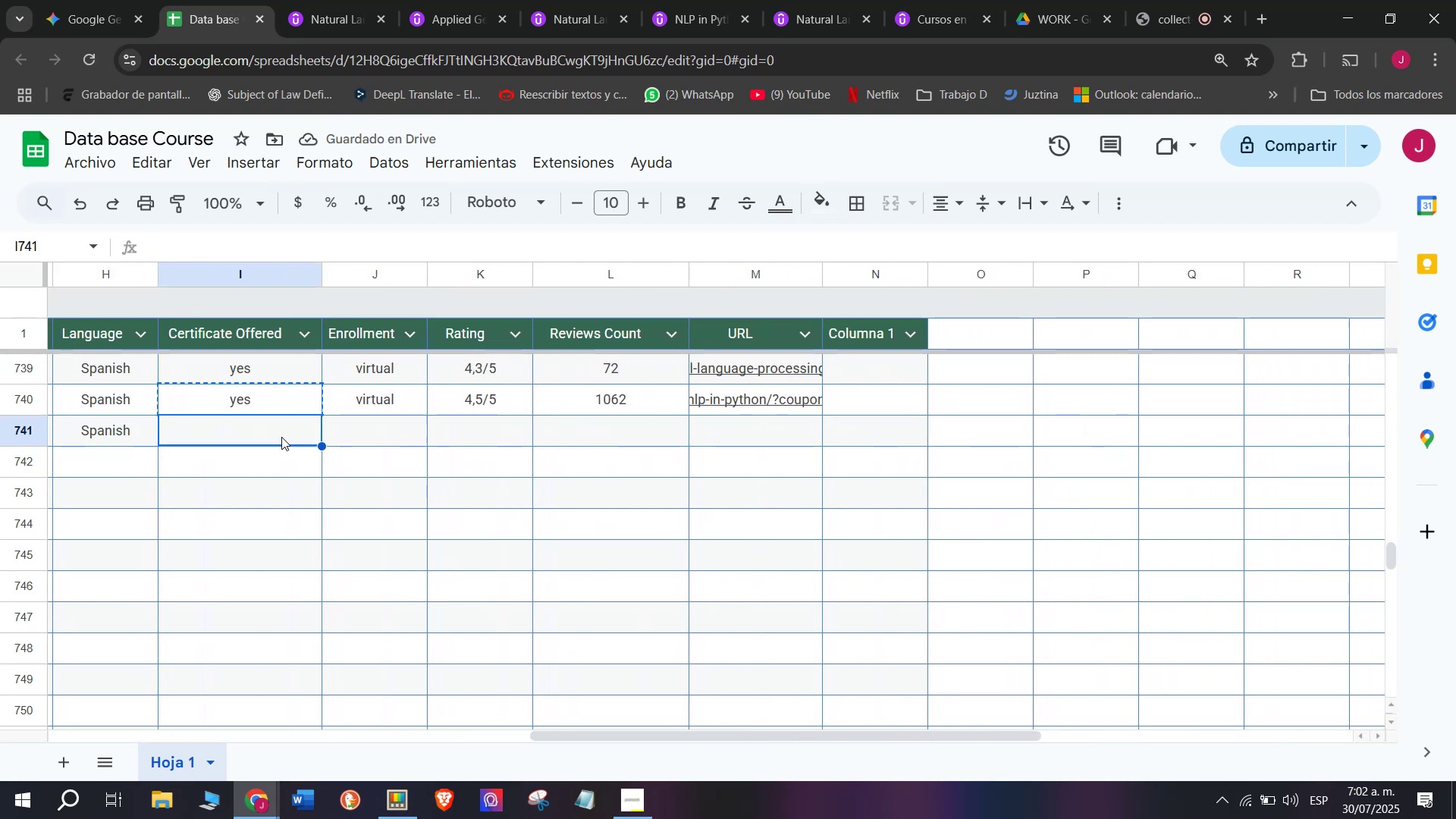 
key(Control+C)
 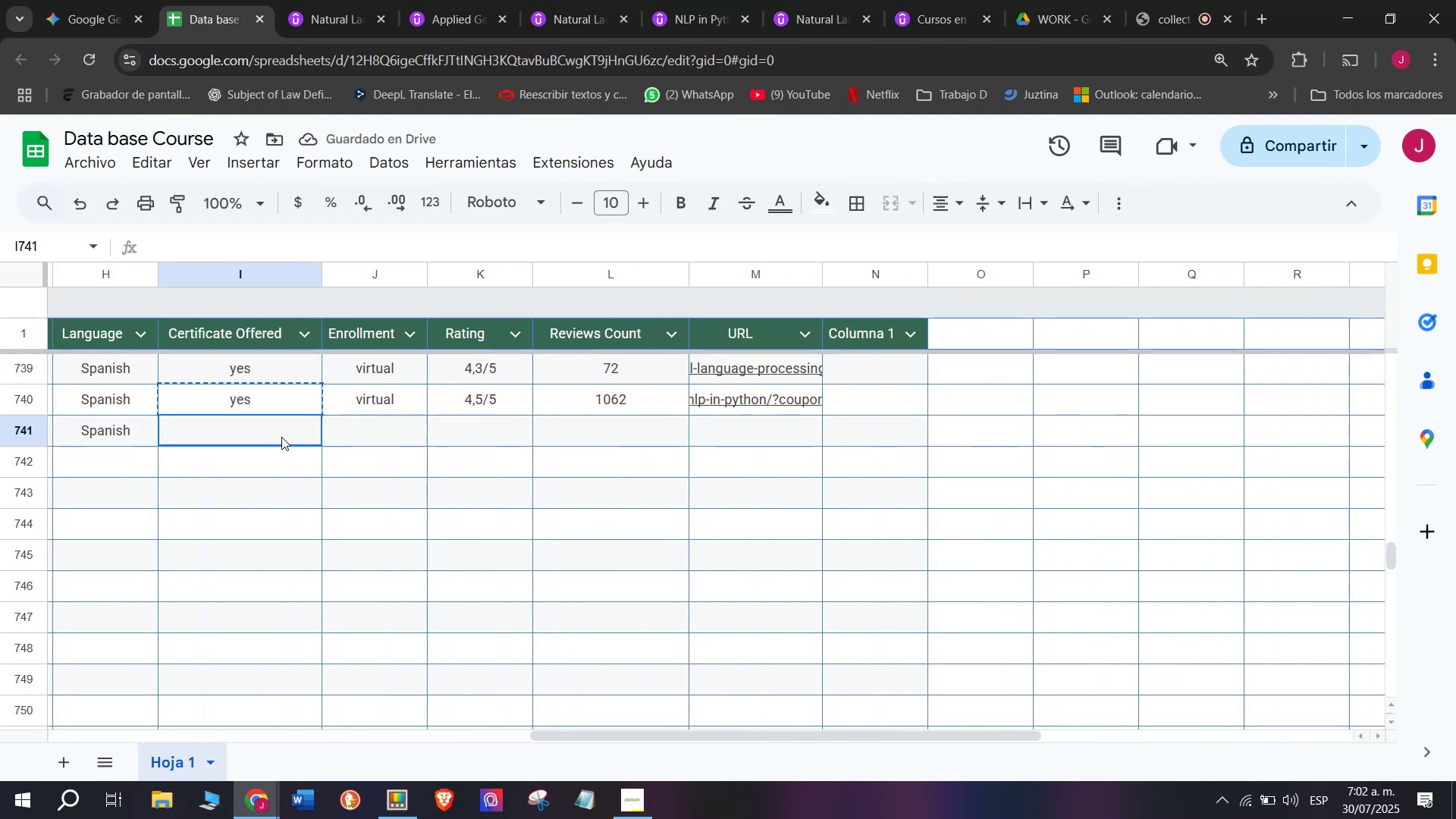 
triple_click([281, 437])
 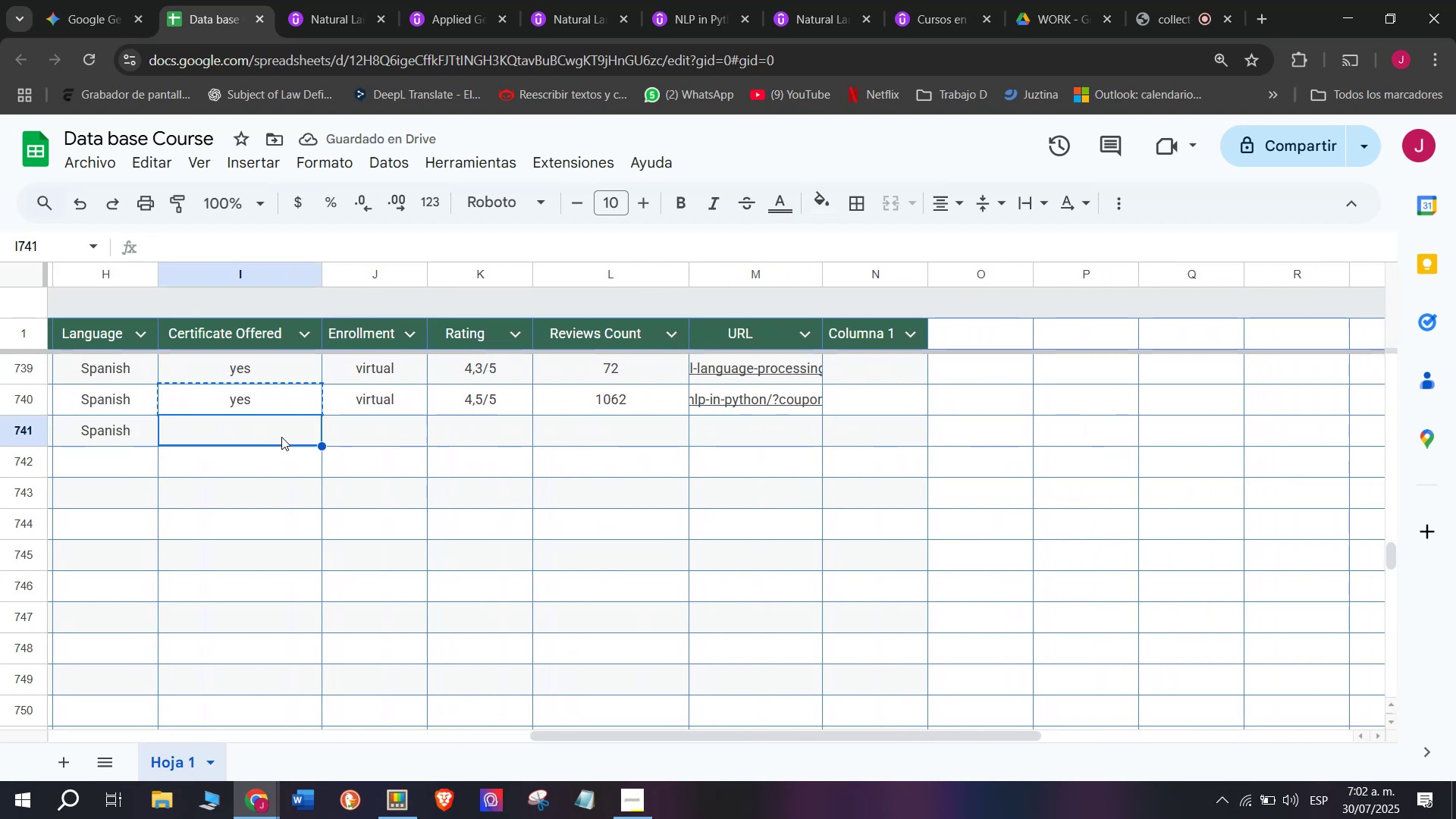 
key(Z)
 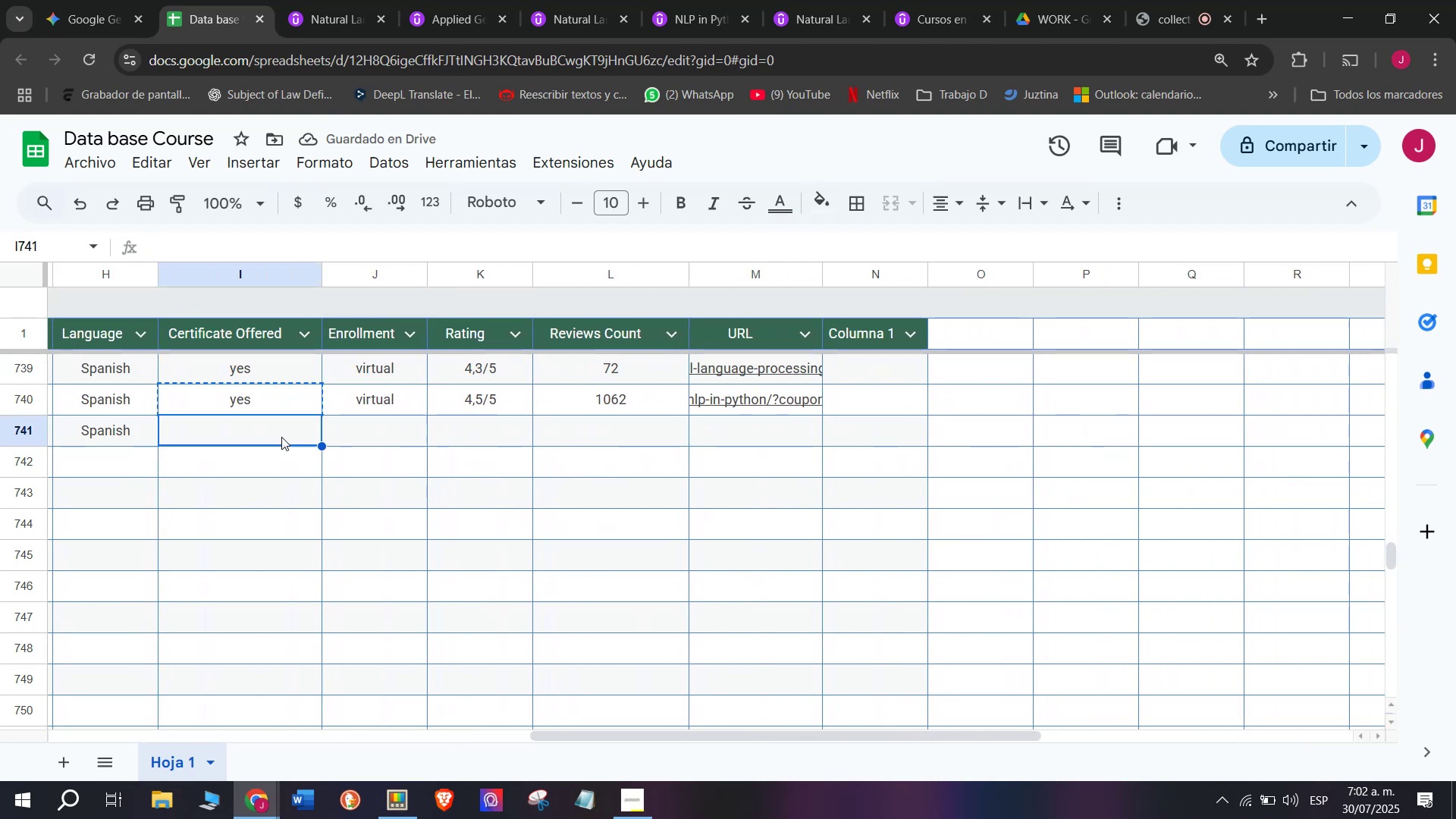 
key(Control+ControlLeft)
 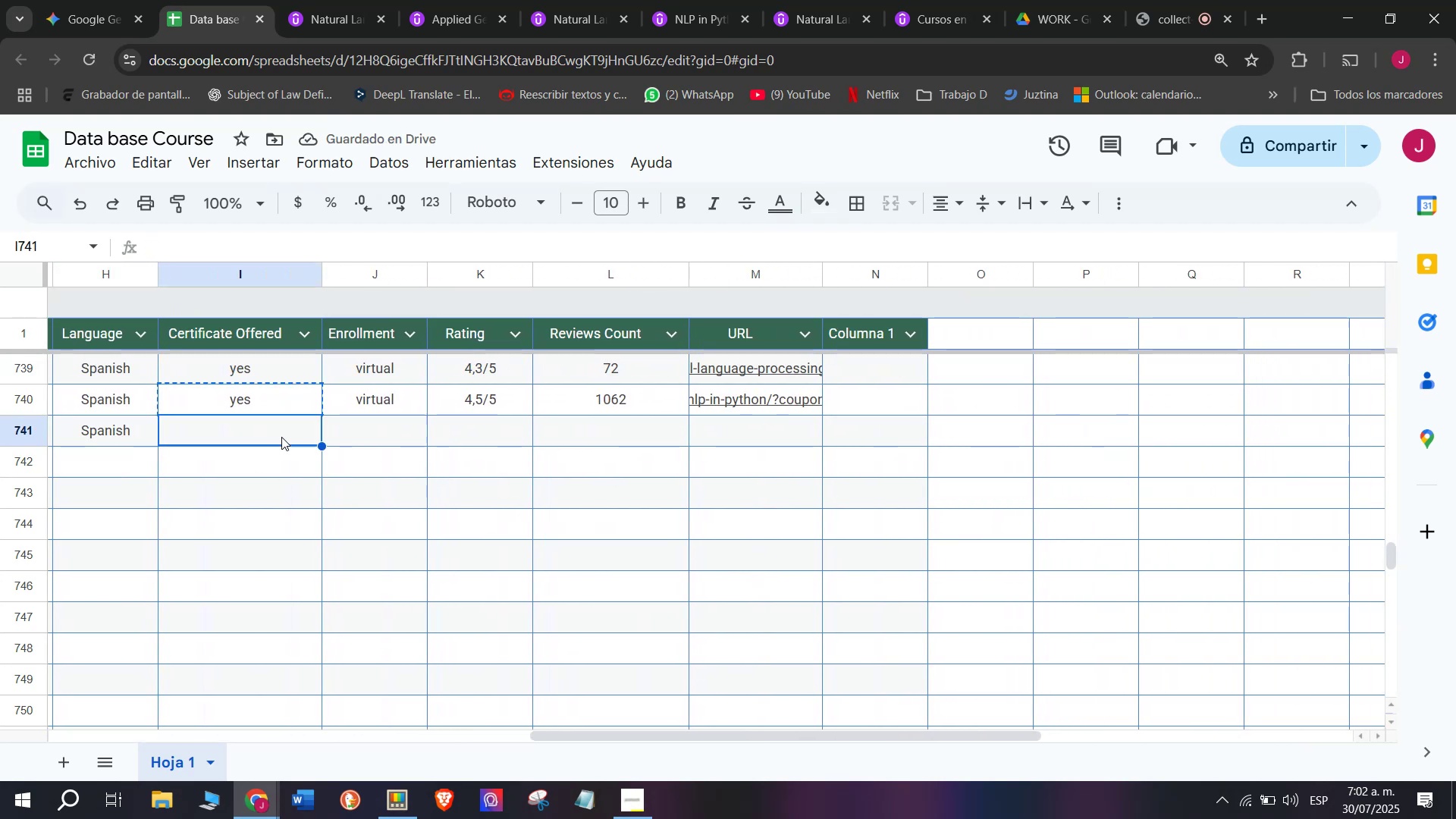 
key(Control+V)
 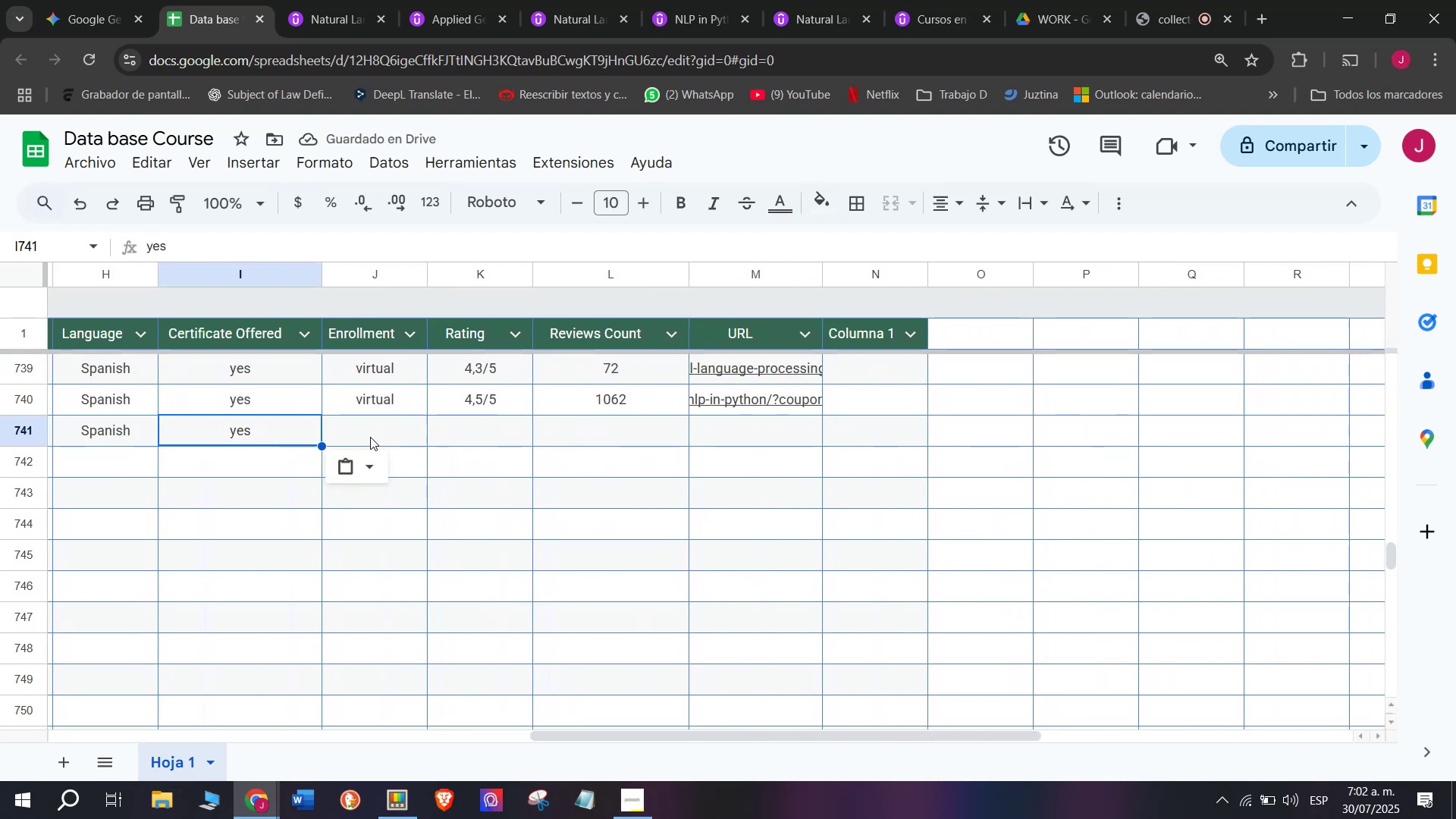 
left_click([373, 411])
 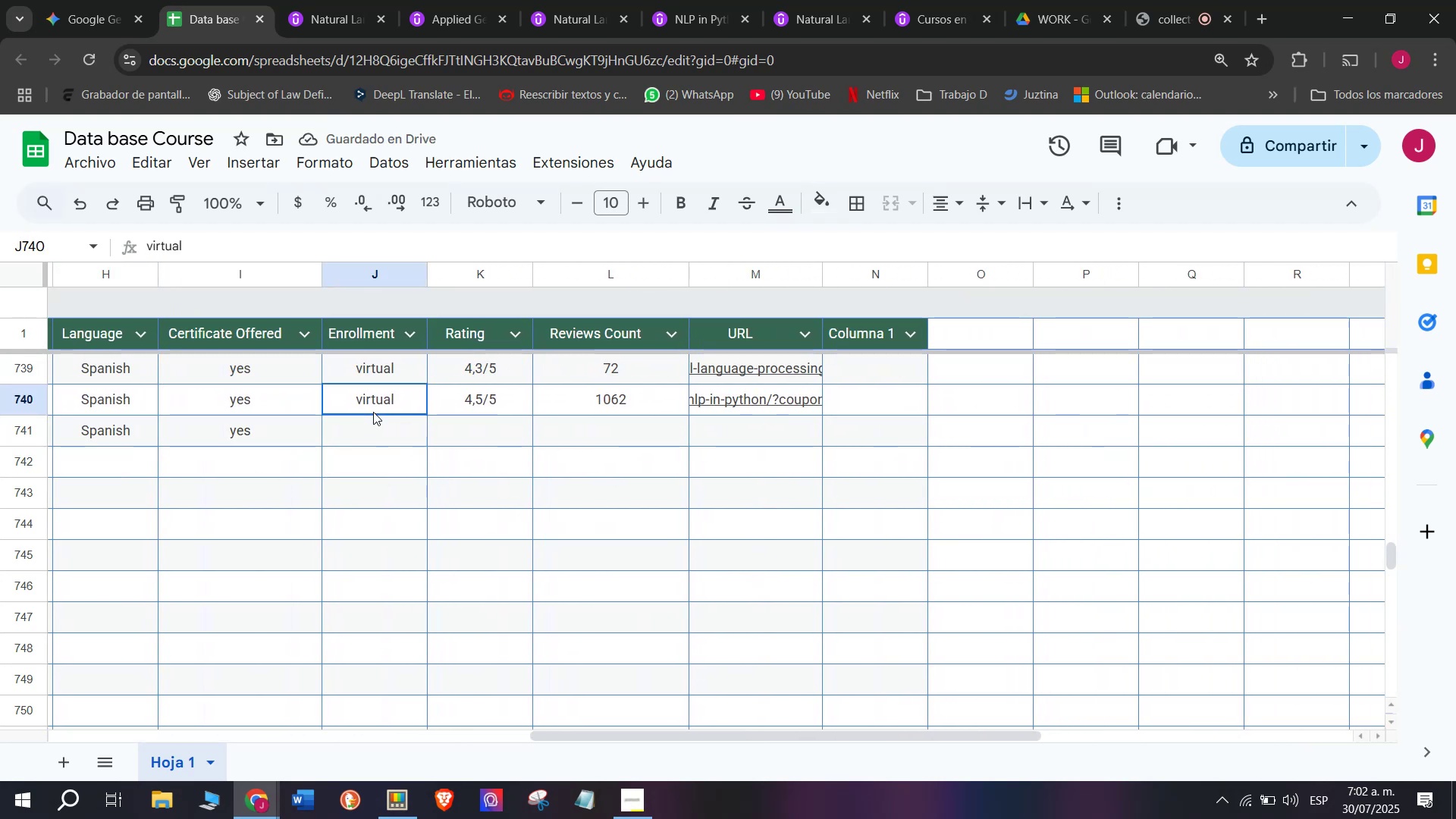 
key(Control+ControlLeft)
 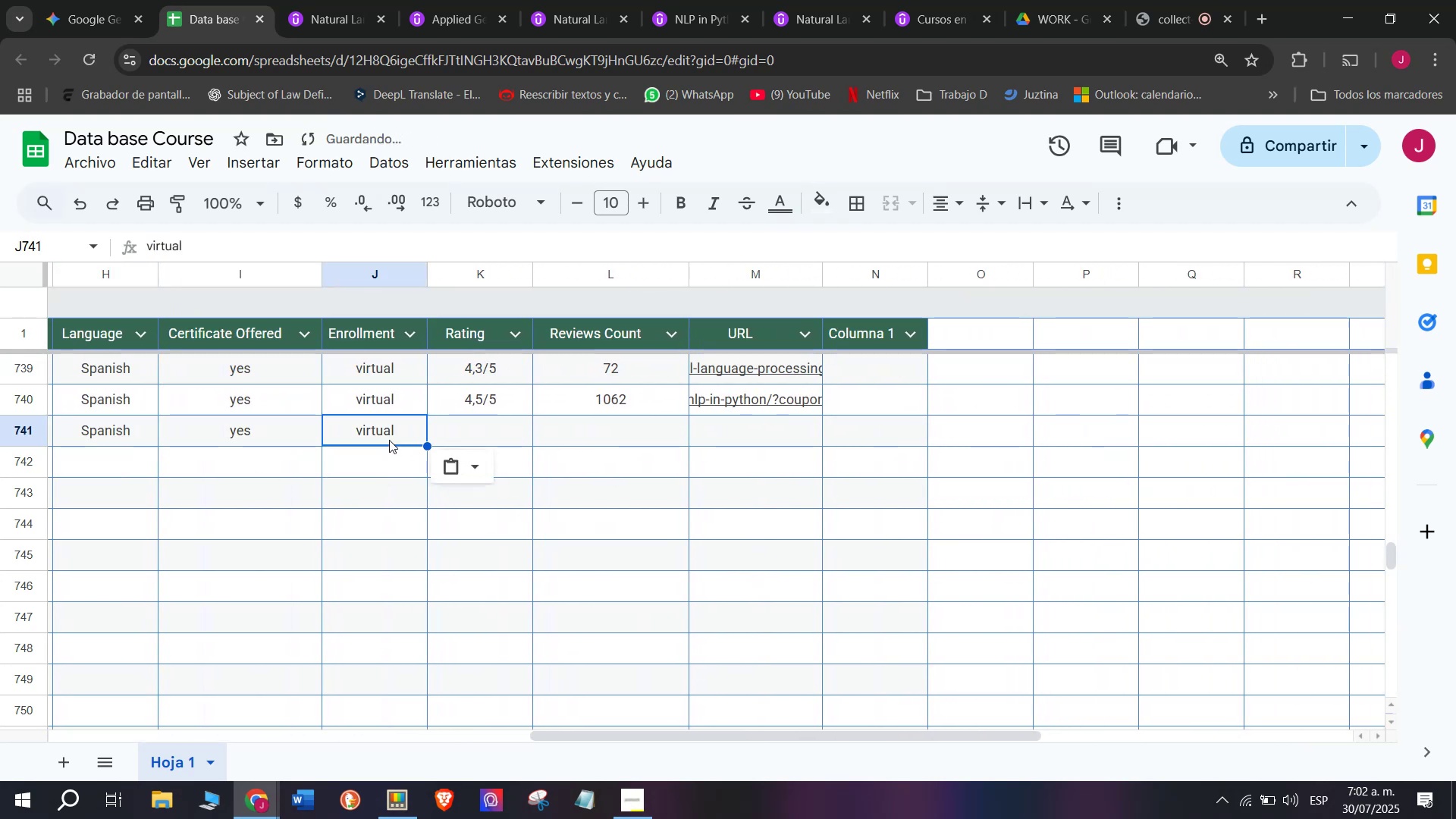 
key(Break)
 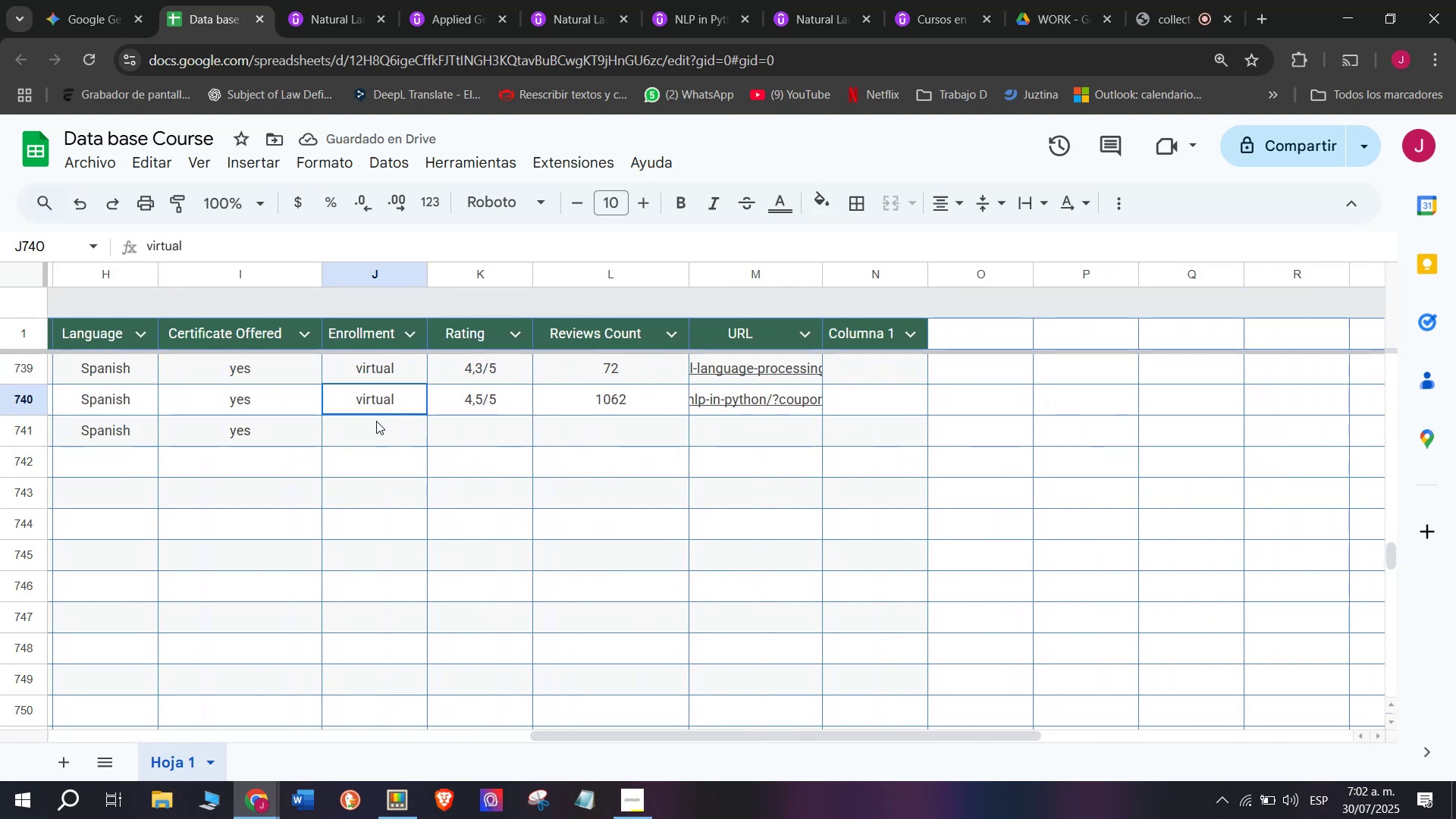 
key(Control+C)
 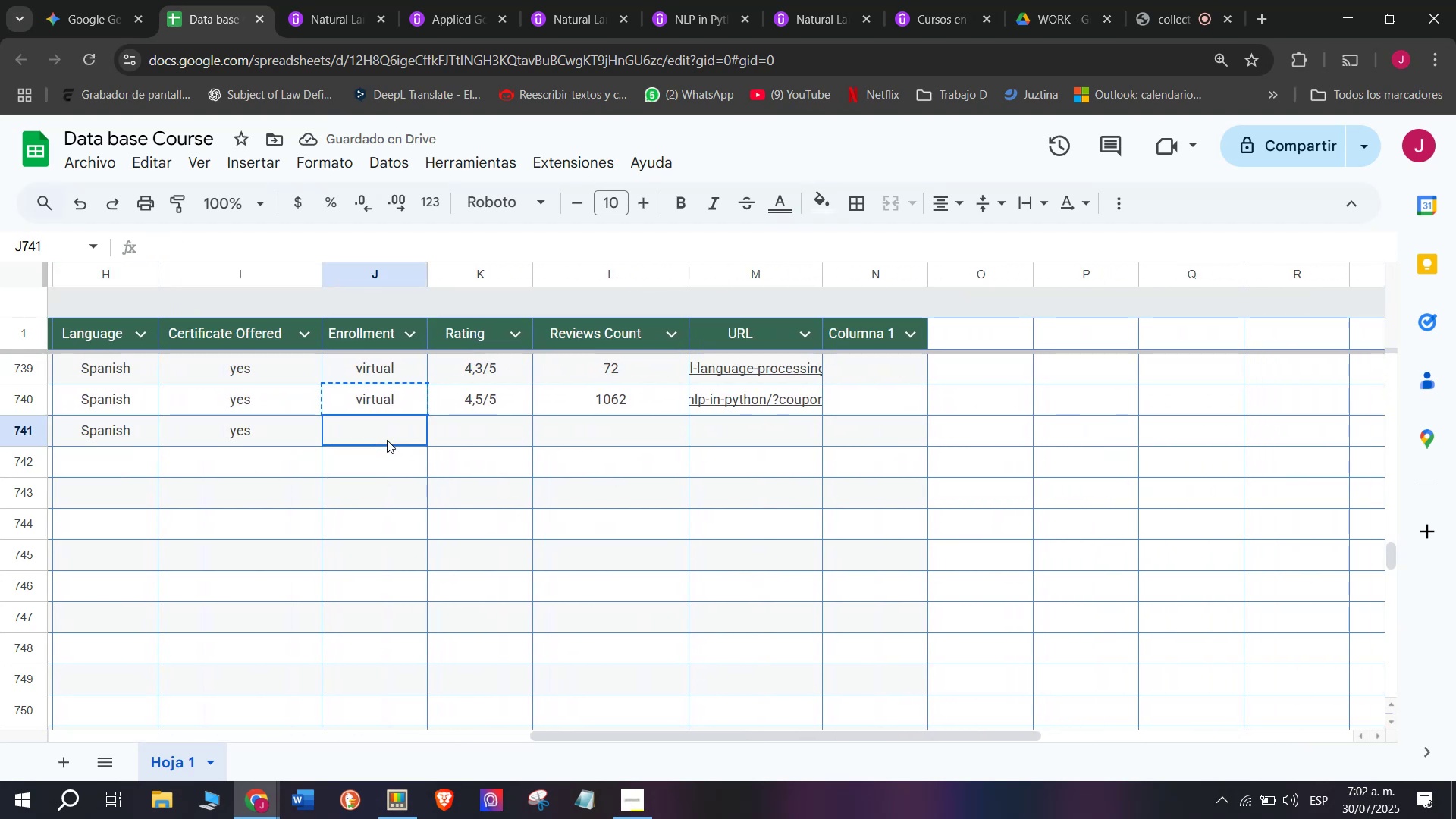 
double_click([387, 440])
 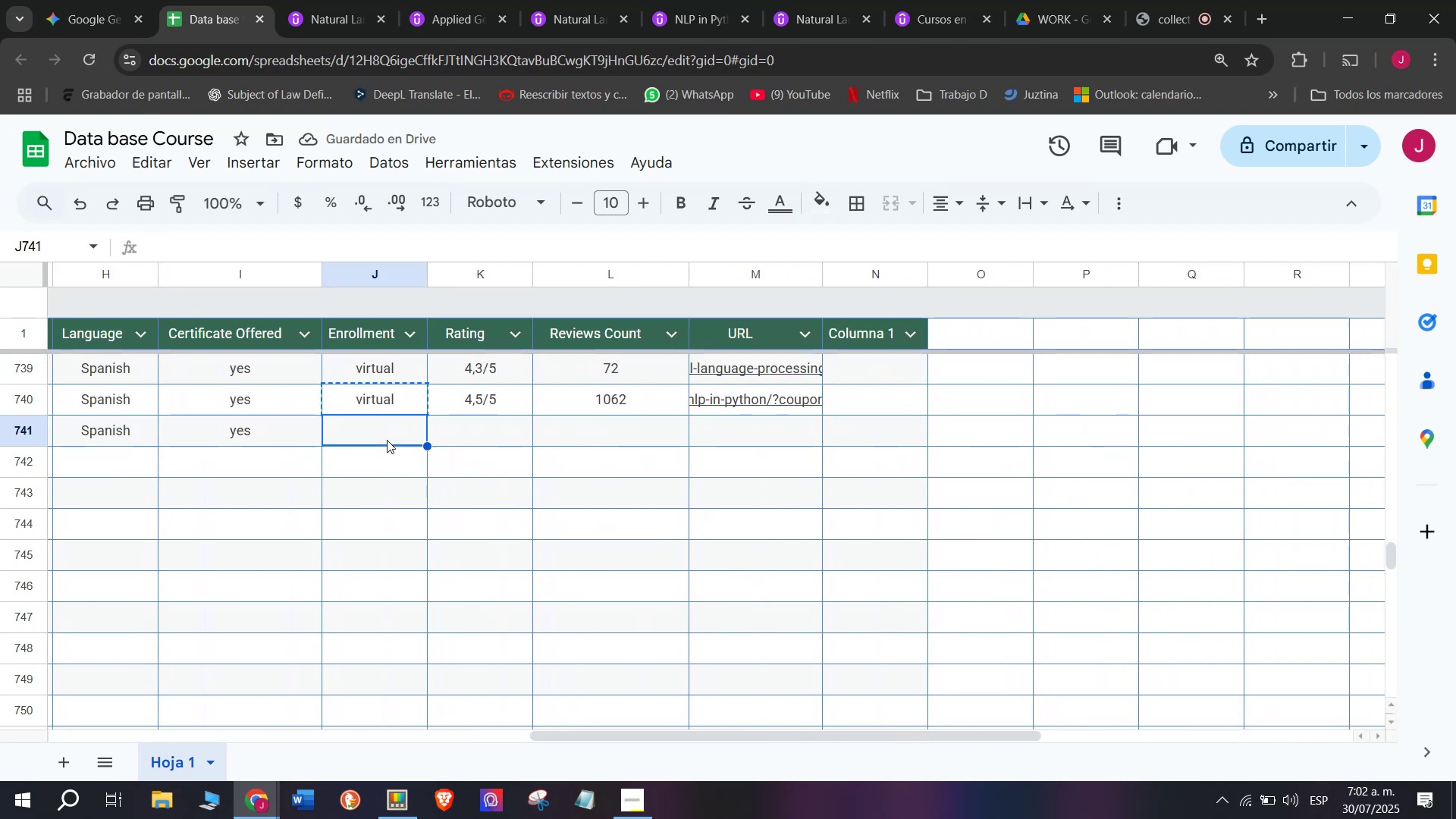 
key(Control+ControlLeft)
 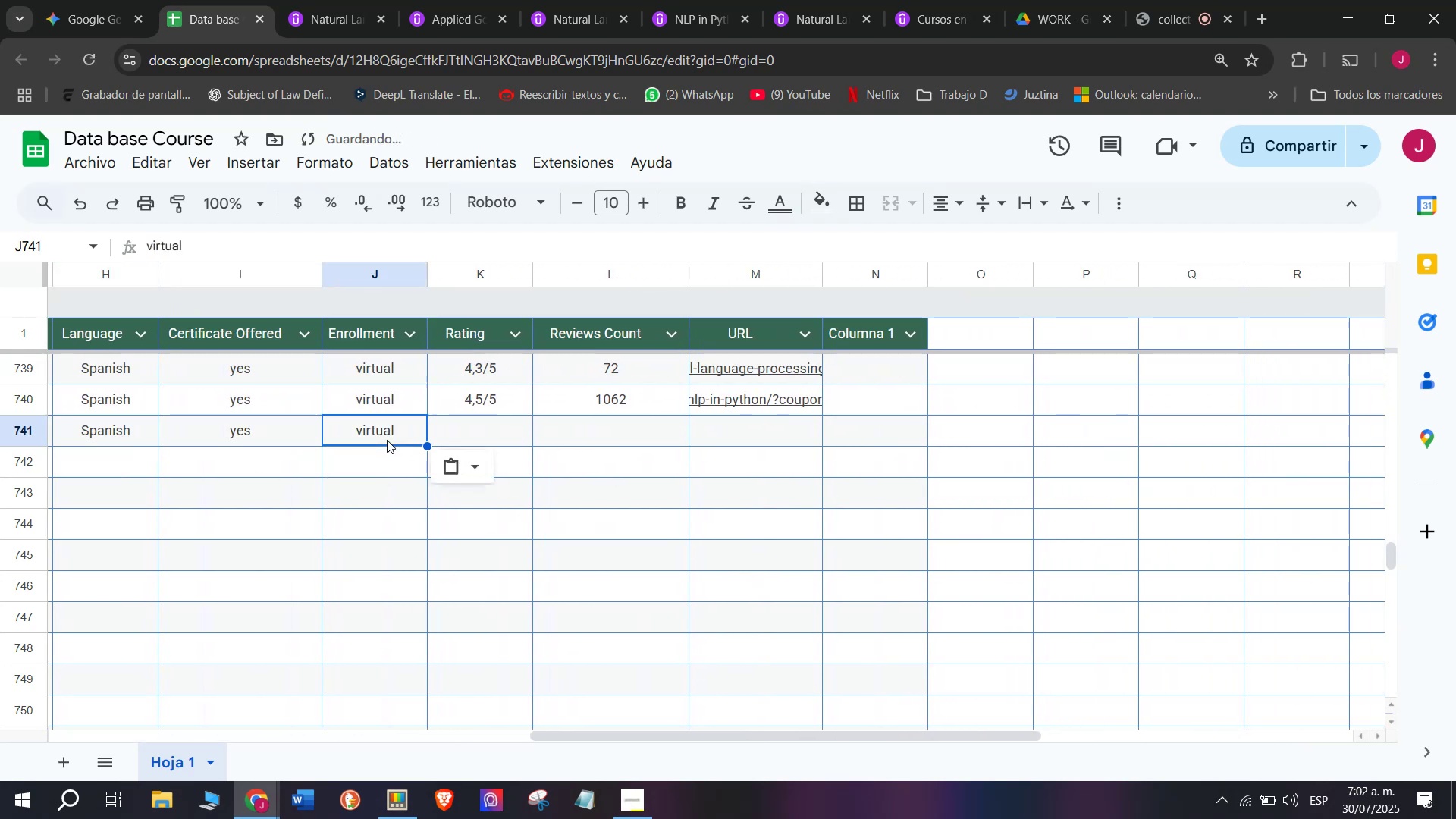 
key(Z)
 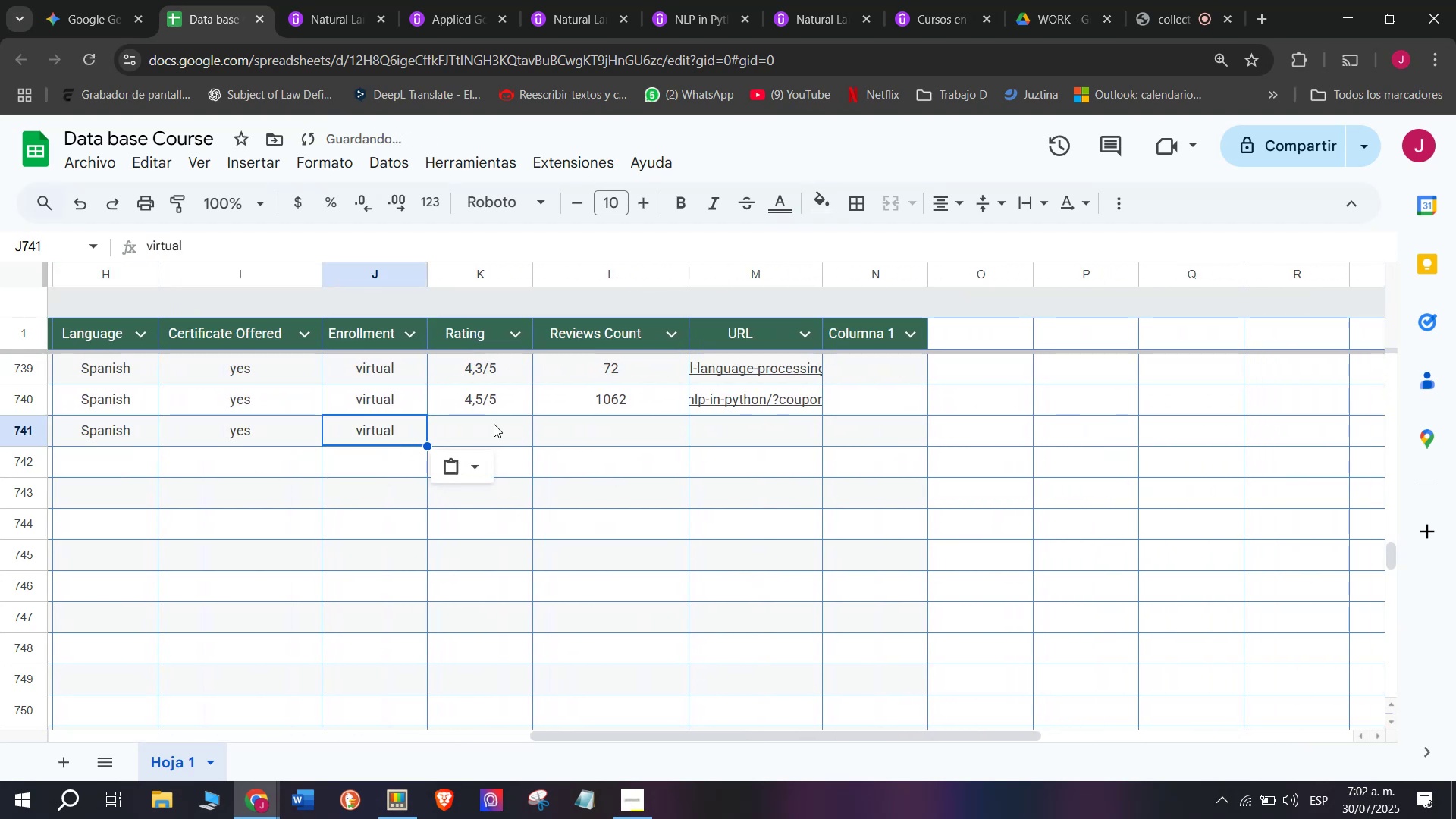 
key(Control+V)
 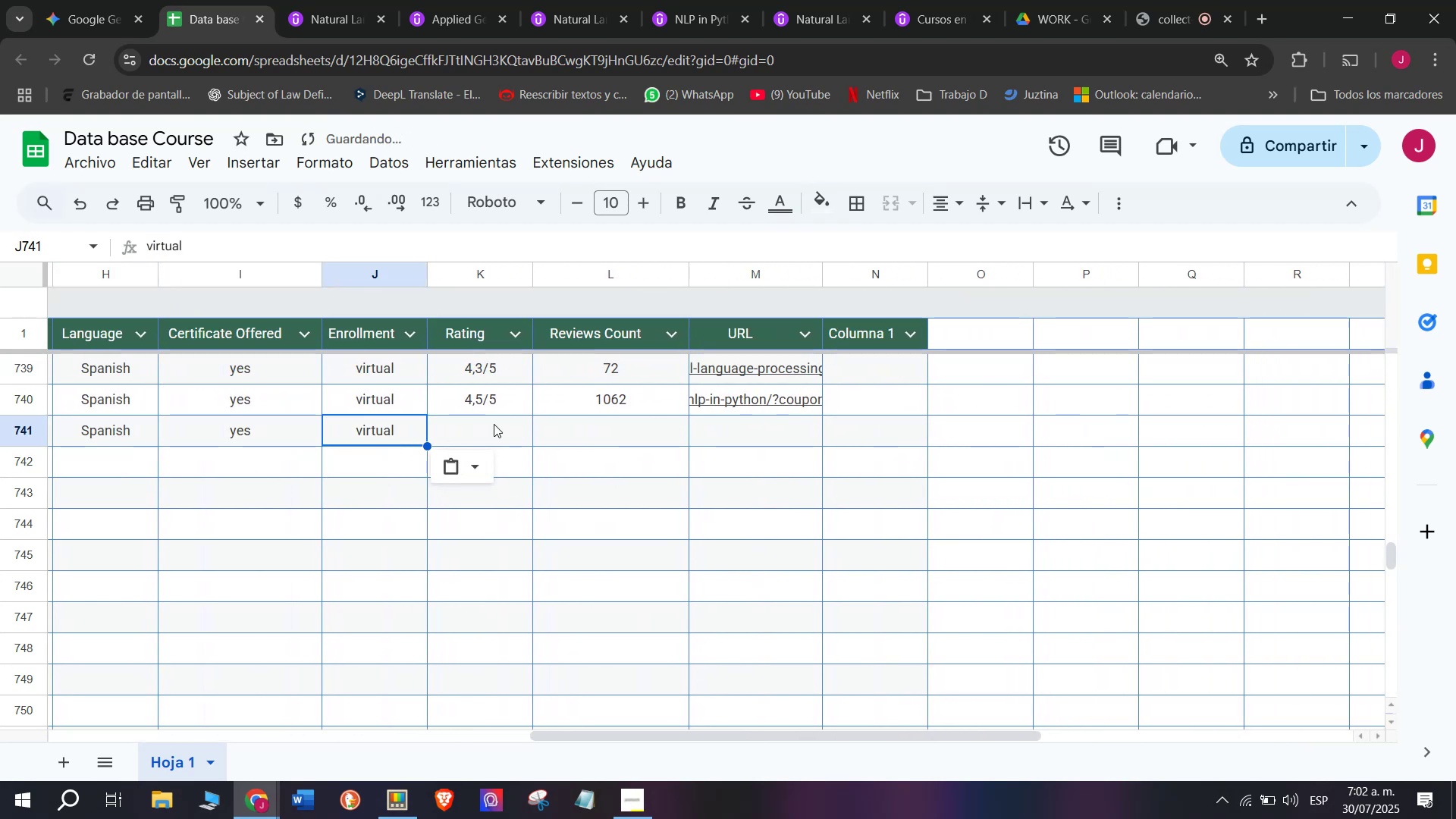 
left_click([494, 424])
 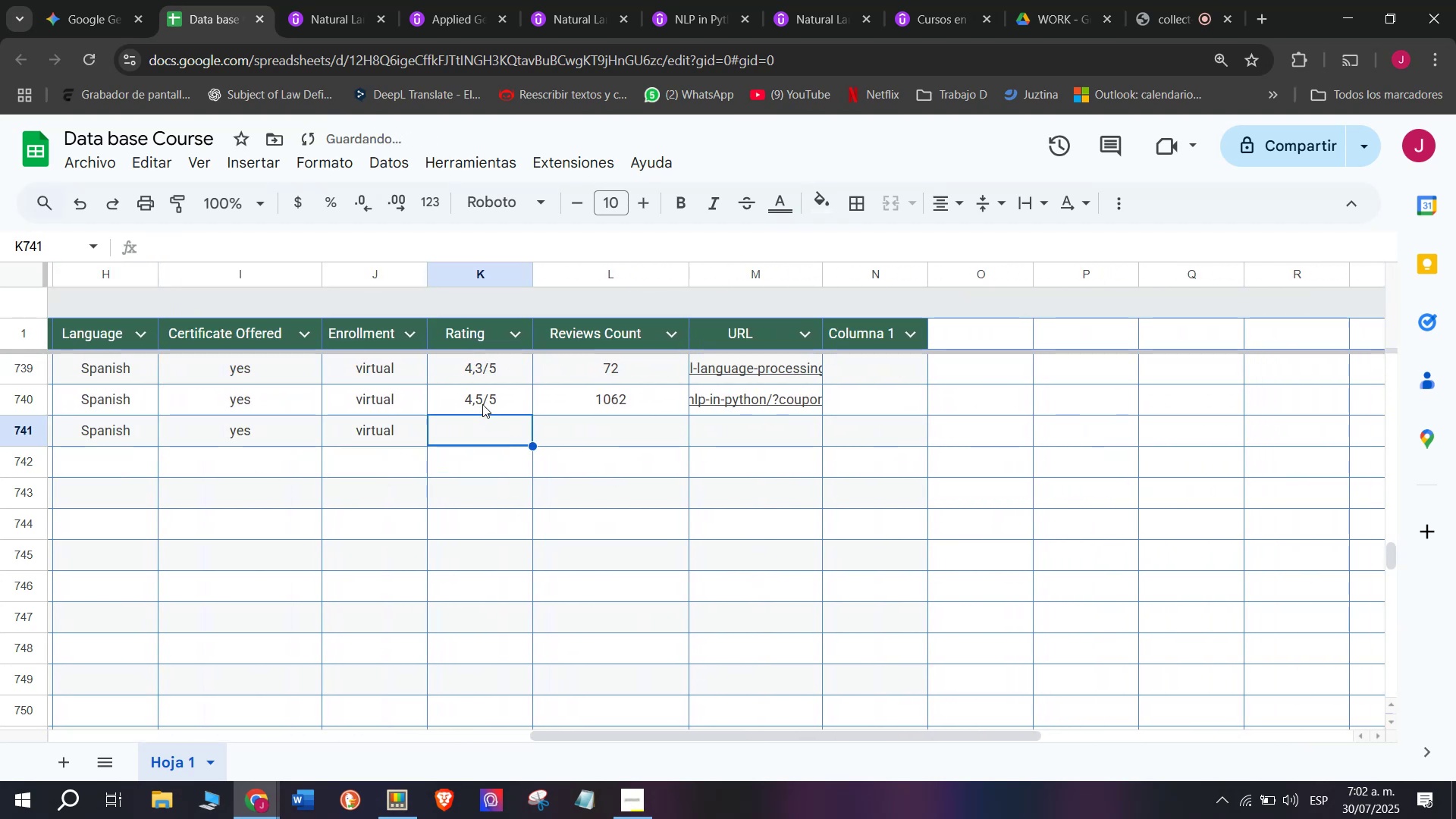 
left_click([482, 404])
 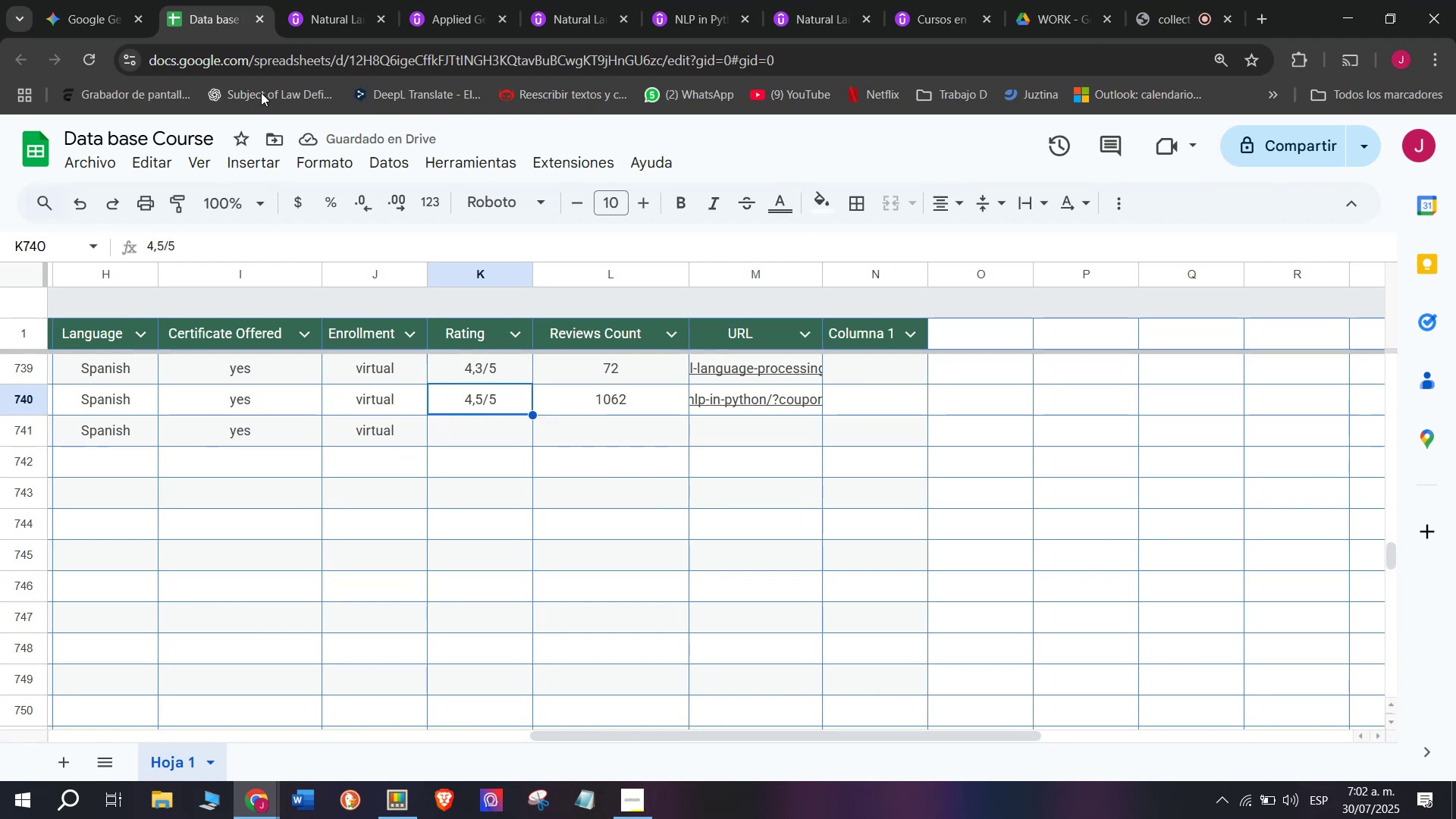 
left_click([323, 0])
 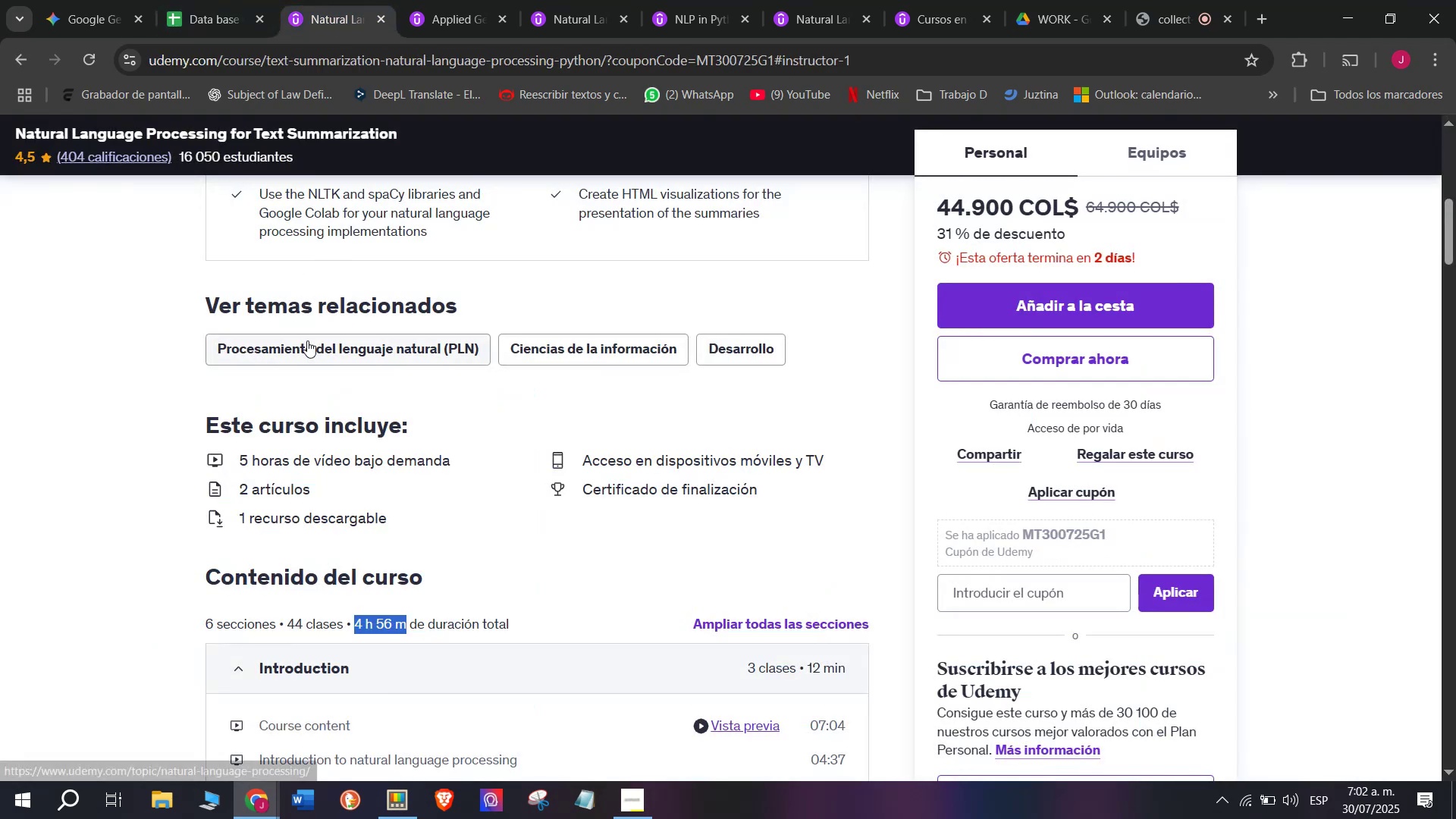 
scroll: coordinate [309, 340], scroll_direction: up, amount: 5.0
 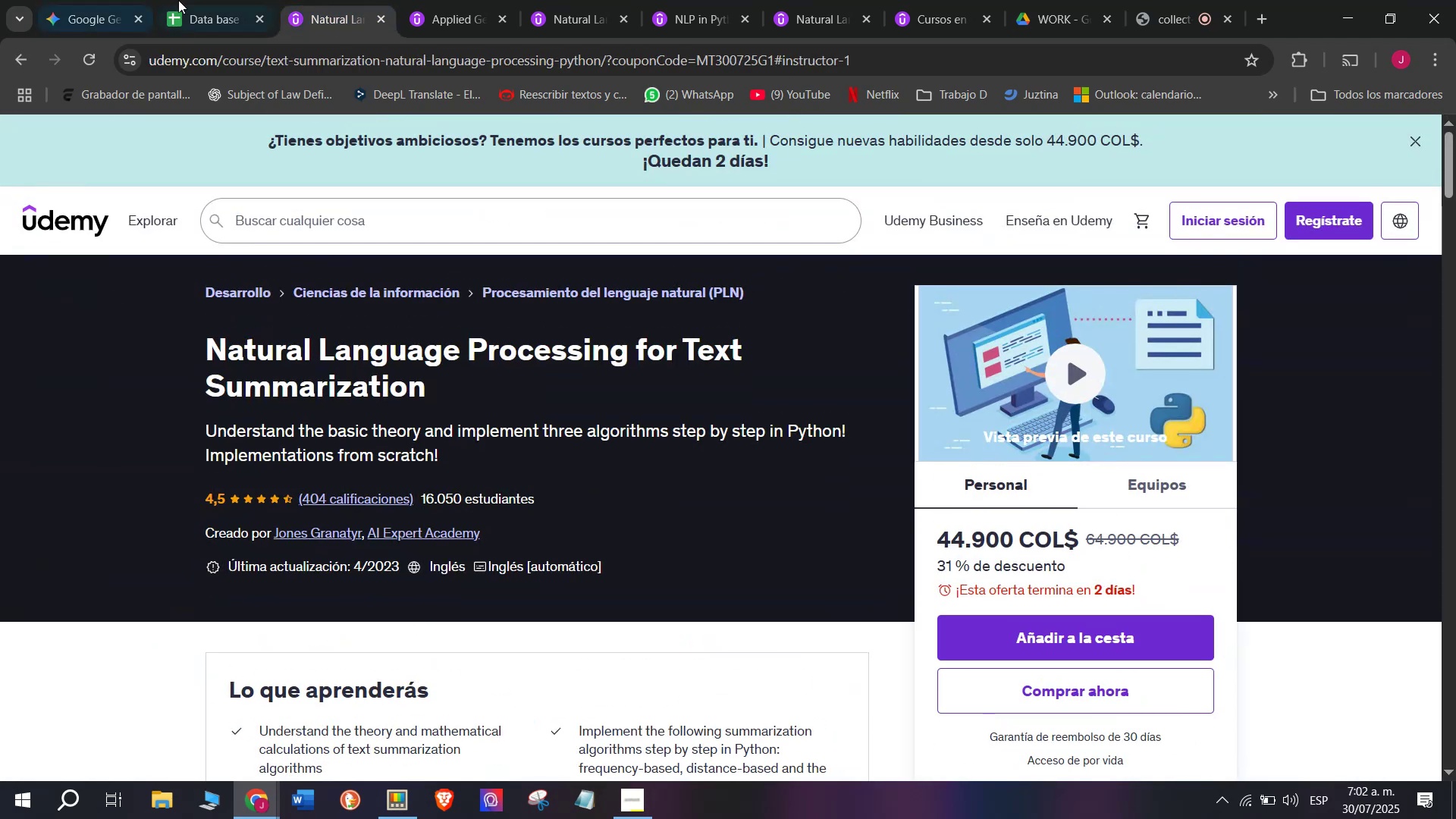 
left_click([207, 0])
 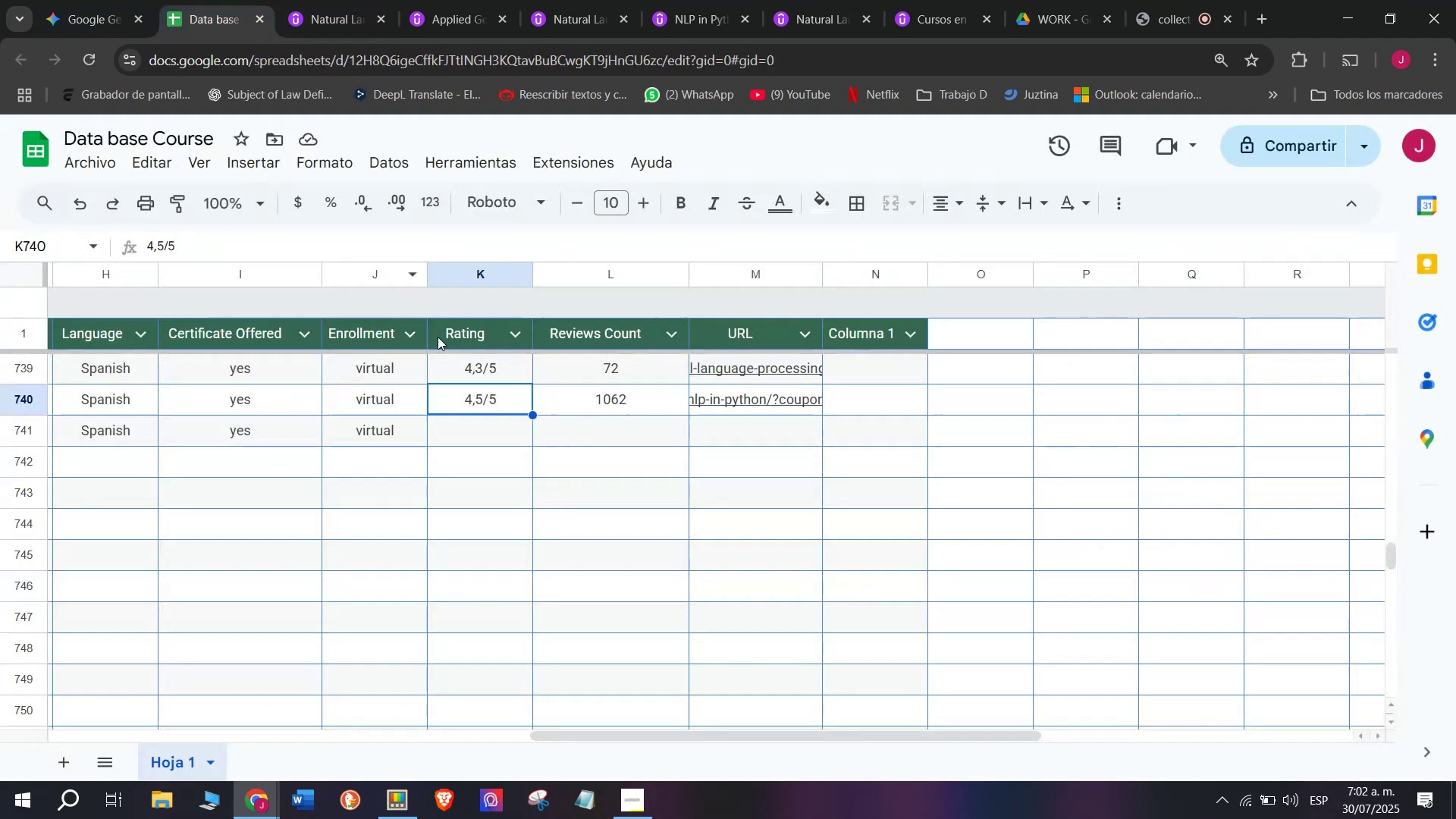 
key(Control+ControlLeft)
 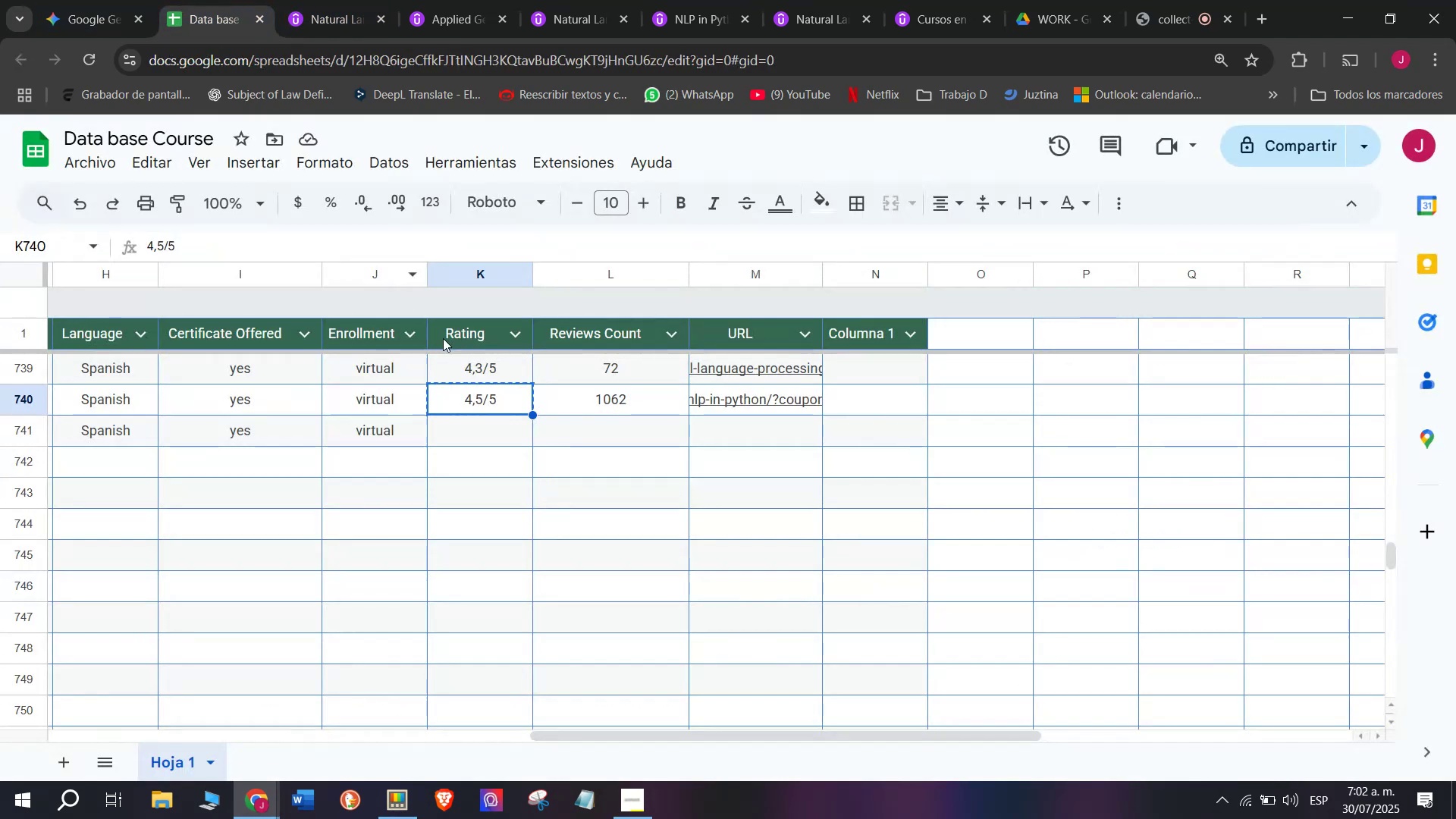 
key(Break)
 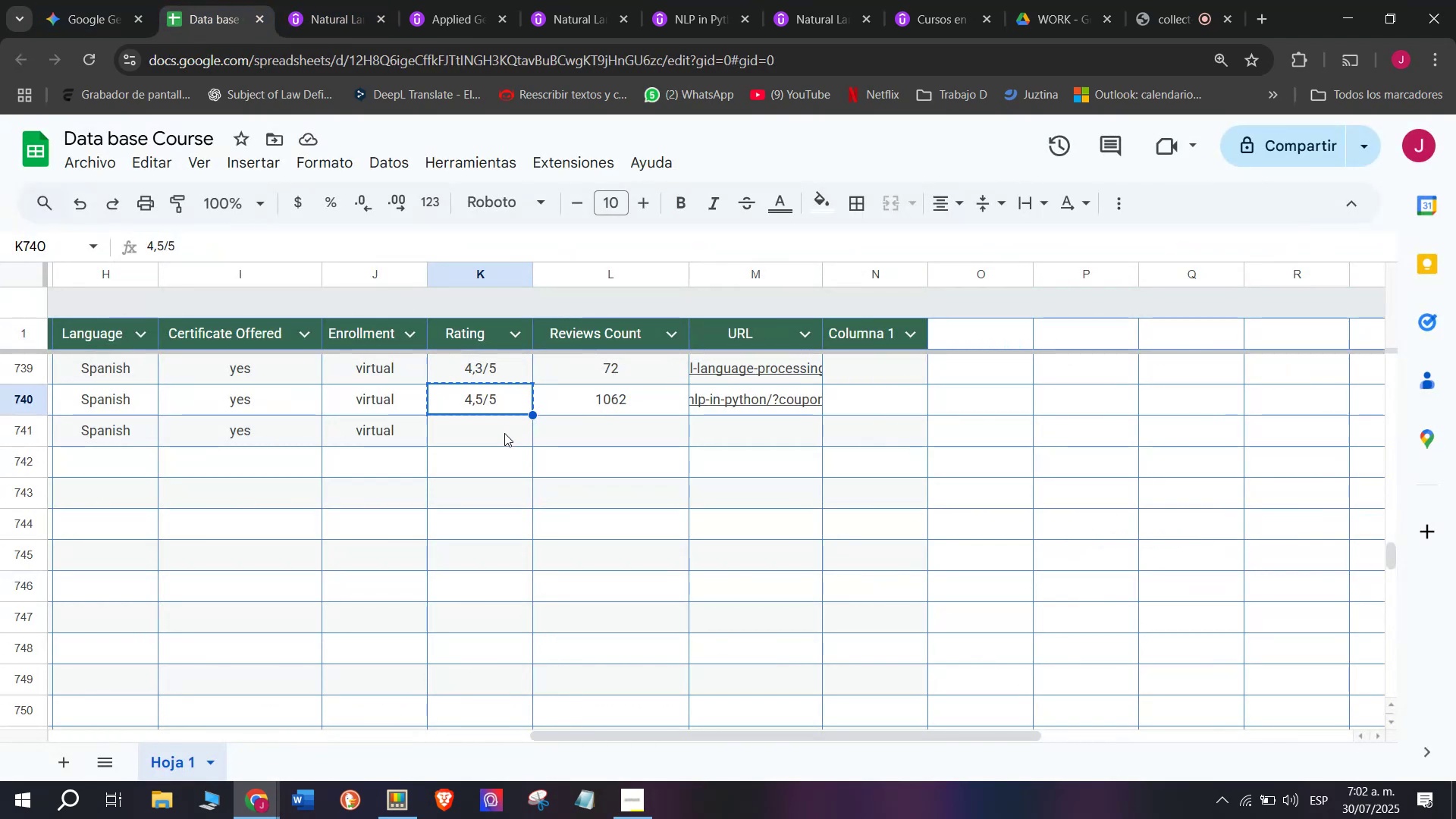 
key(Control+C)
 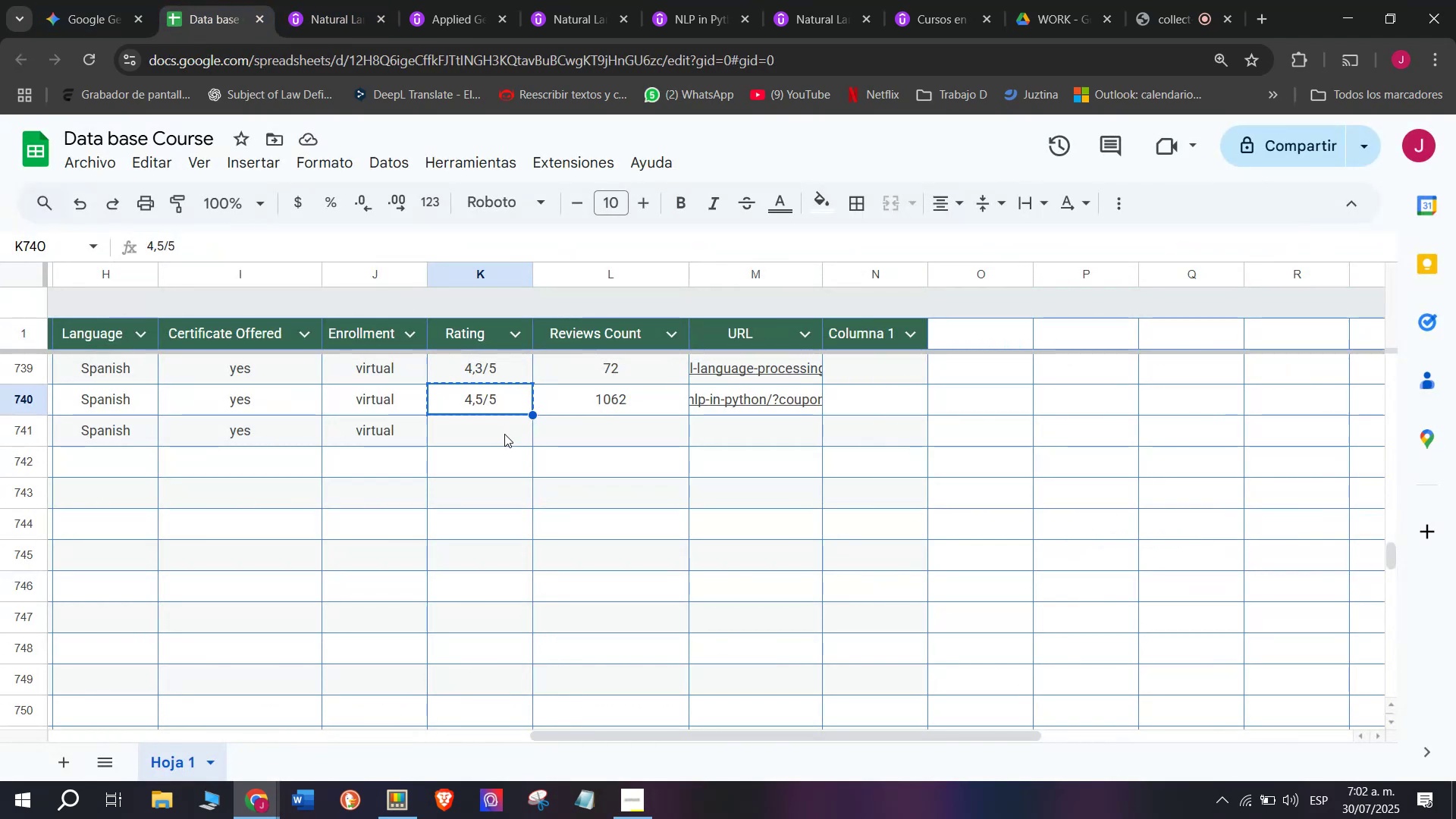 
left_click([504, 434])
 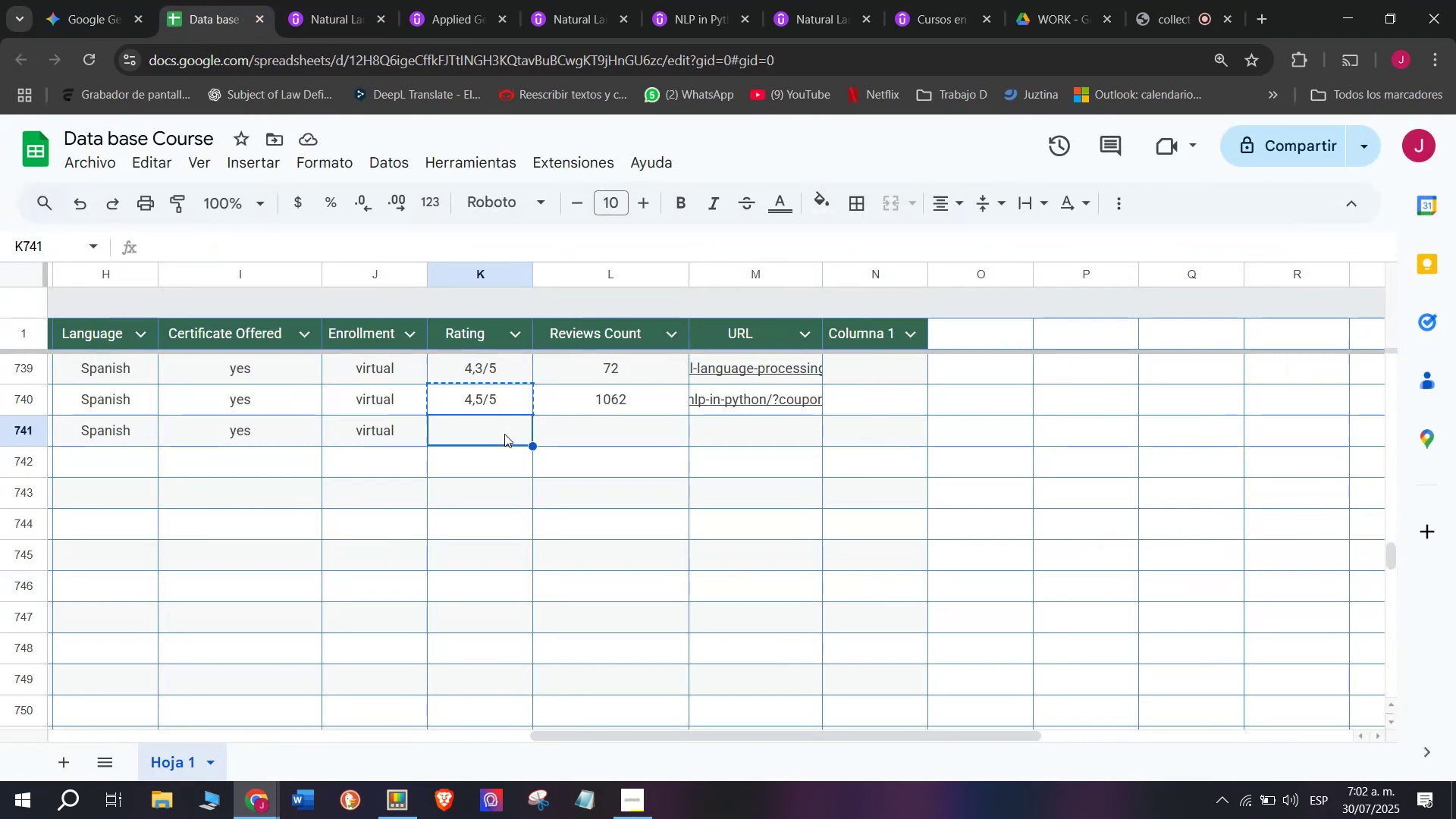 
key(Control+ControlLeft)
 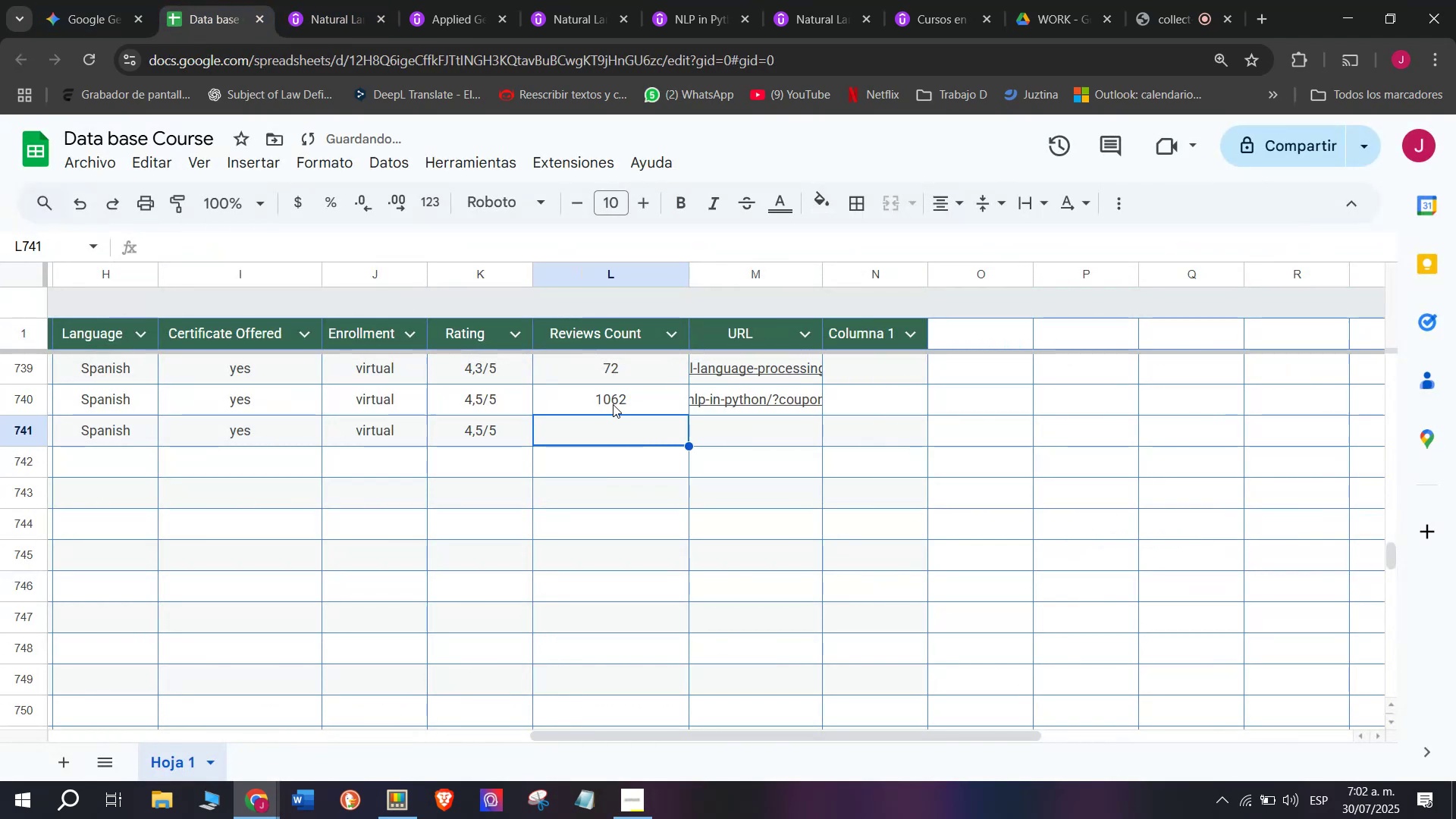 
key(Z)
 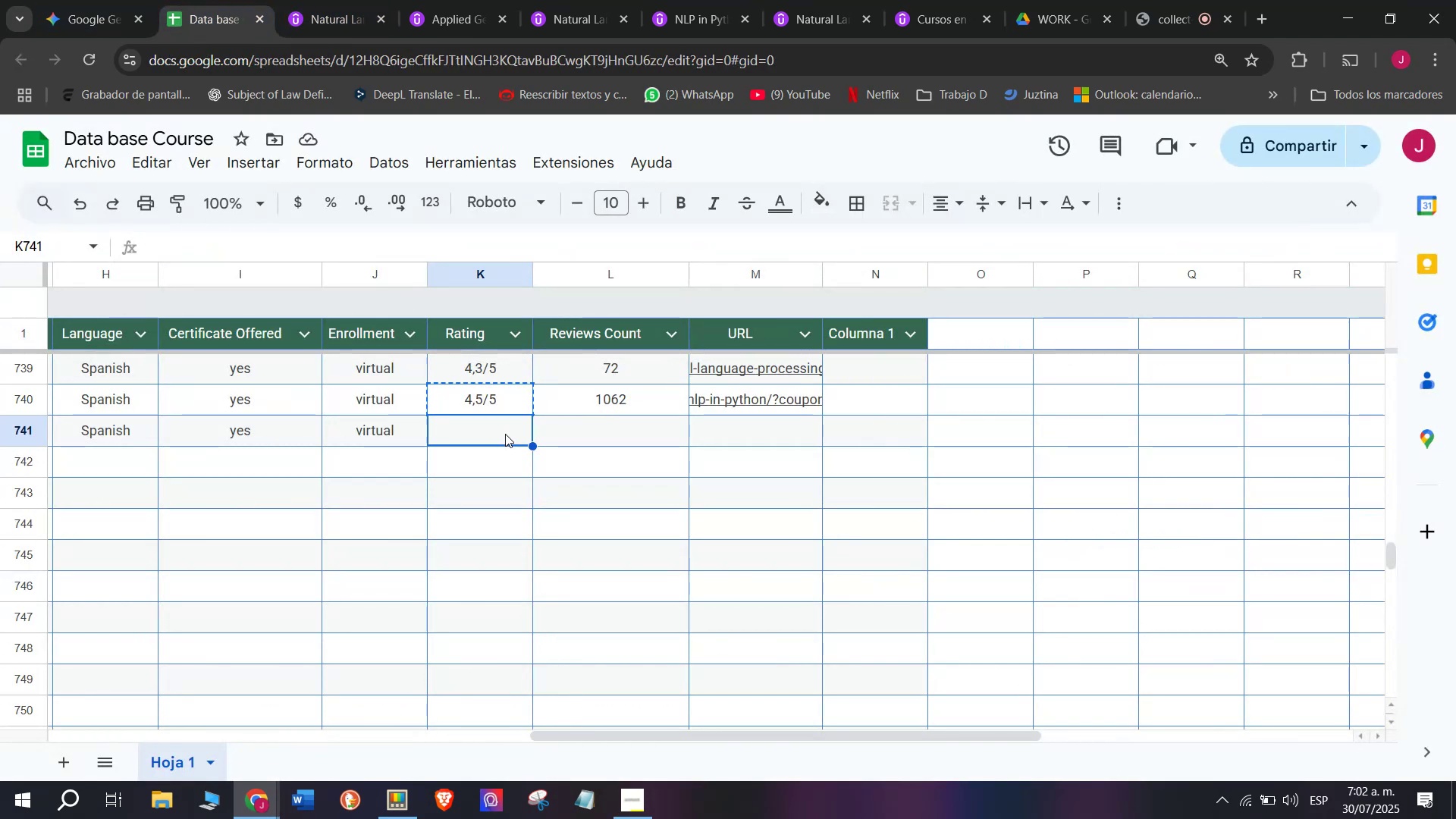 
key(Control+V)
 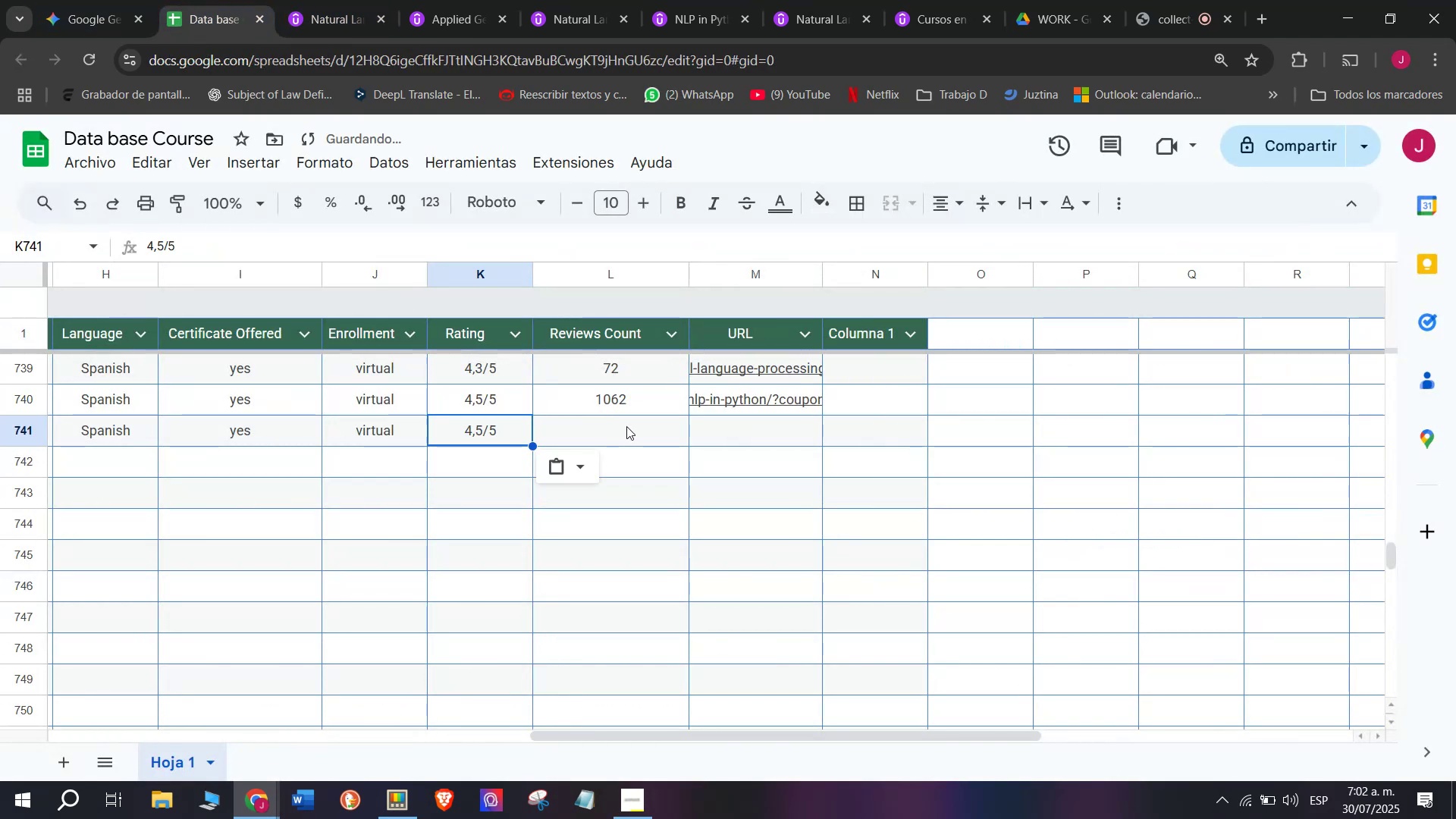 
double_click([626, 426])
 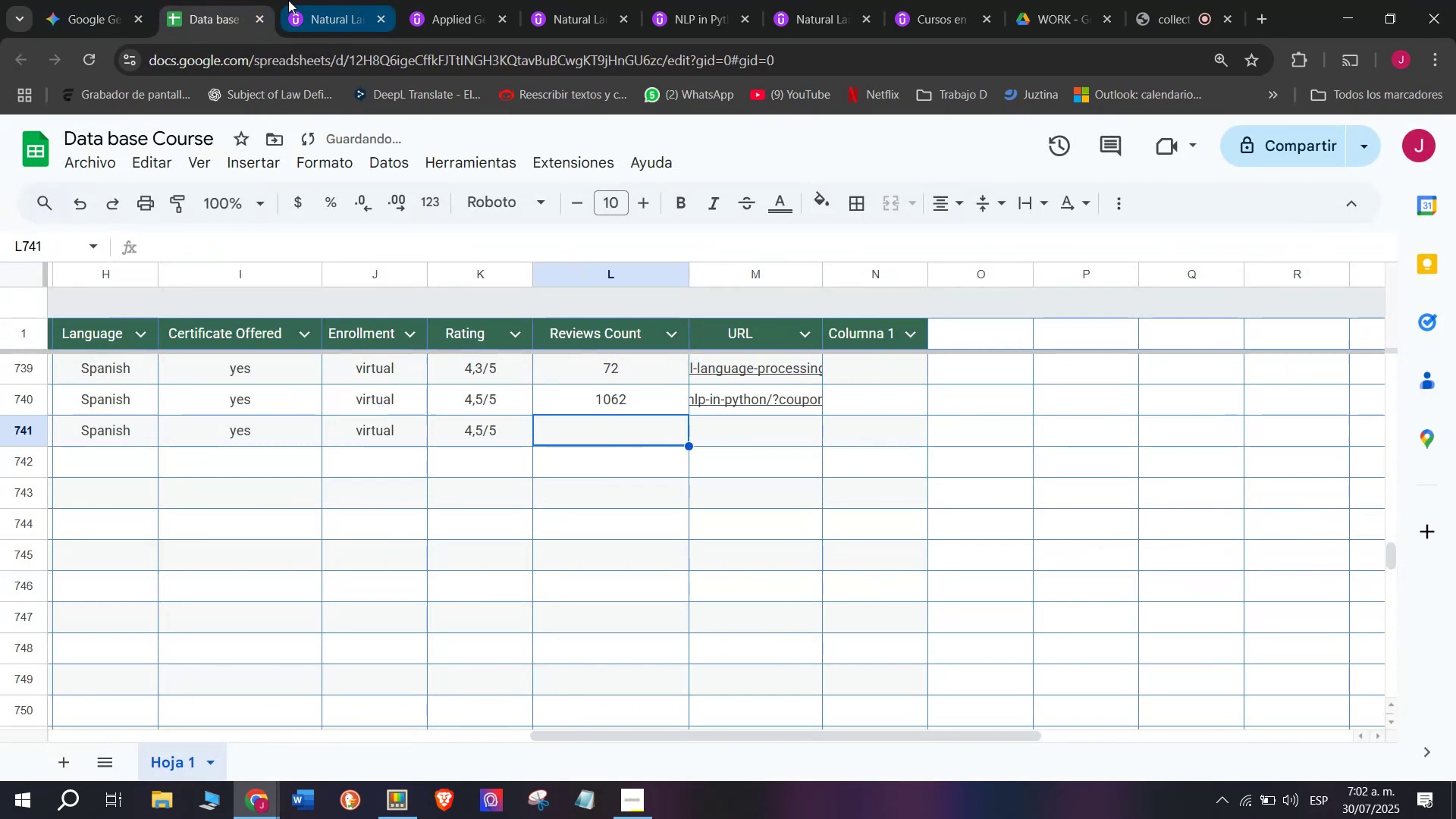 
left_click([288, 0])
 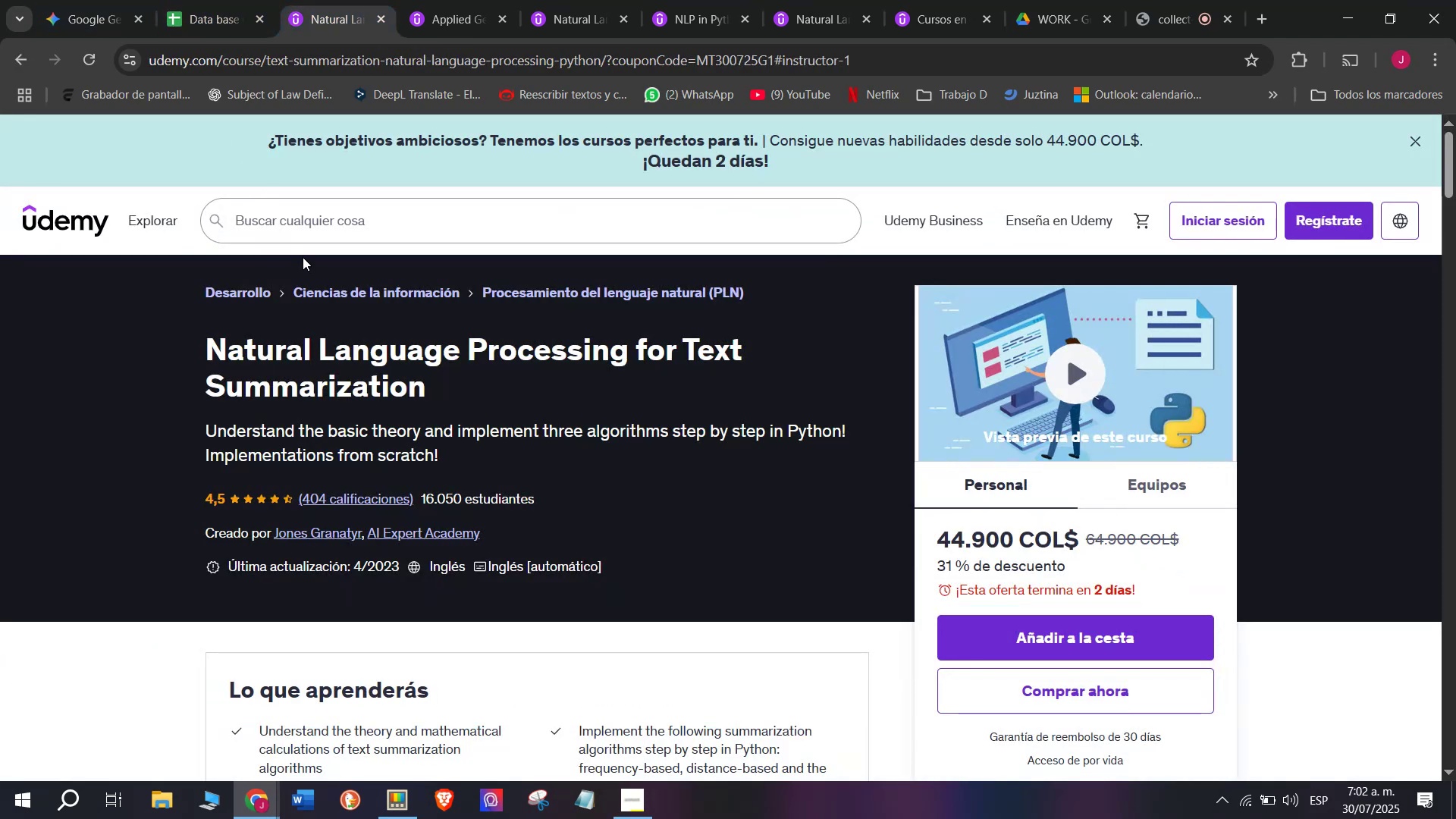 
left_click([237, 0])
 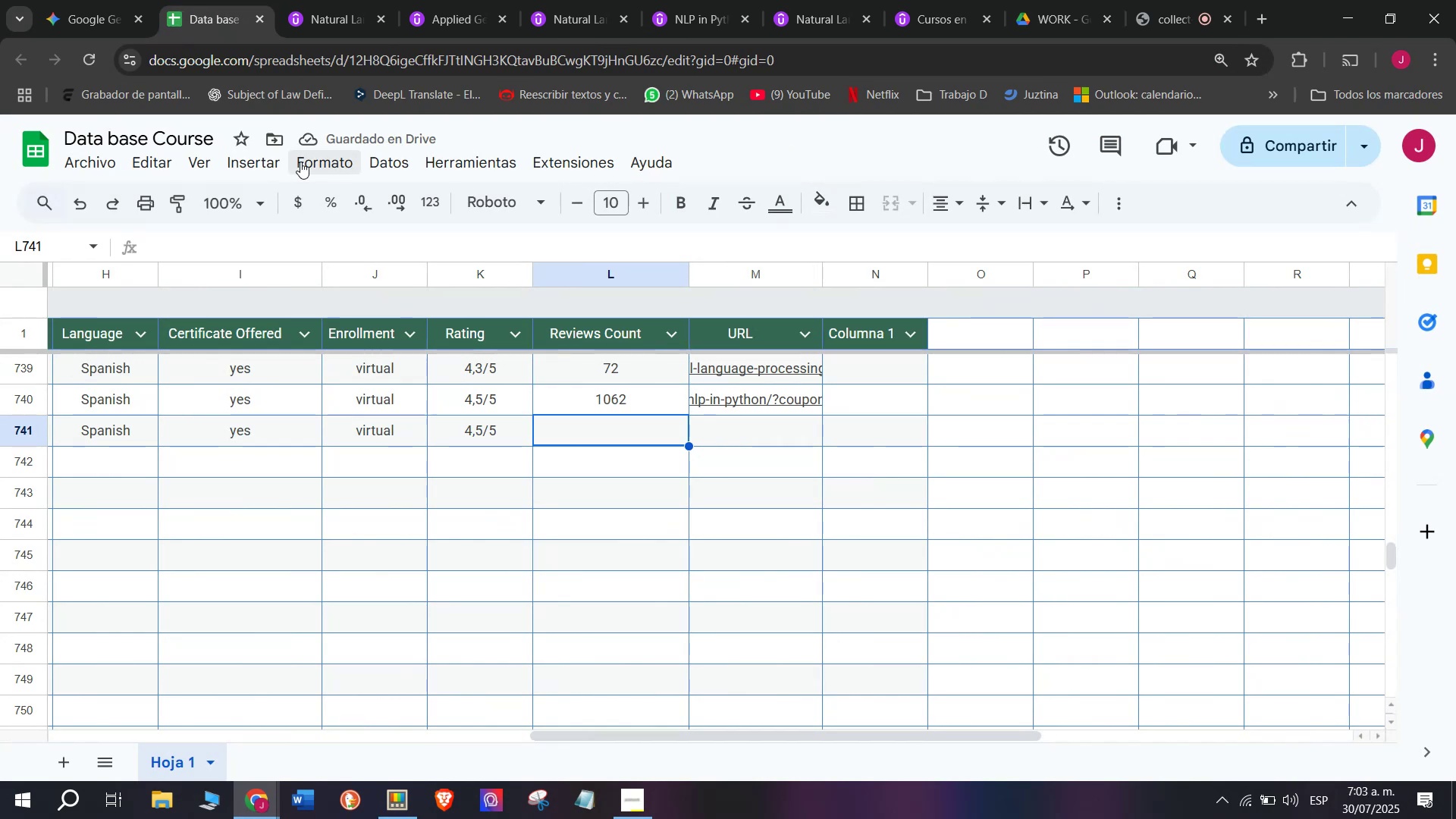 
type(404)
 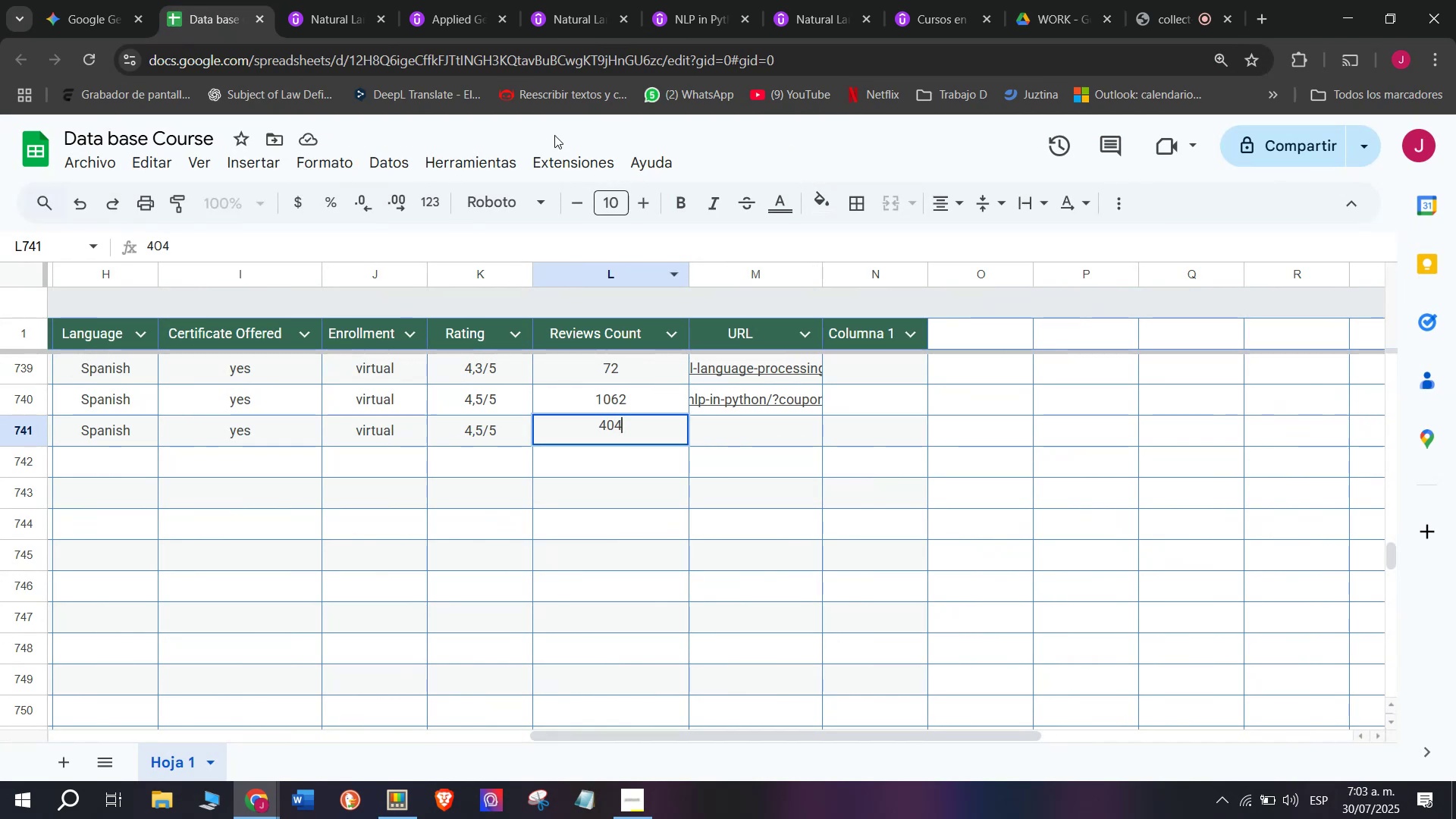 
left_click([365, 0])
 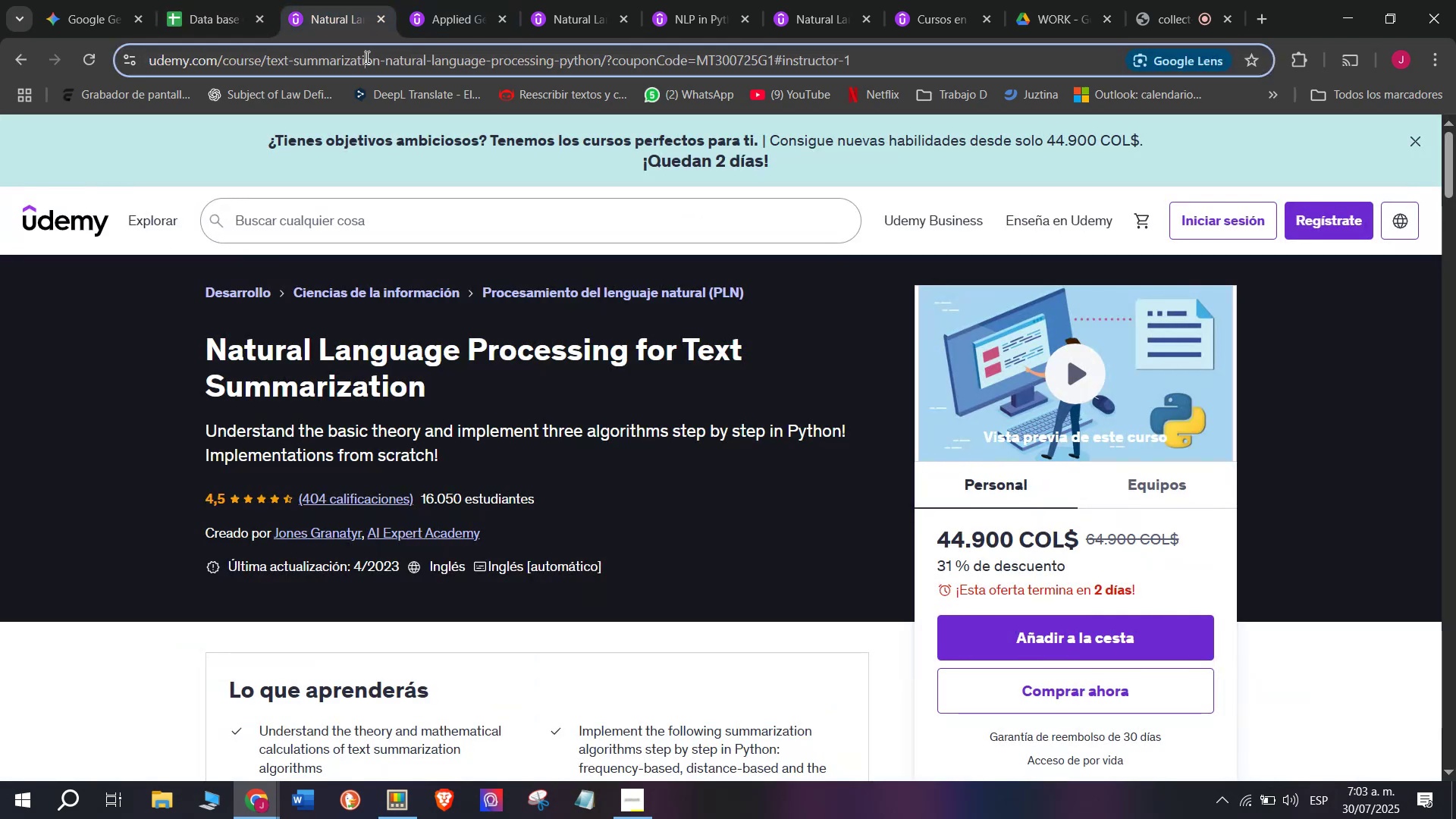 
double_click([366, 57])
 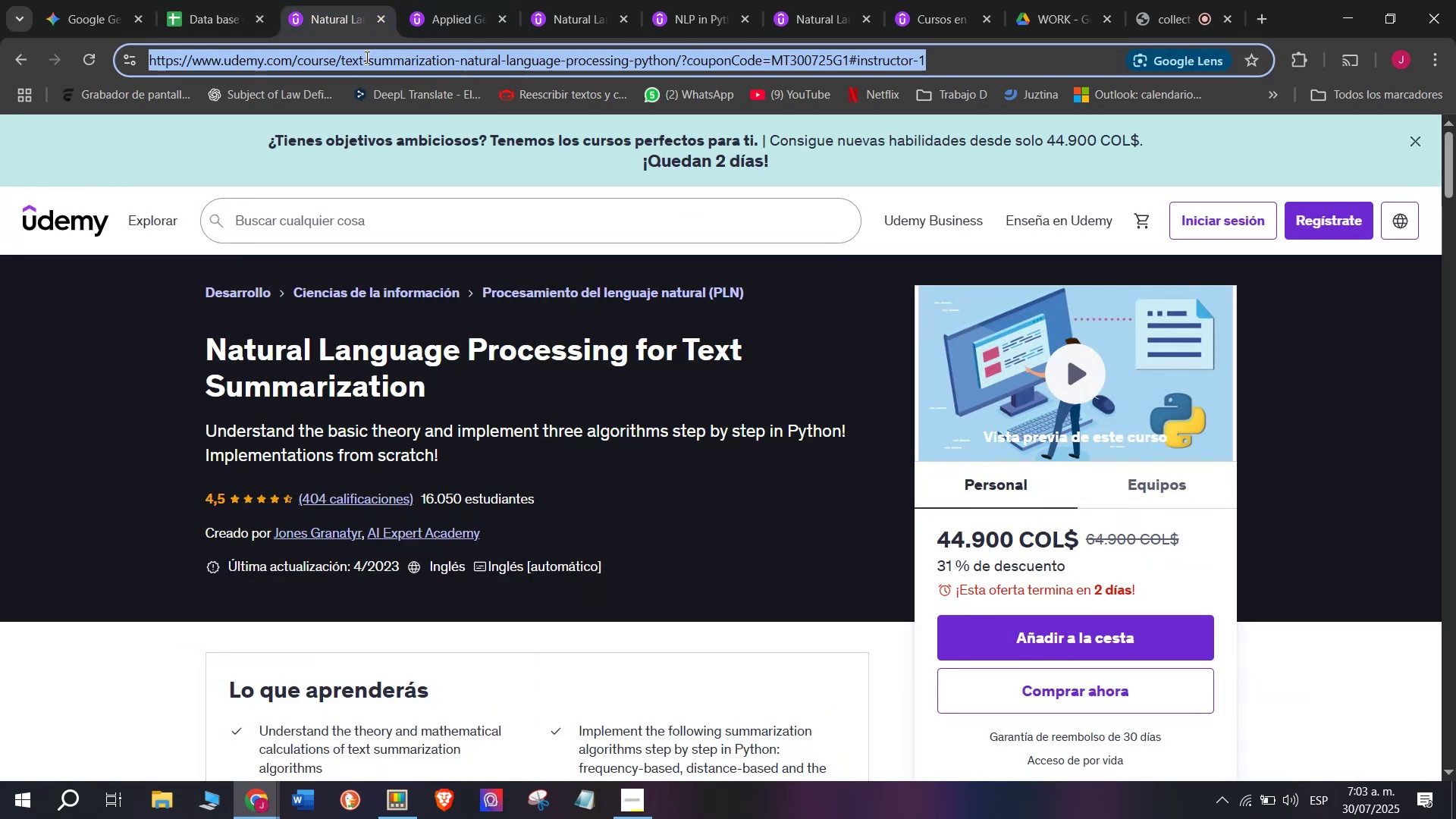 
triple_click([366, 57])
 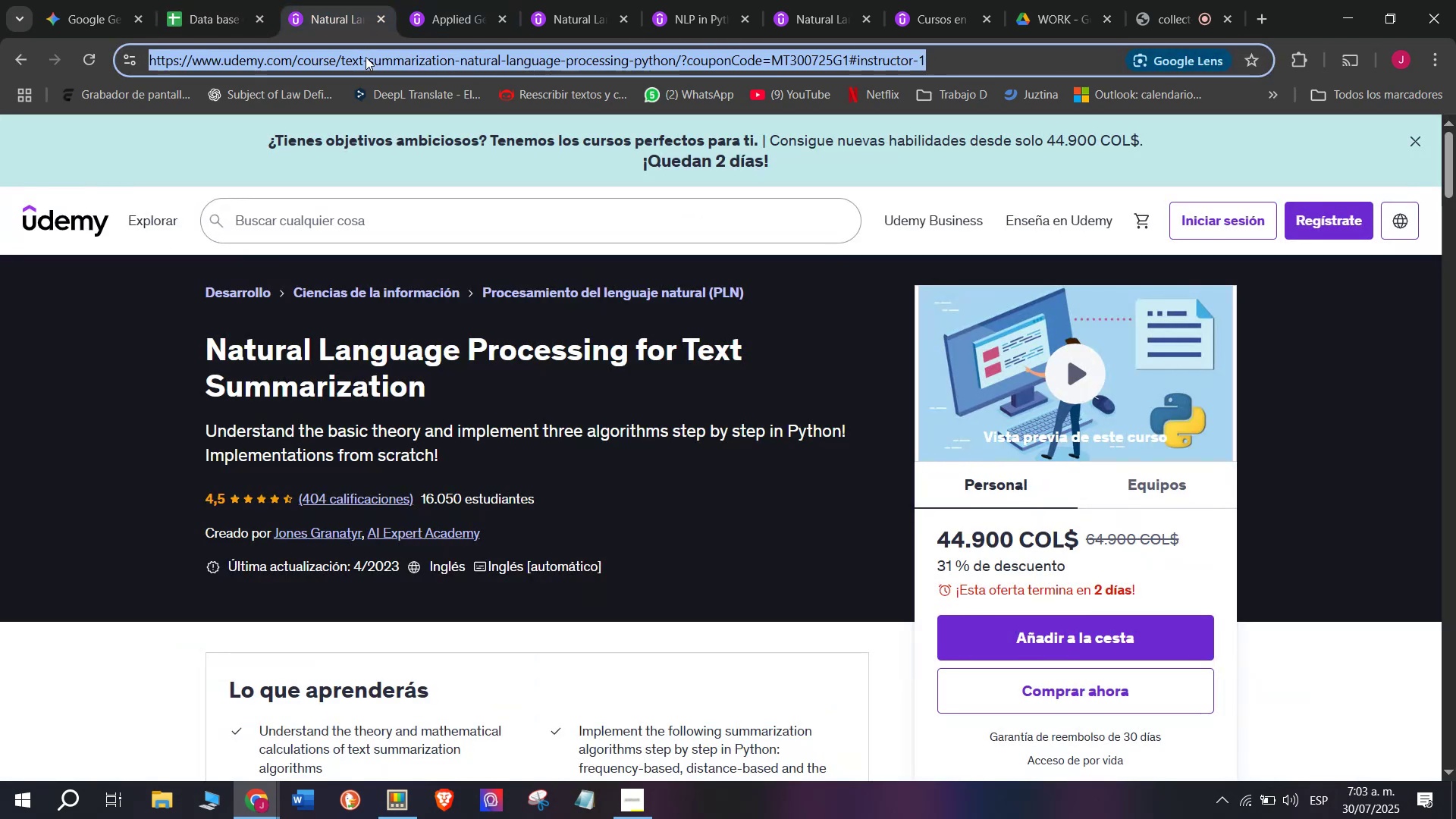 
key(Control+ControlLeft)
 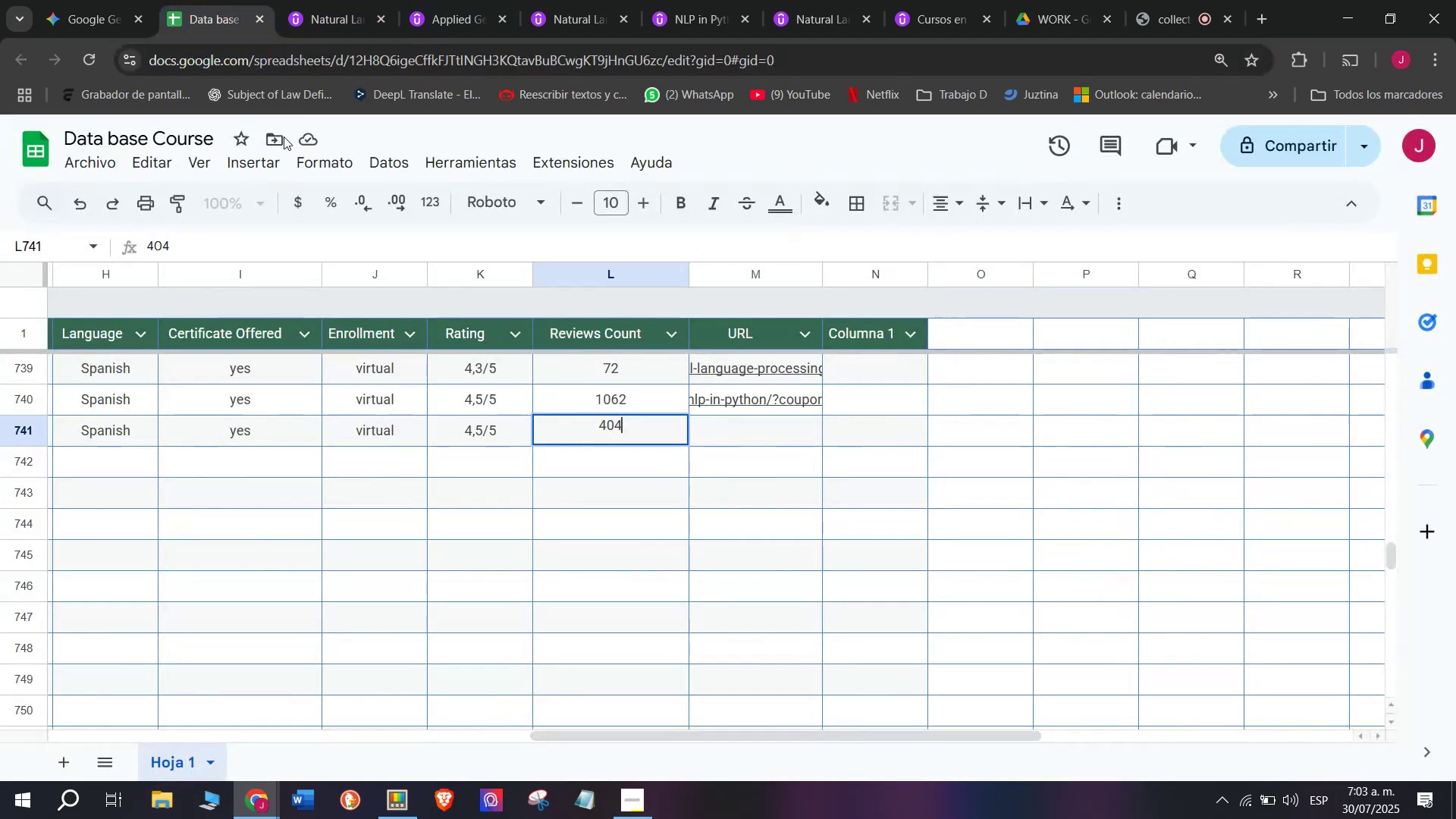 
key(Break)
 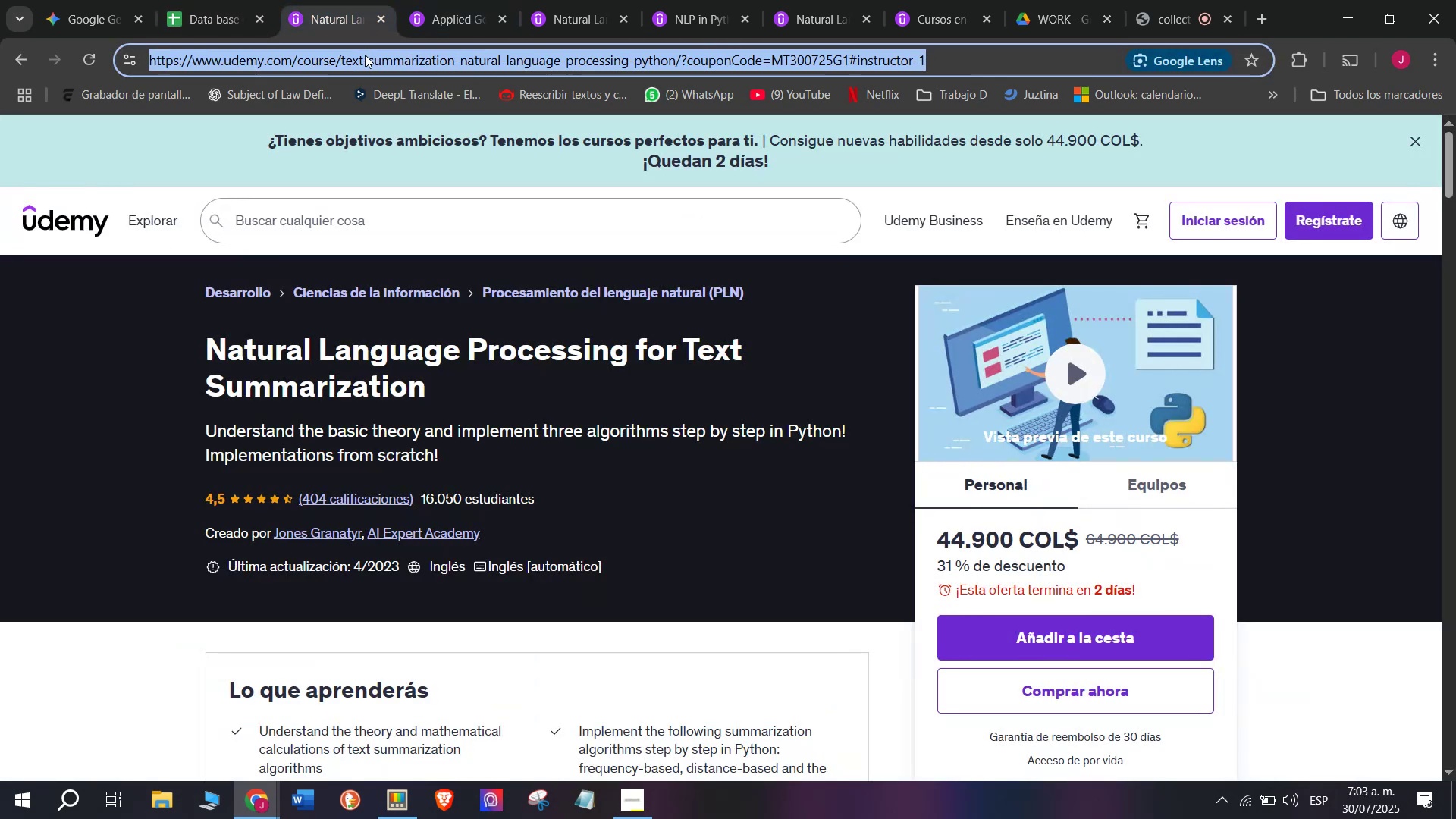 
key(Control+C)
 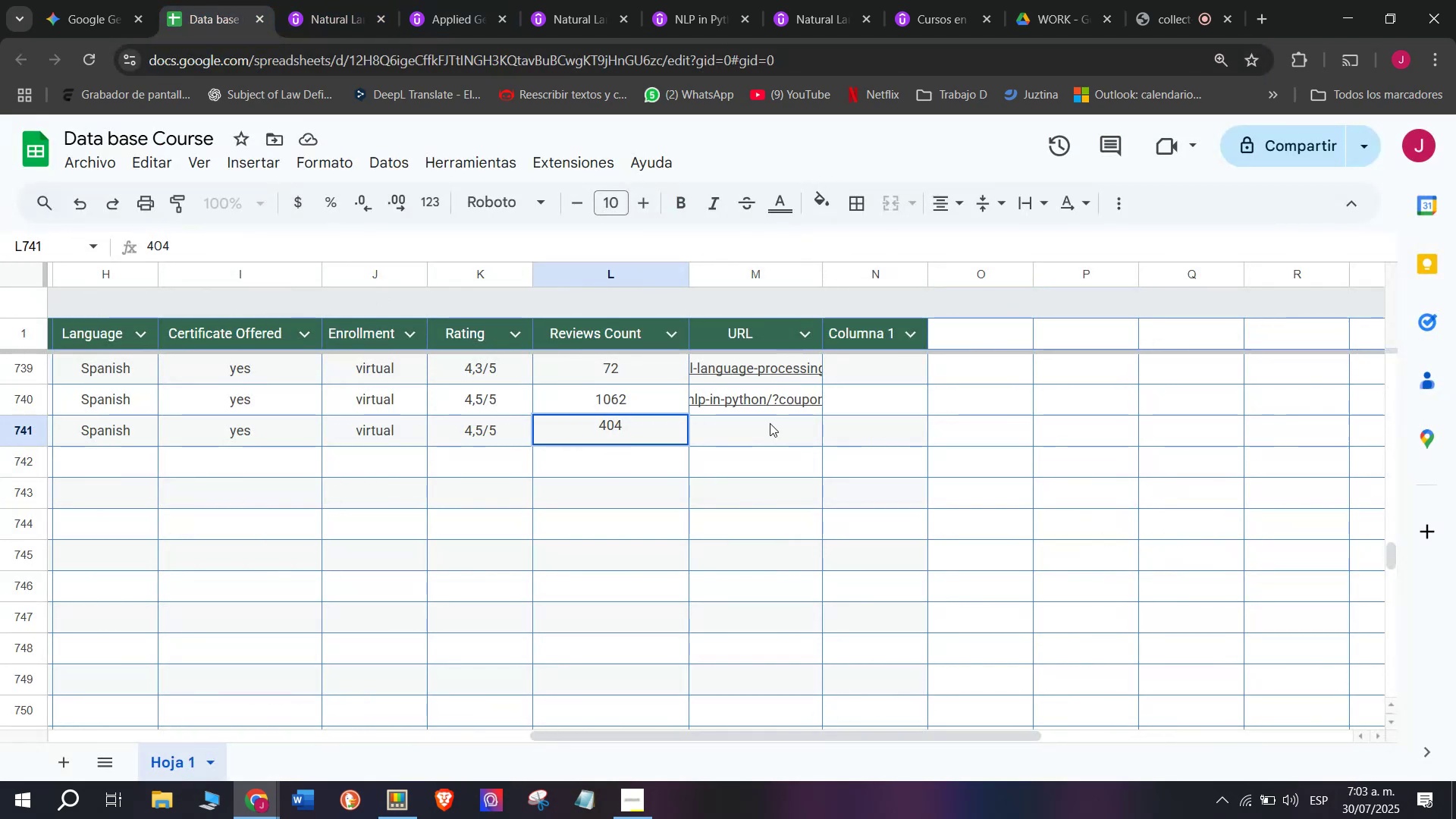 
left_click([772, 433])
 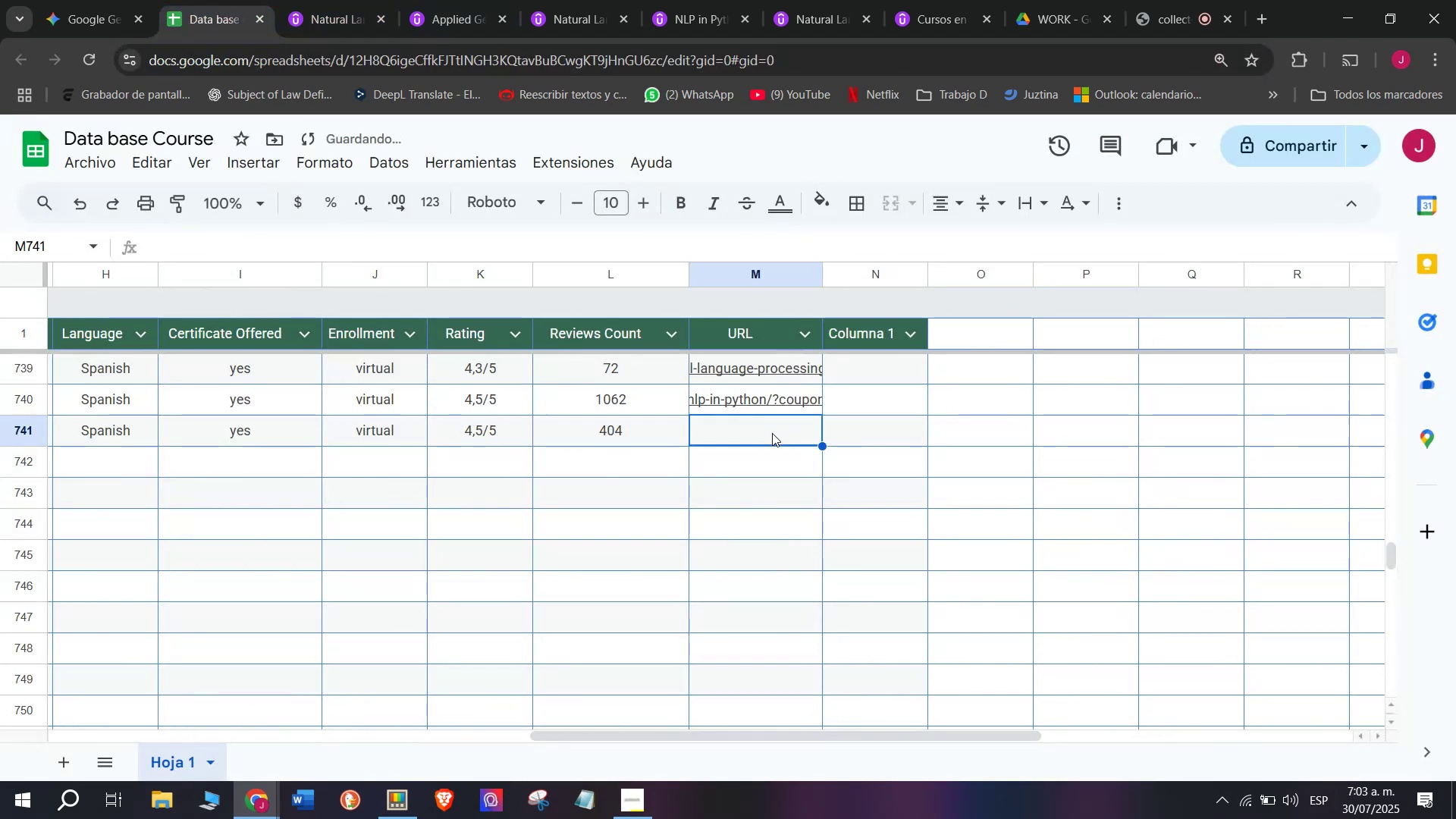 
key(Z)
 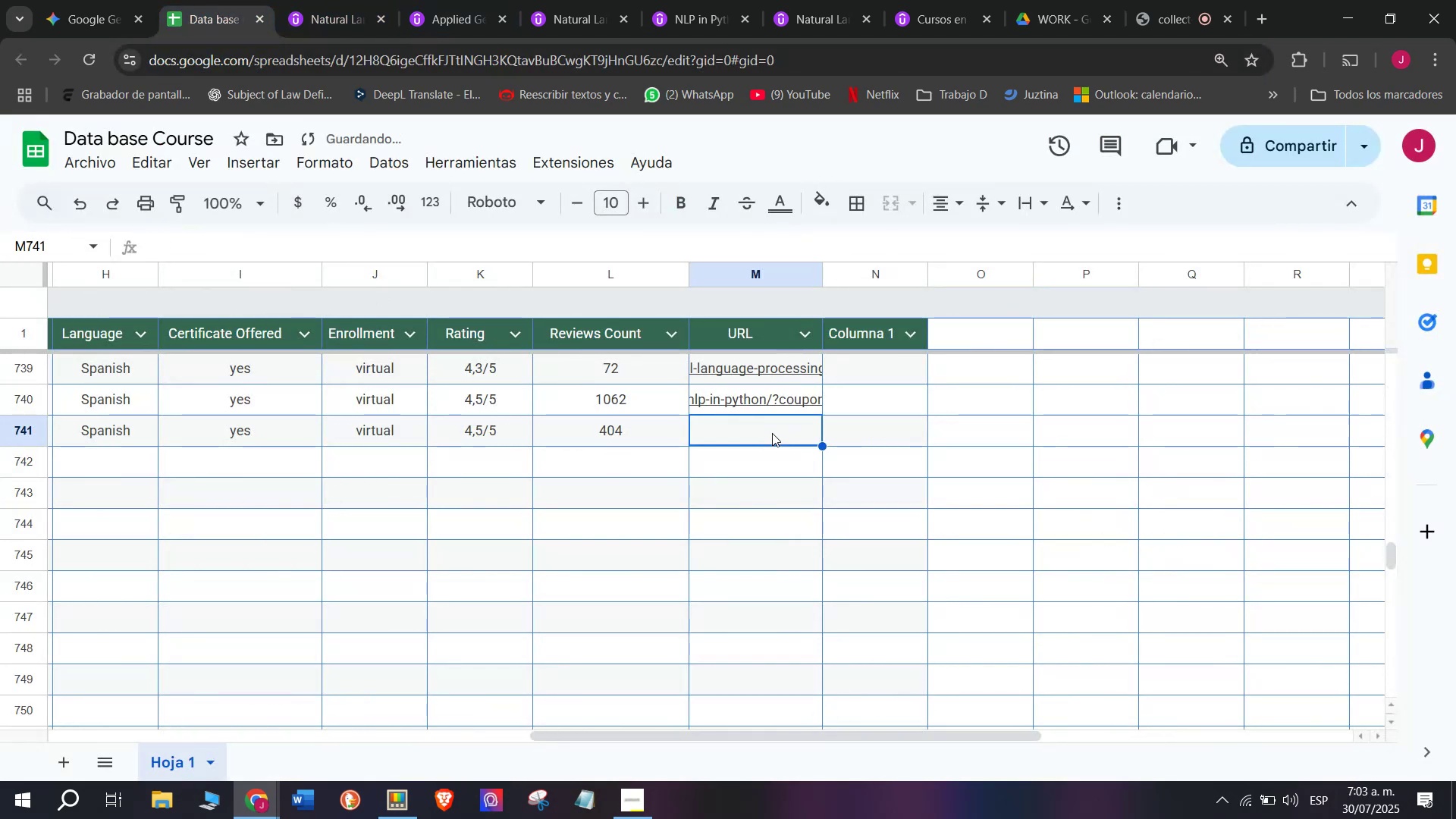 
key(Control+ControlLeft)
 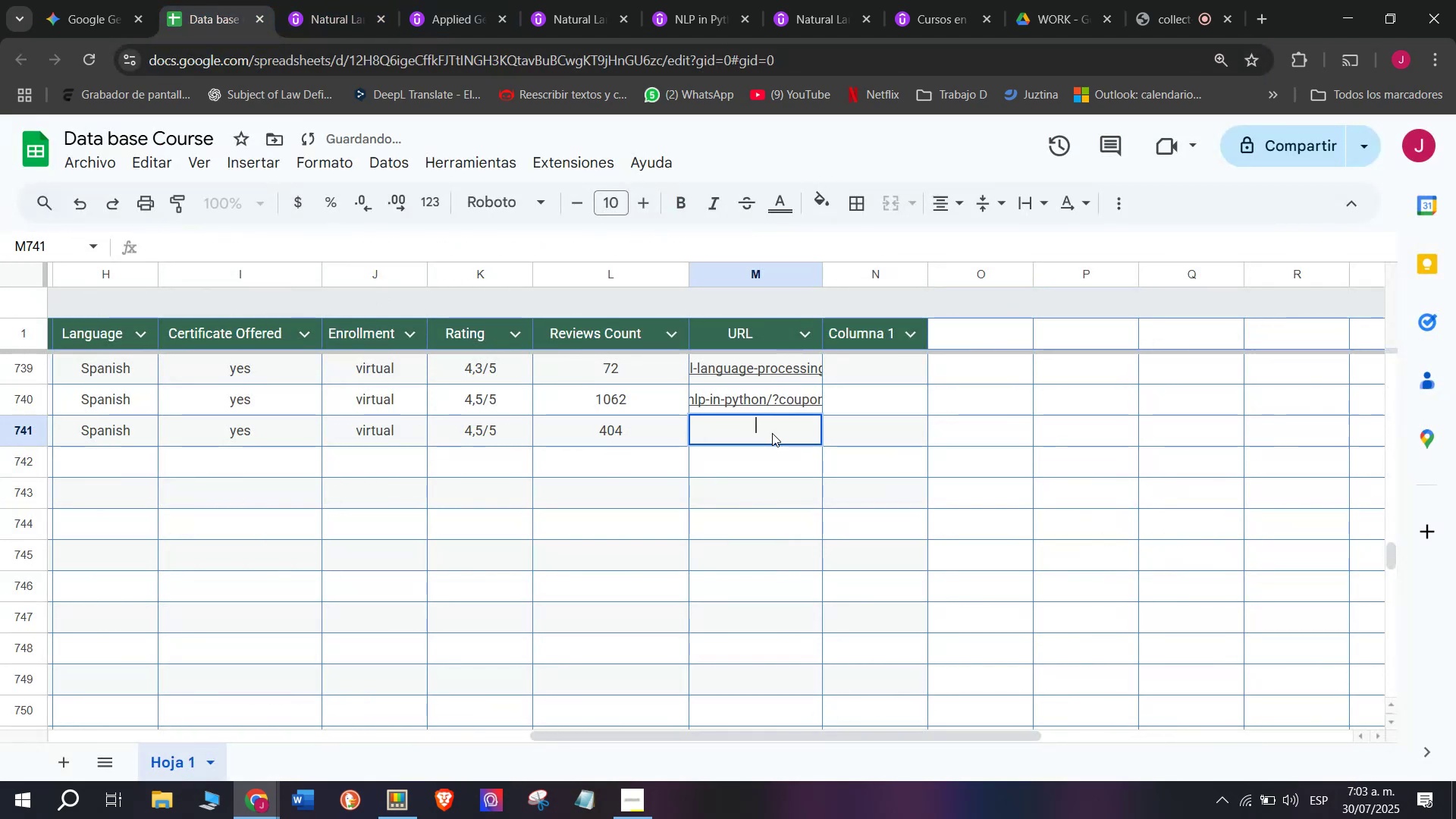 
key(Control+V)
 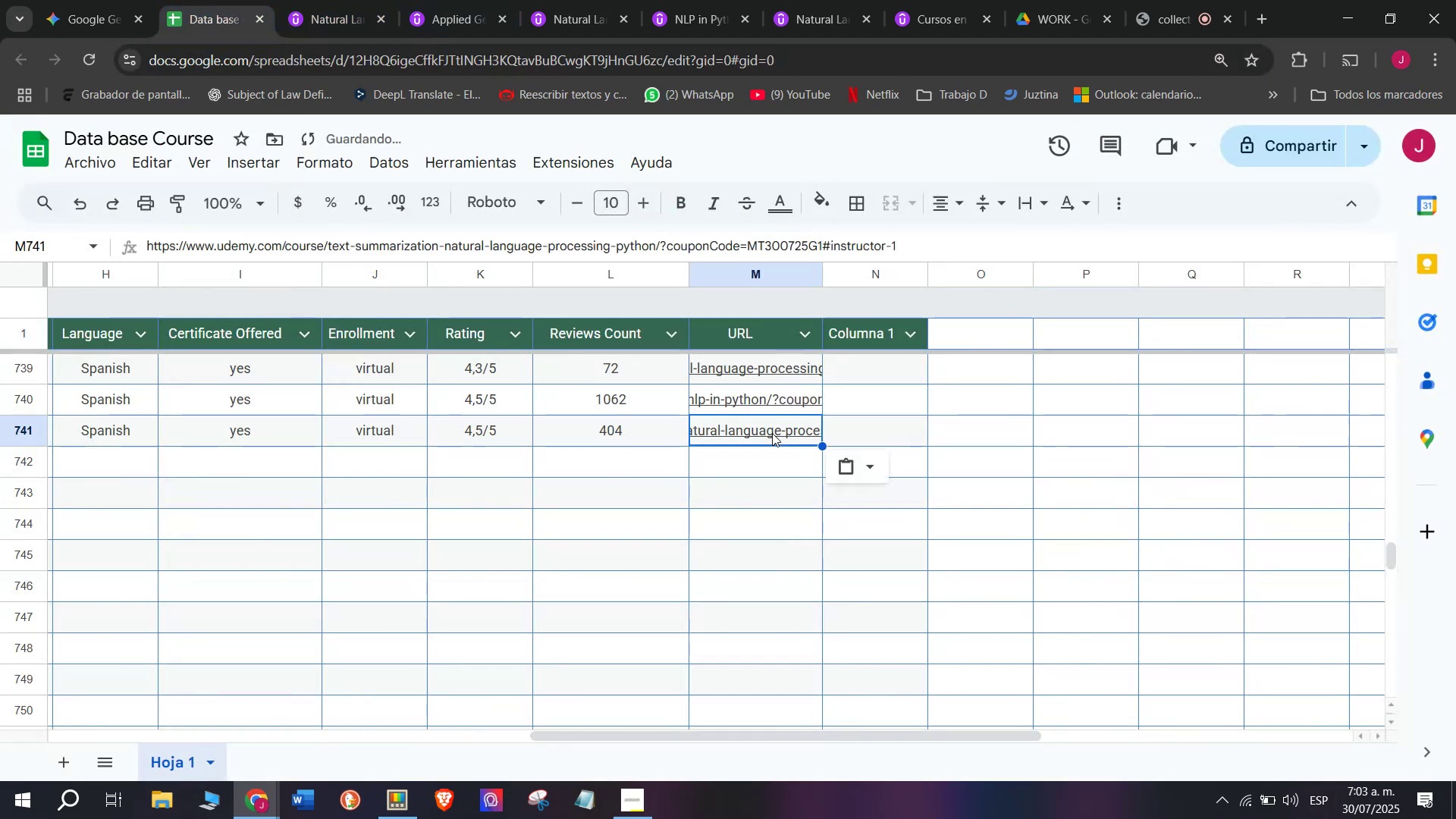 
key(Backspace)
 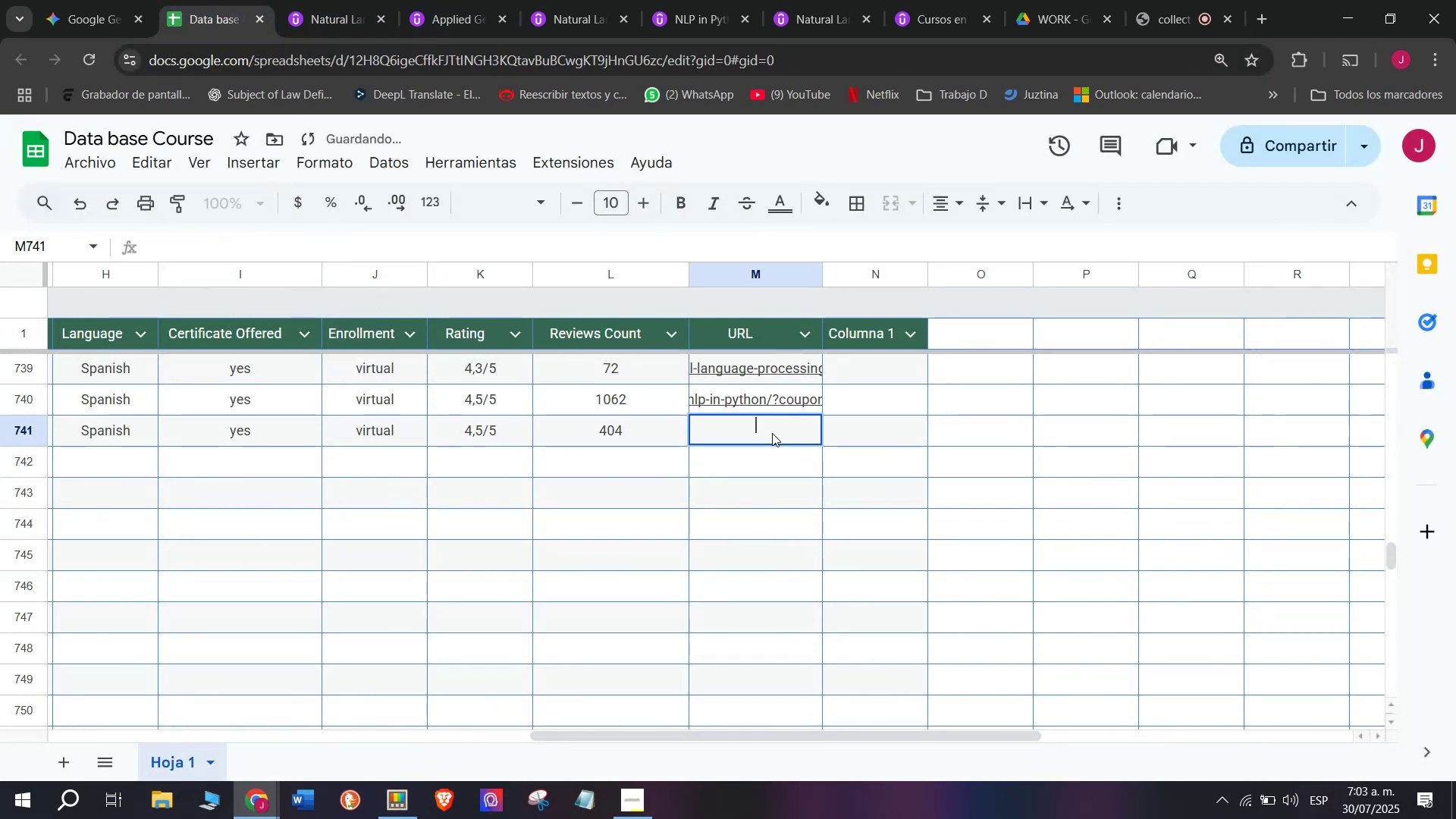 
key(Q)
 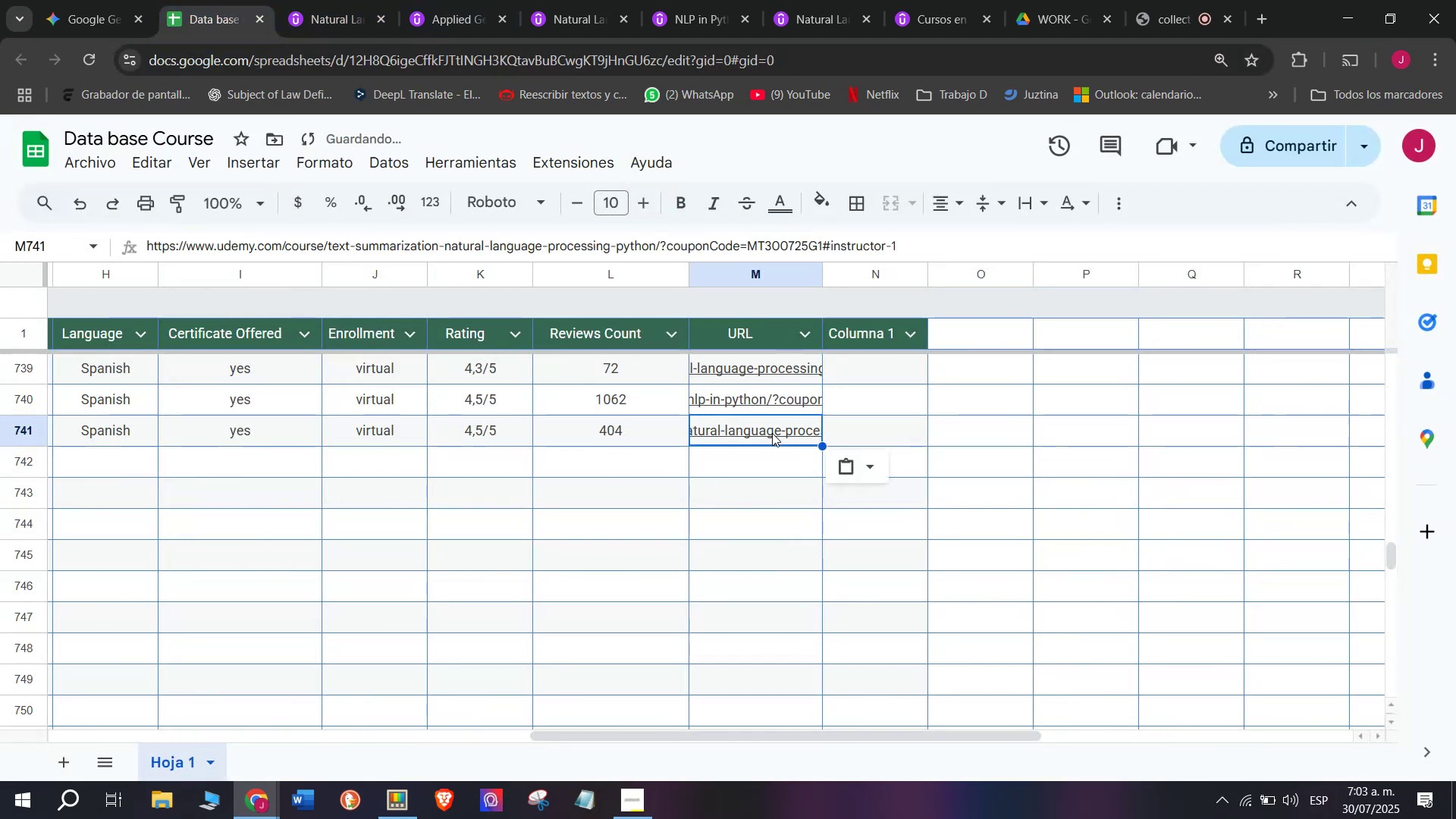 
key(Enter)
 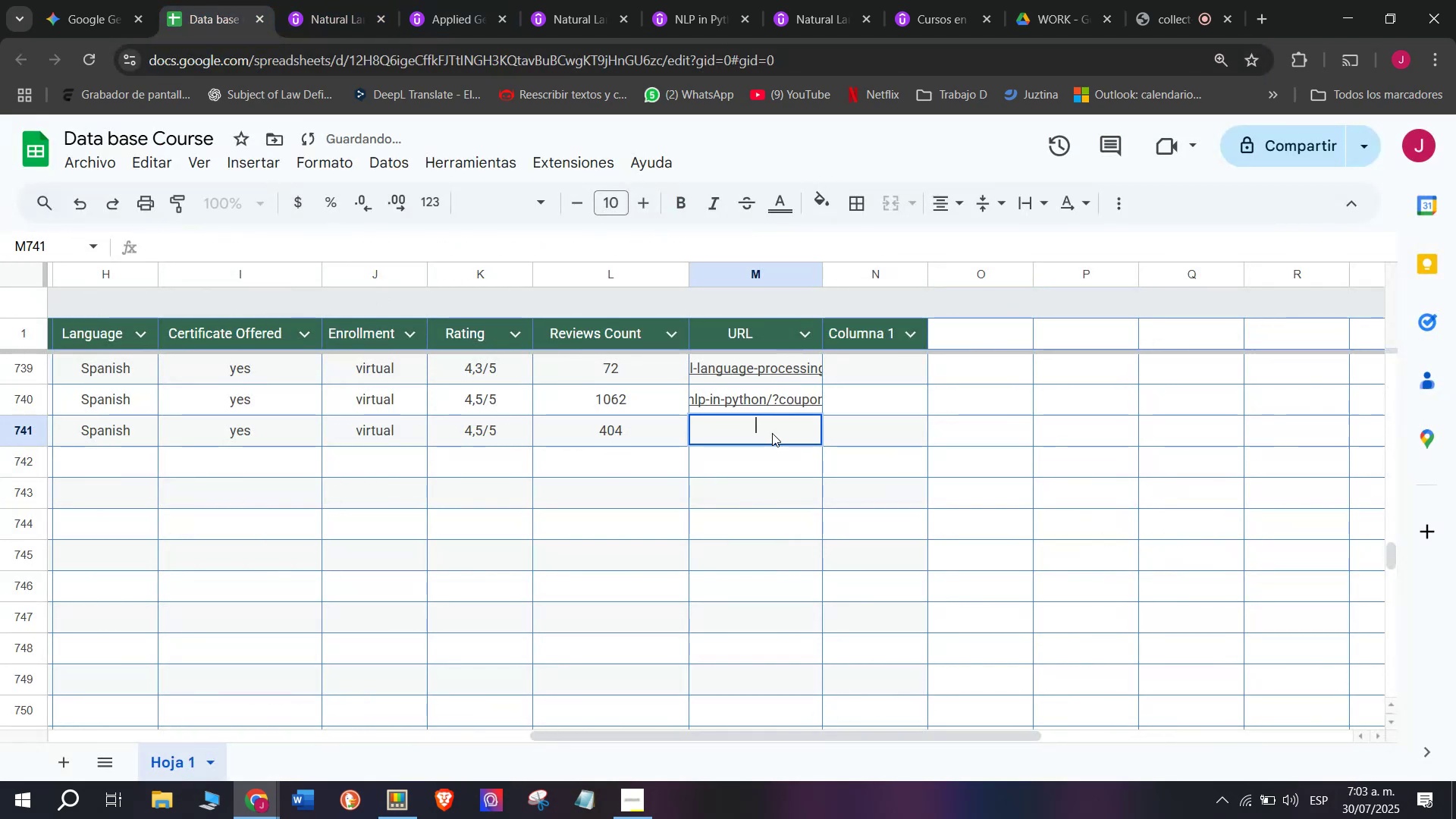 
key(W)
 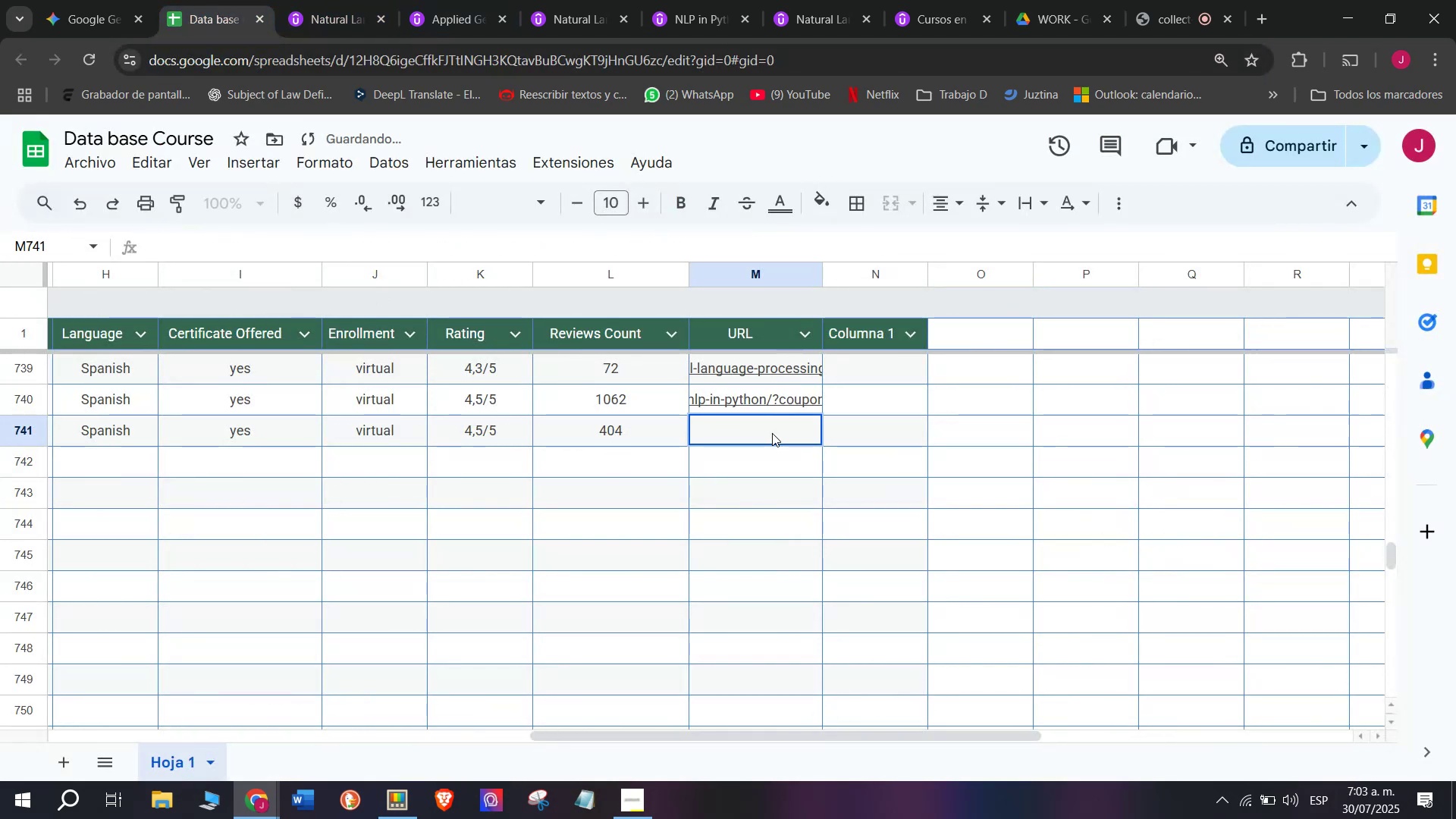 
key(Control+Shift+ControlLeft)
 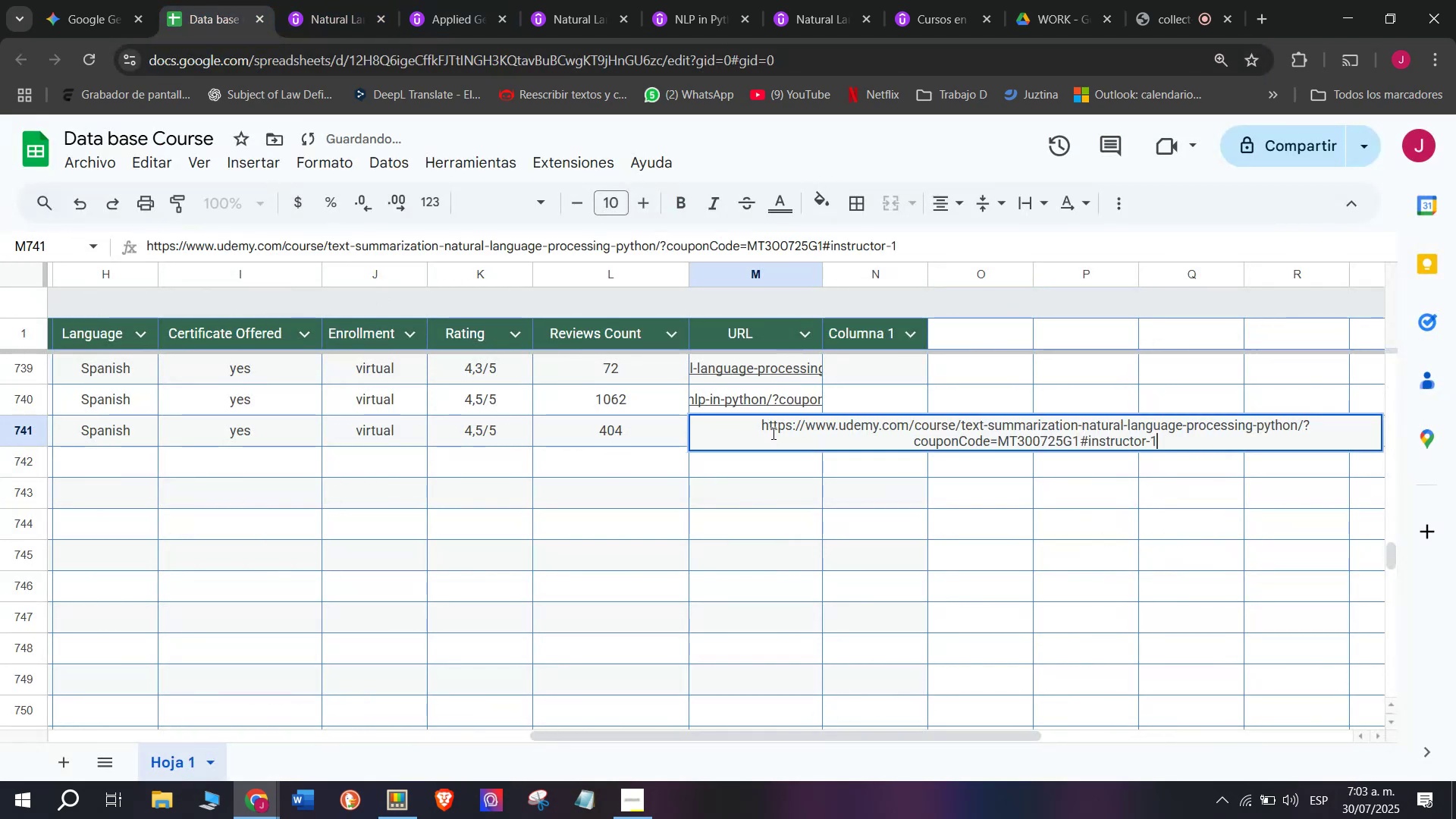 
key(Shift+ShiftLeft)
 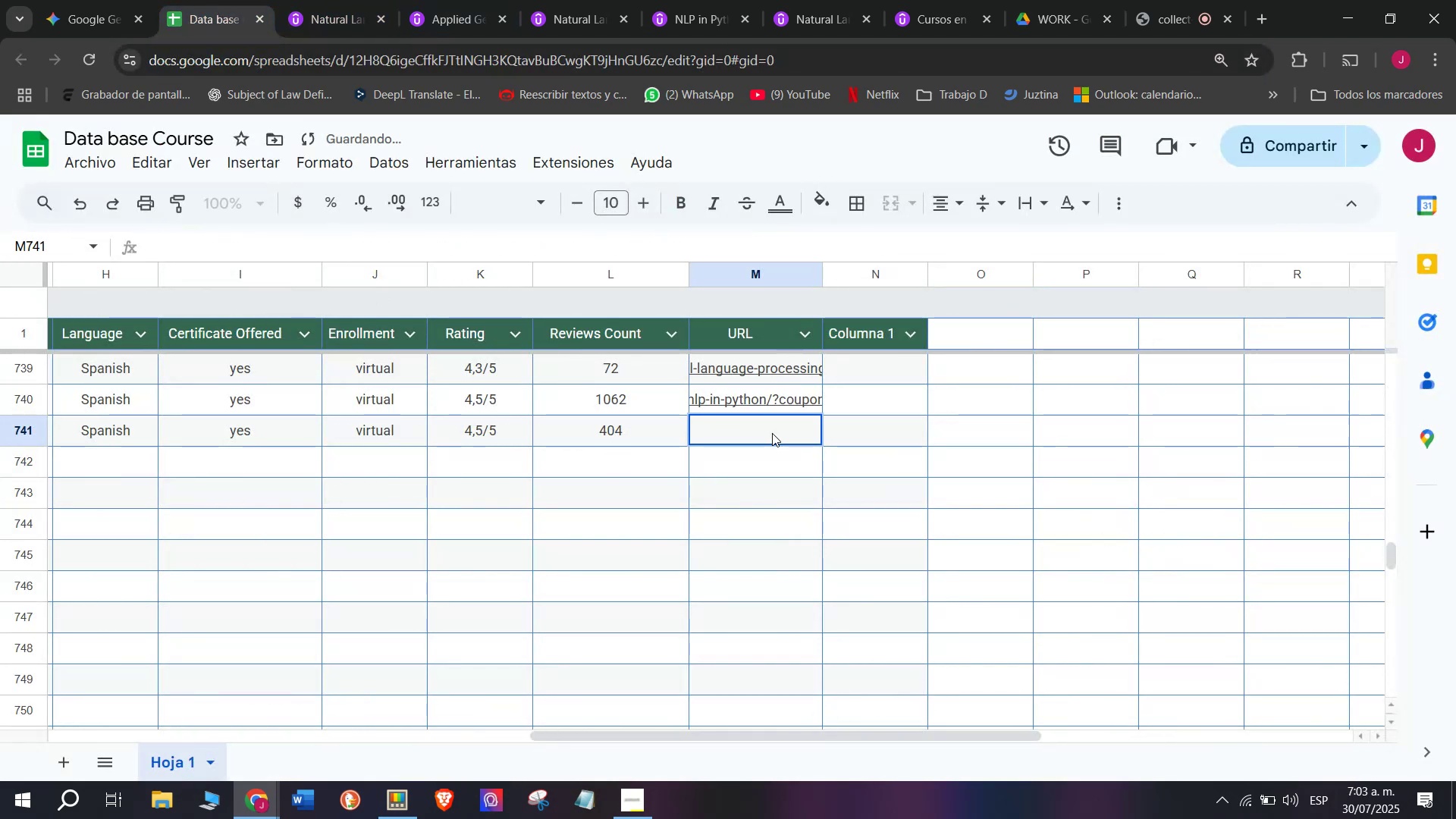 
key(Control+Shift+Z)
 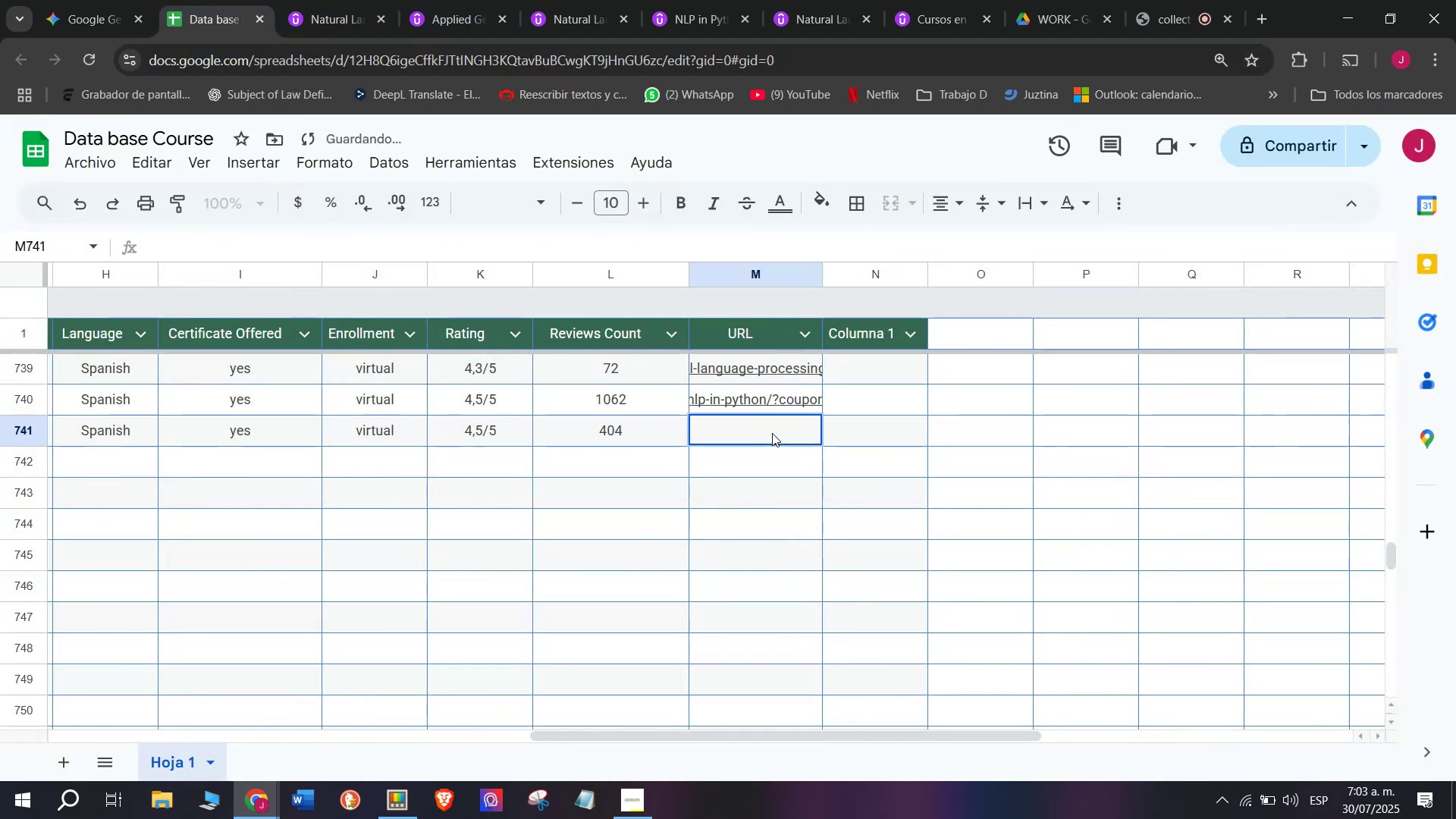 
key(Z)
 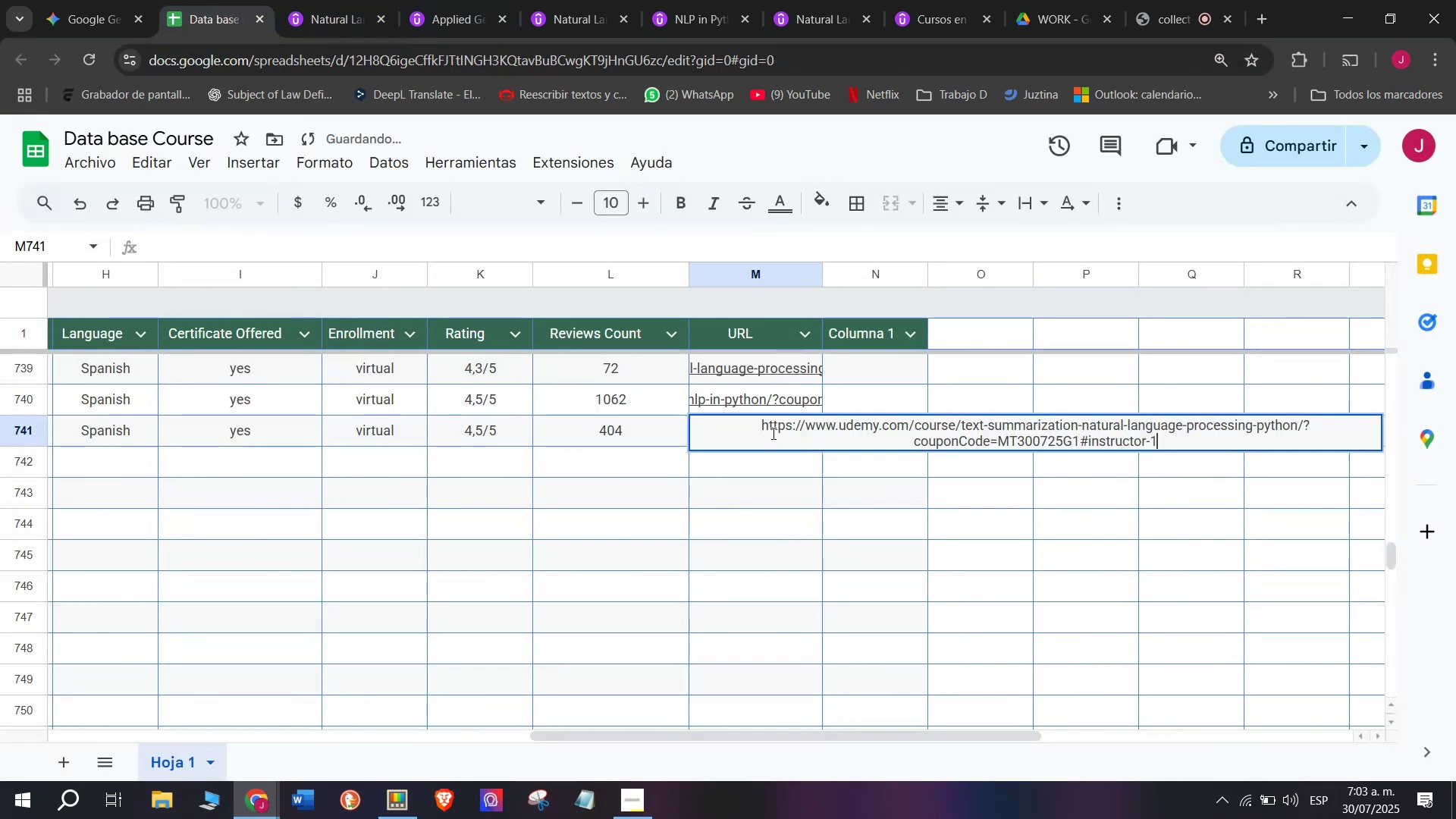 
key(Control+ControlLeft)
 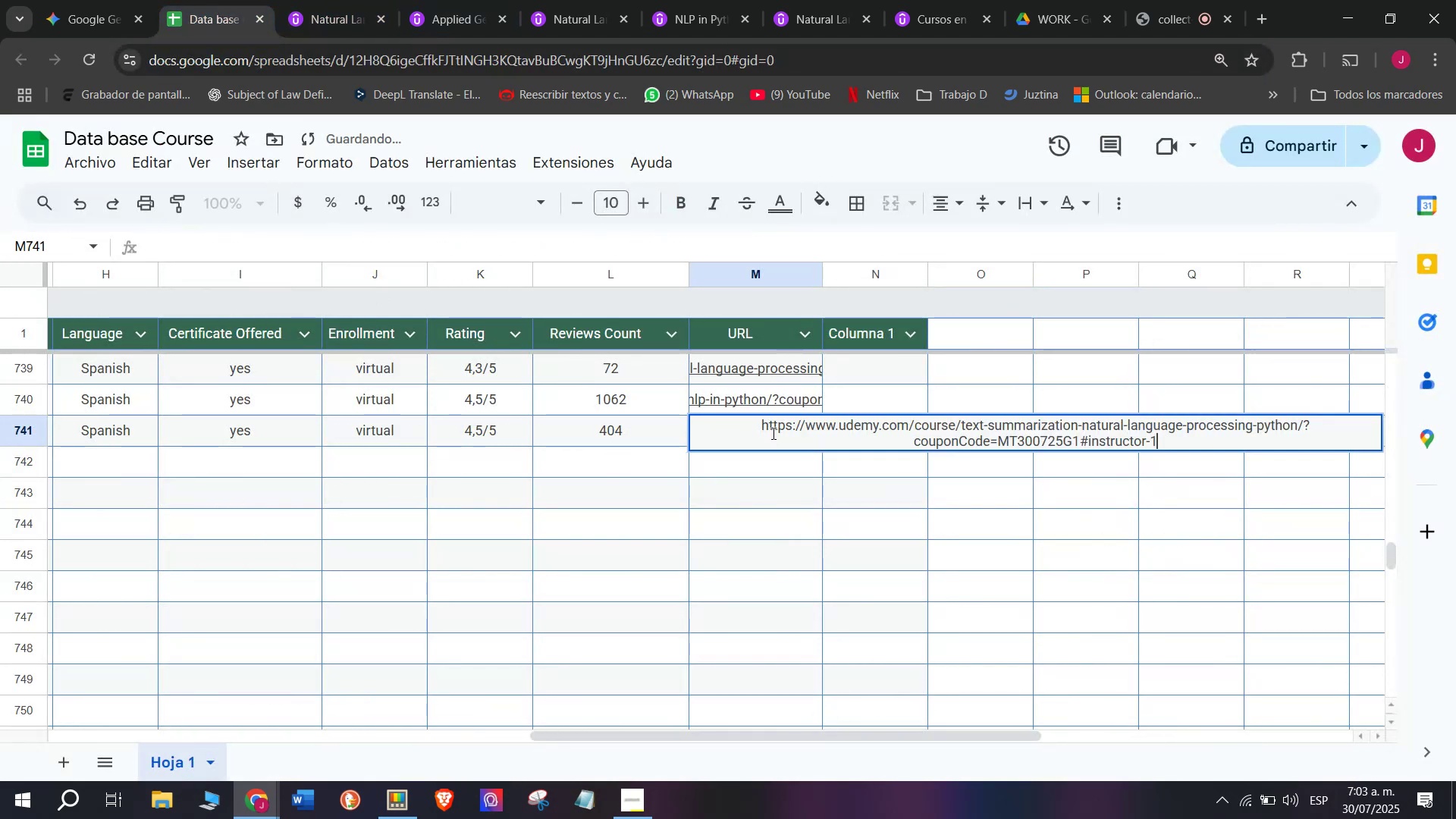 
key(Control+V)
 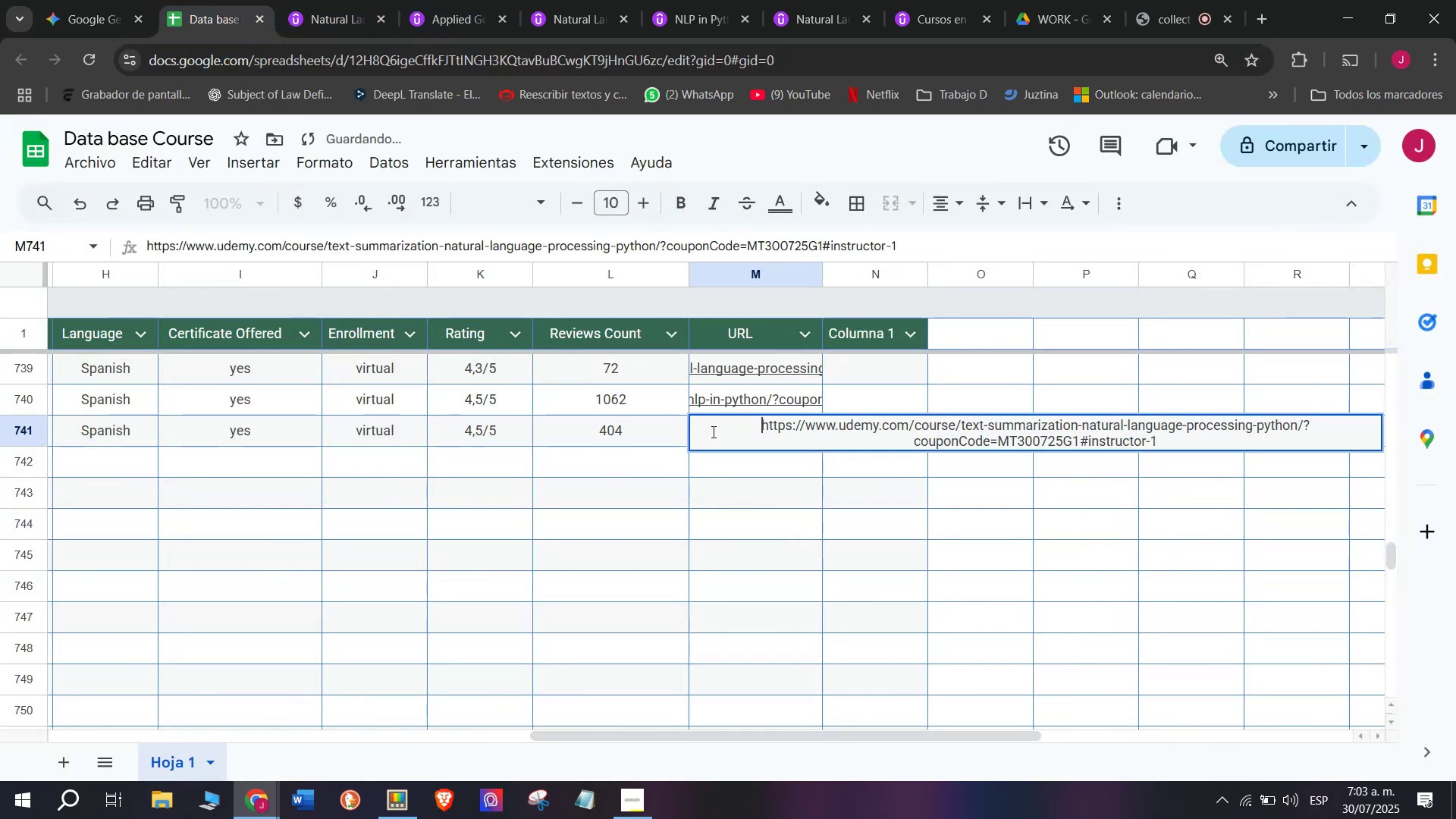 
double_click([703, 475])
 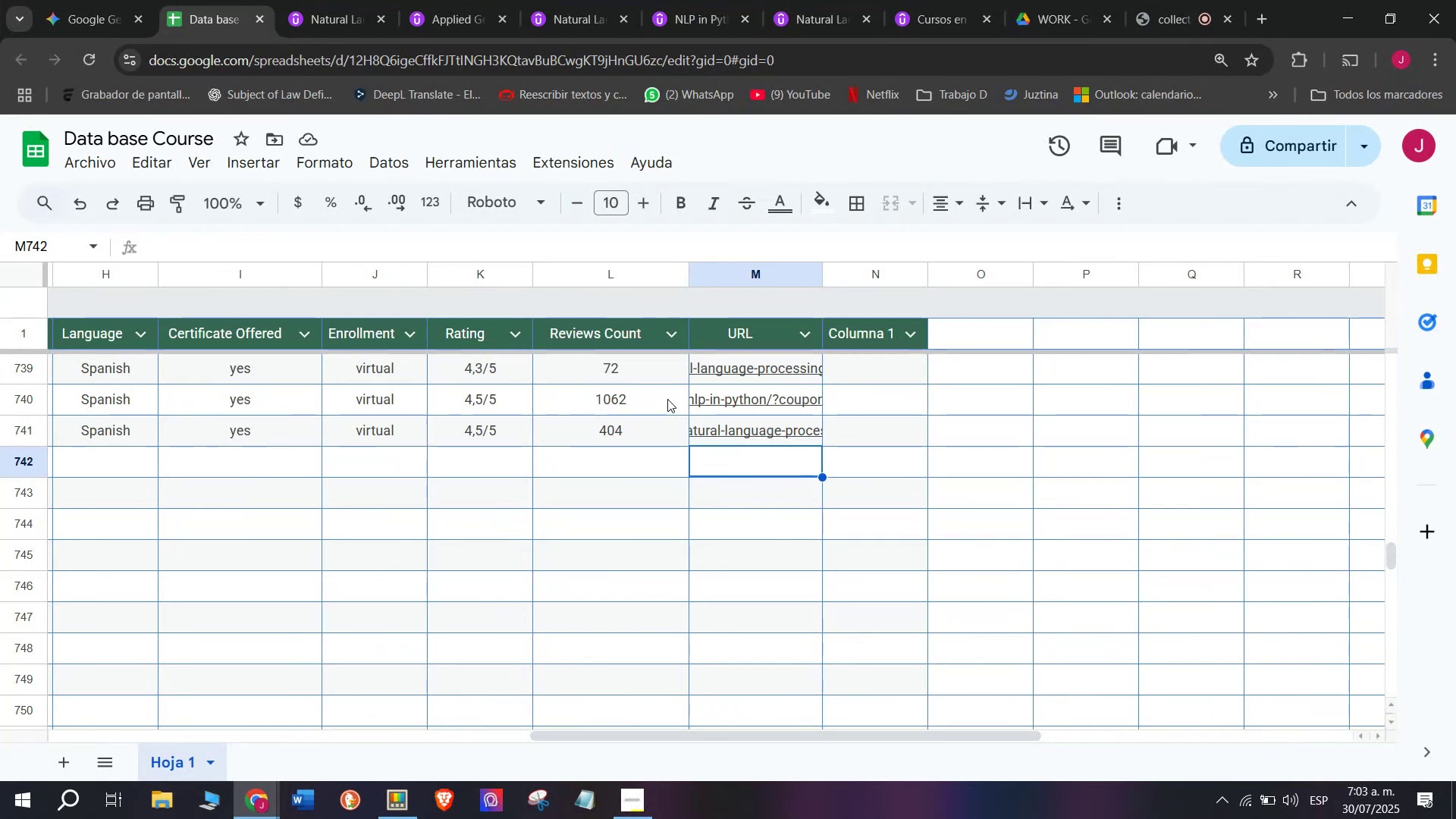 
wait(19.53)
 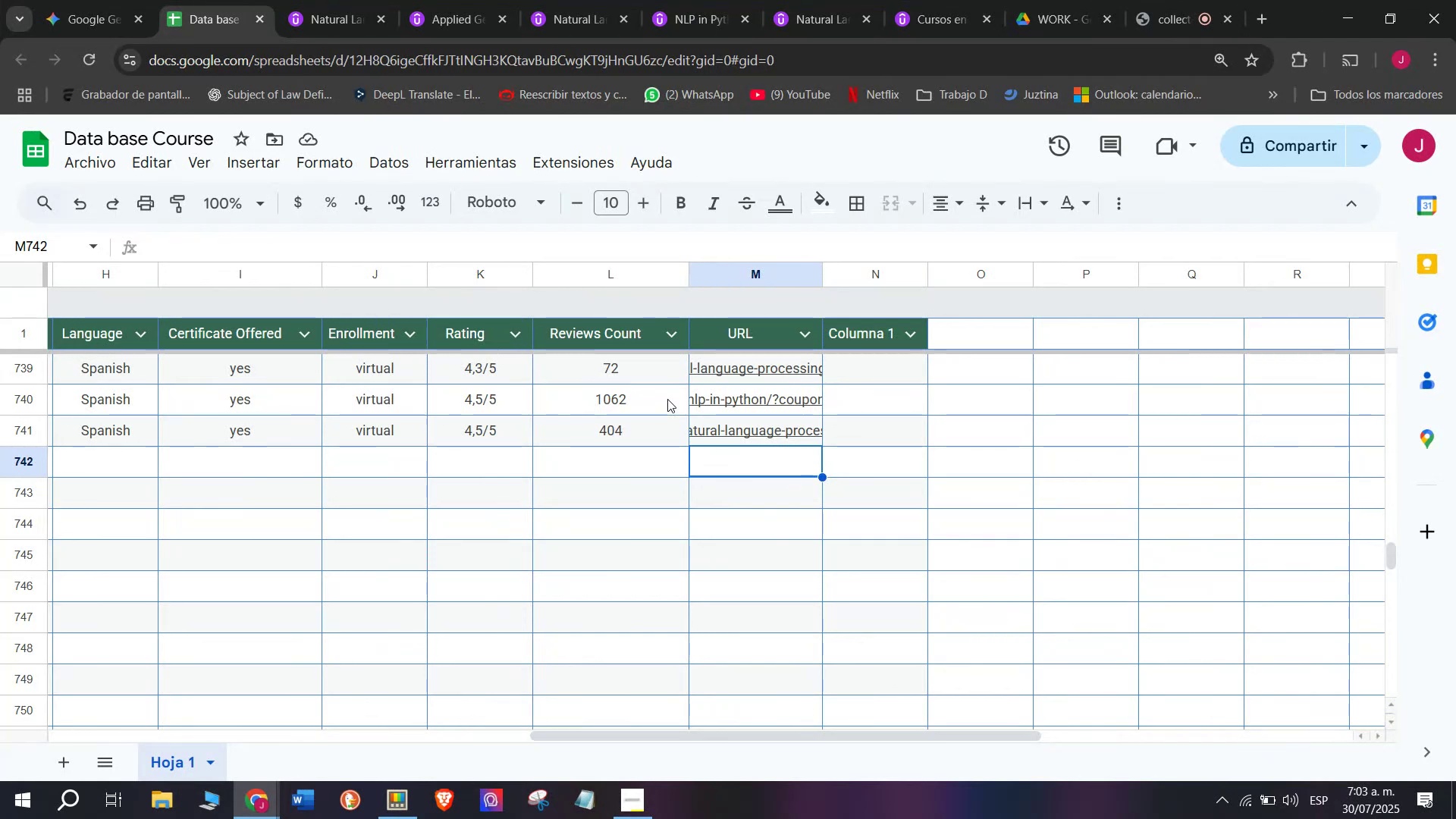 
scroll: coordinate [237, 479], scroll_direction: up, amount: 7.0
 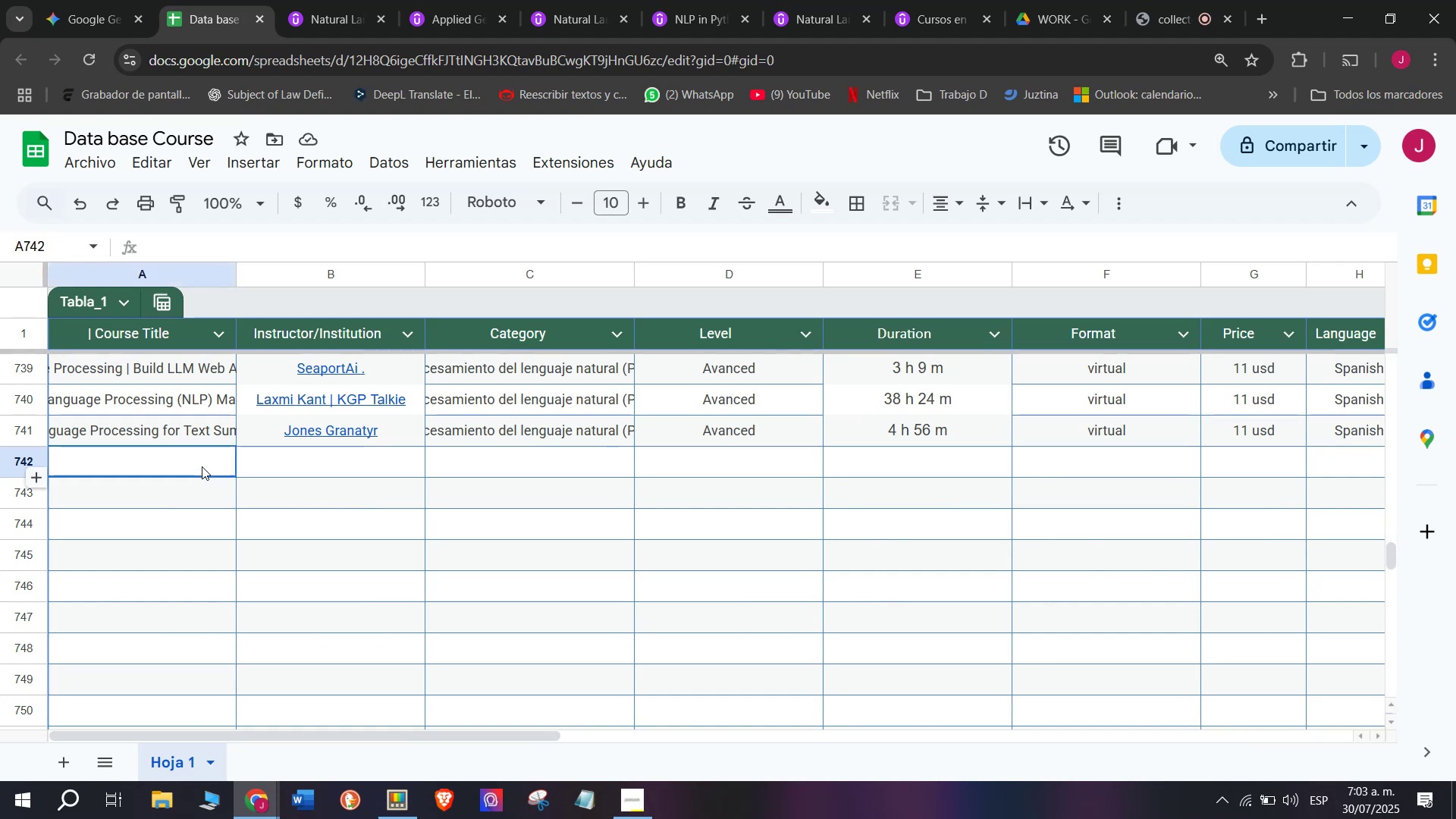 
left_click([202, 466])
 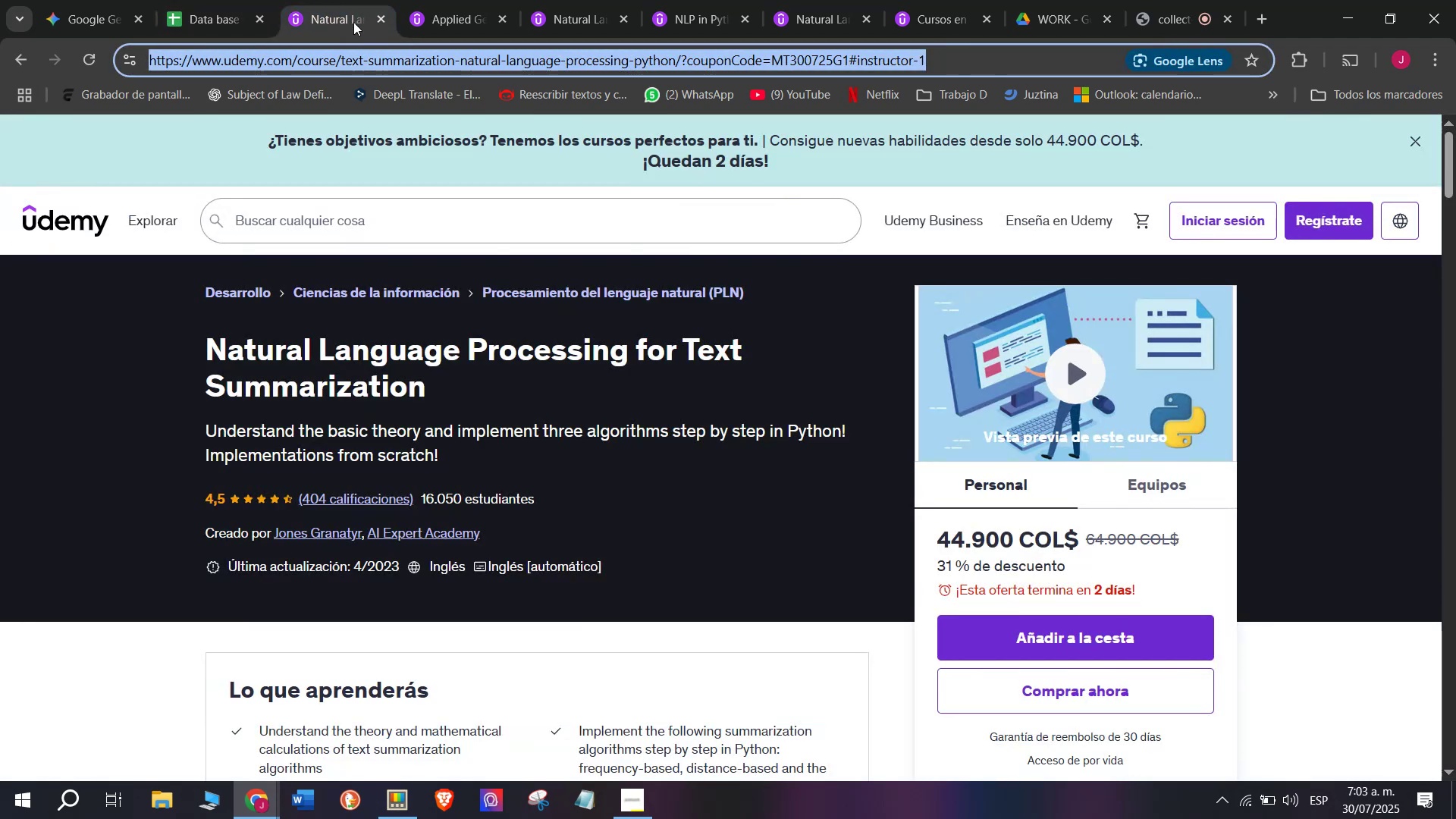 
left_click([380, 17])
 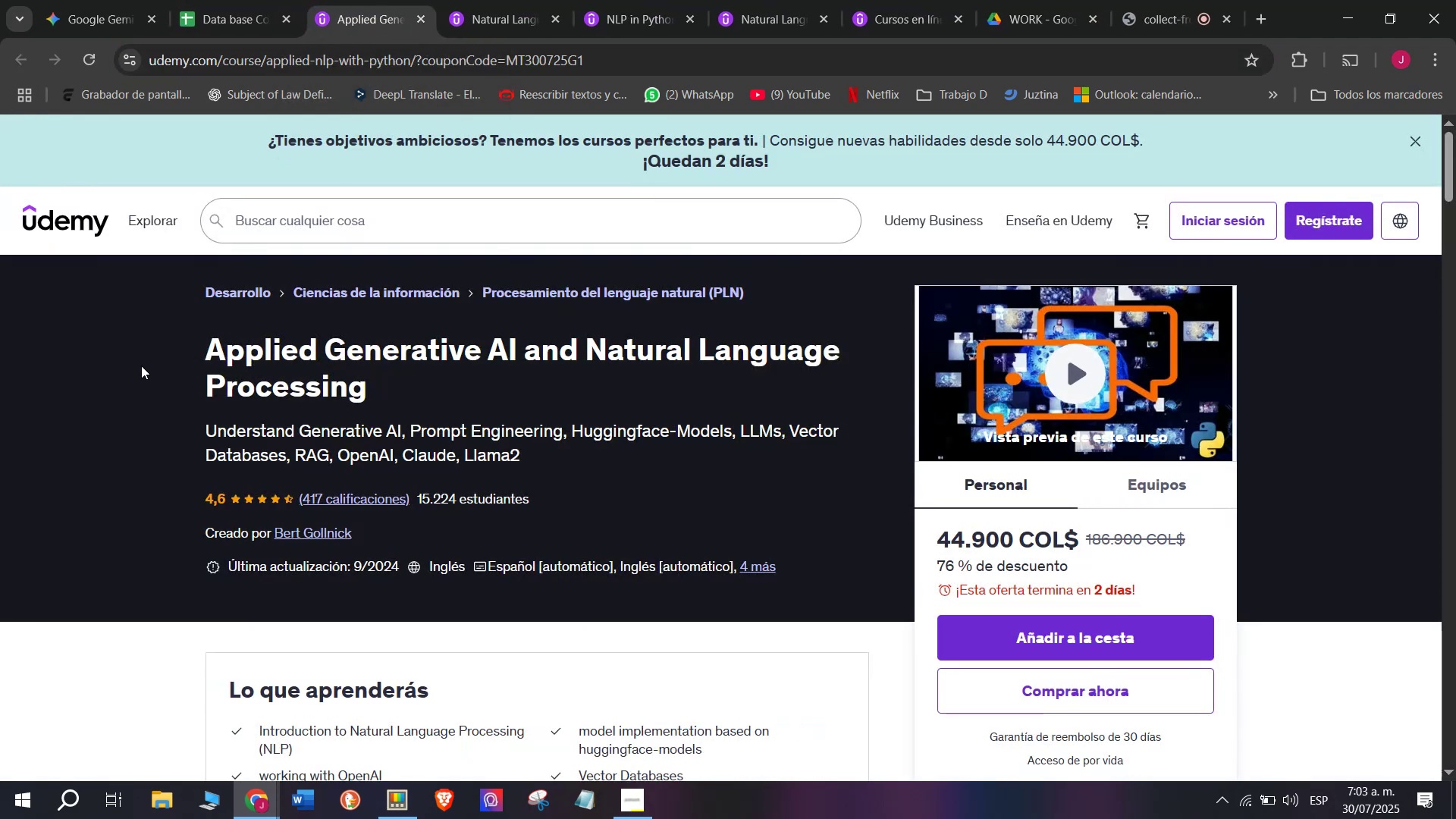 
left_click_drag(start_coordinate=[170, 328], to_coordinate=[400, 388])
 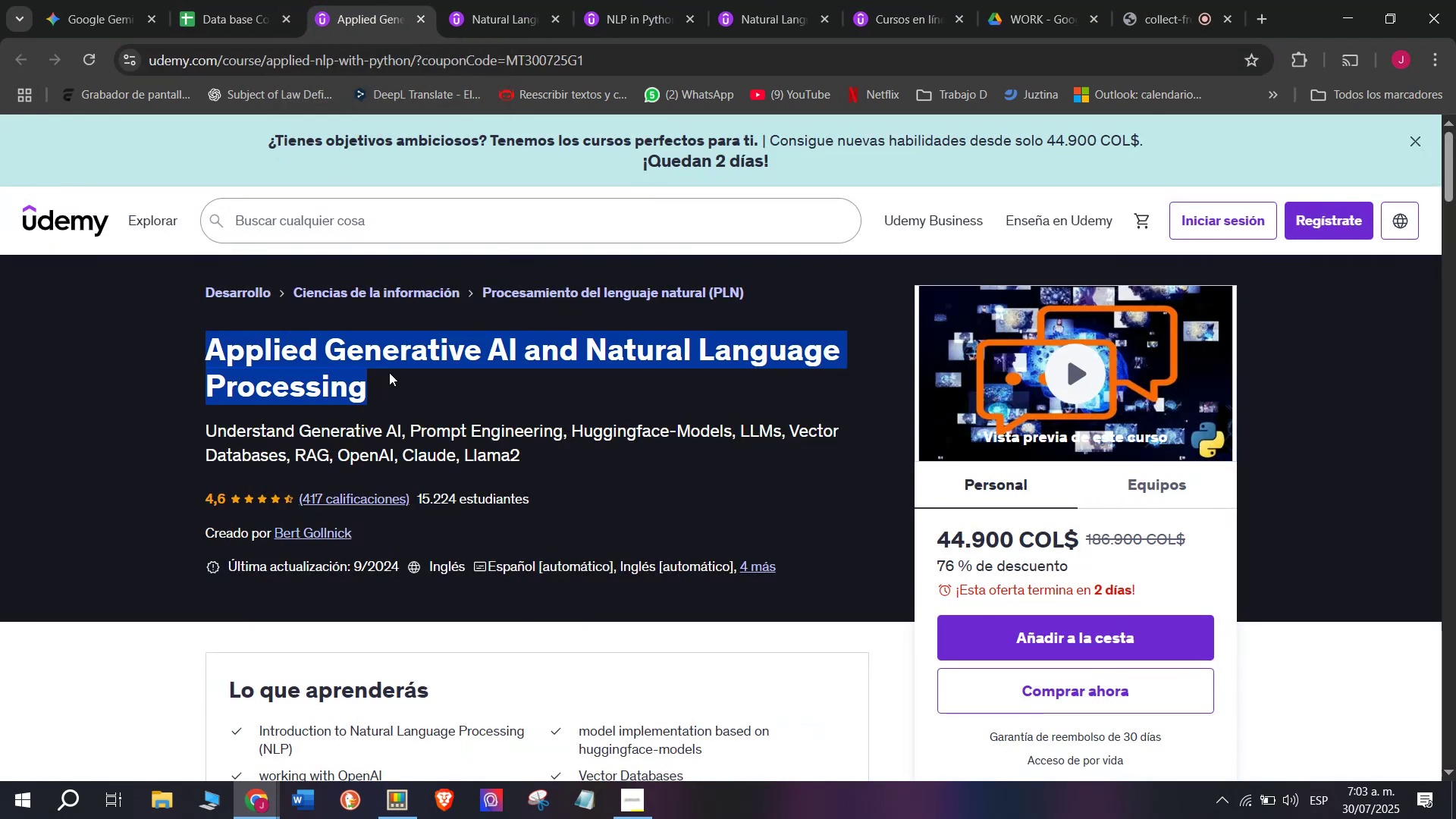 
key(Control+ControlLeft)
 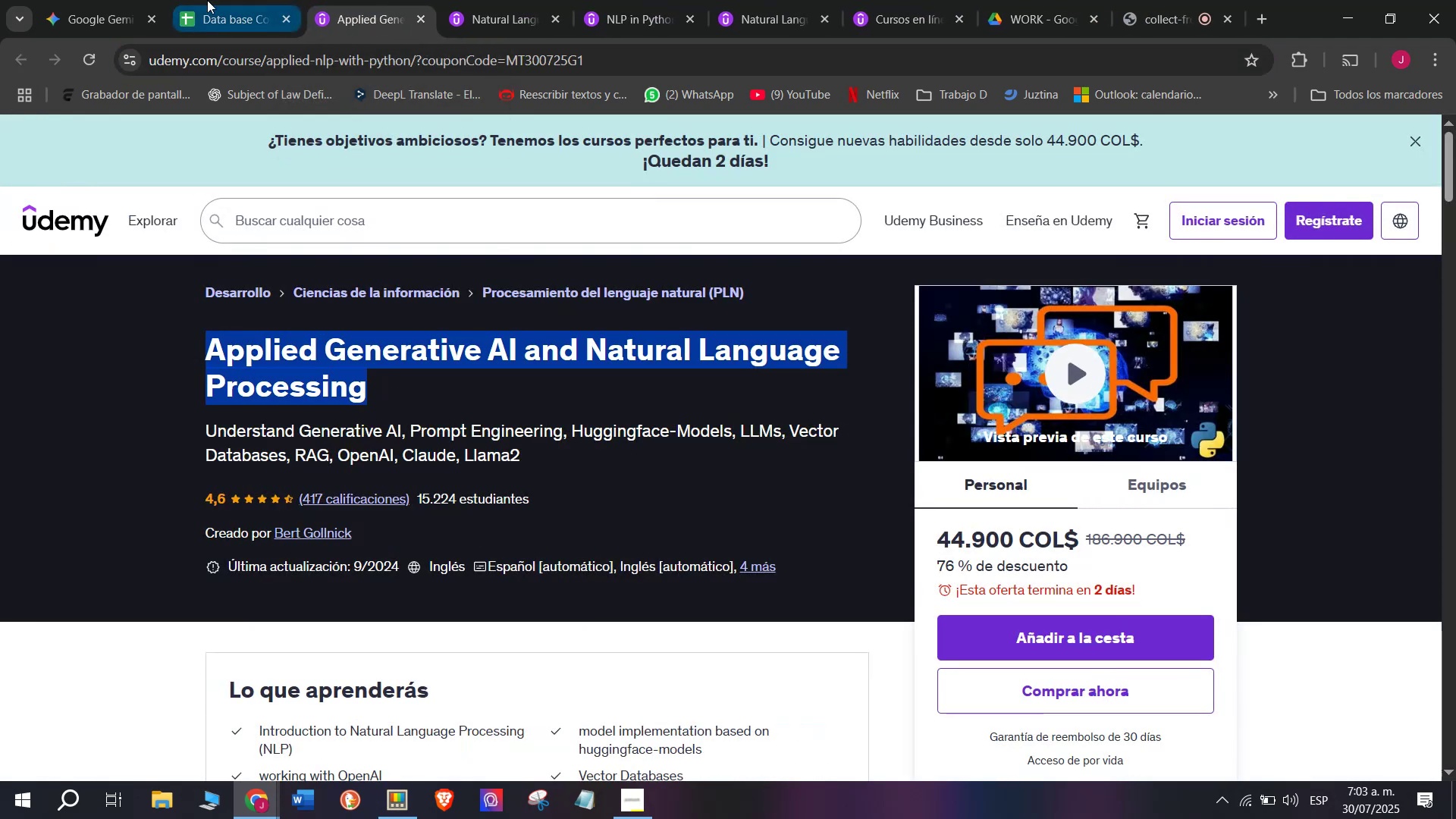 
key(Break)
 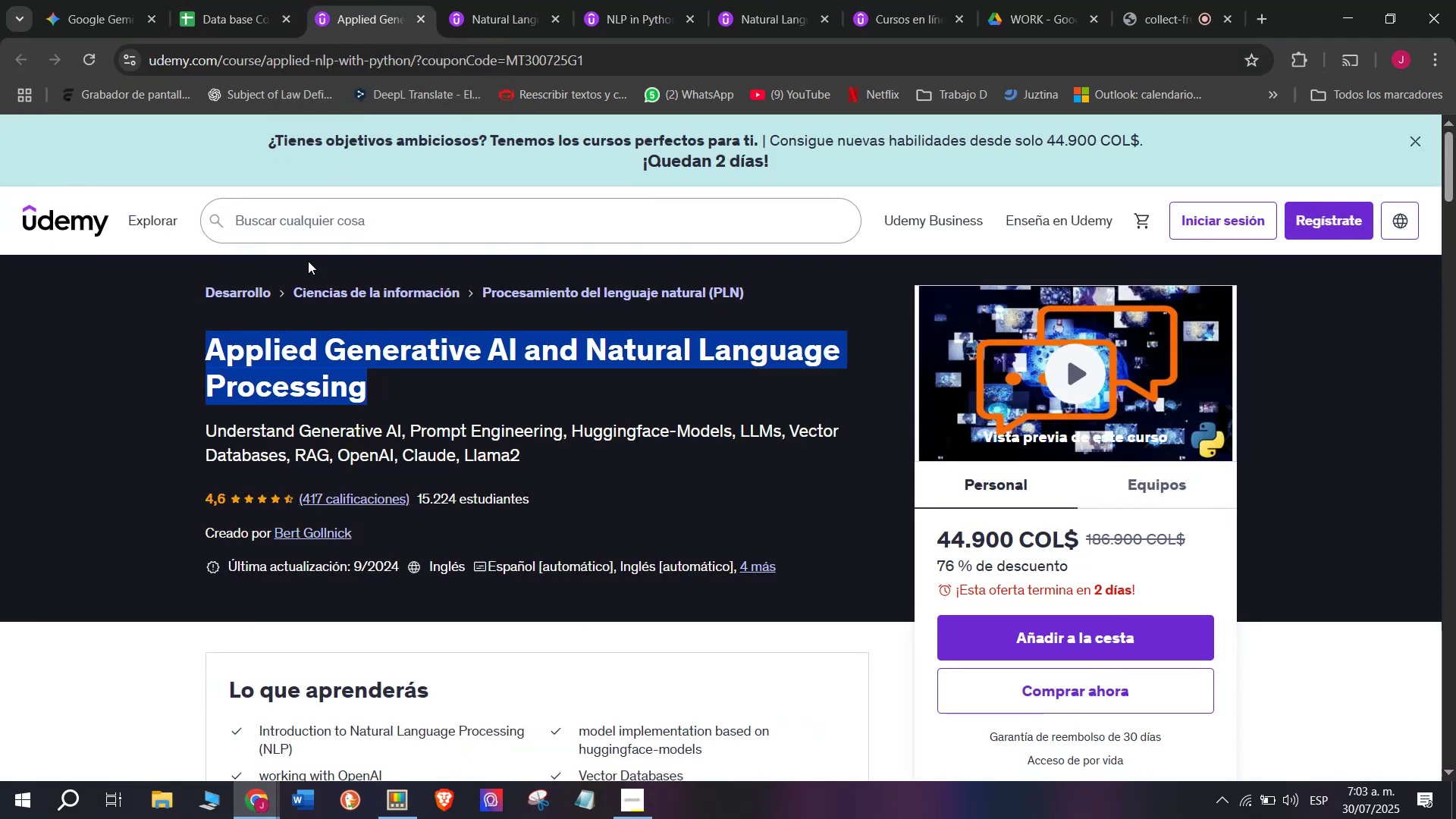 
key(Control+C)
 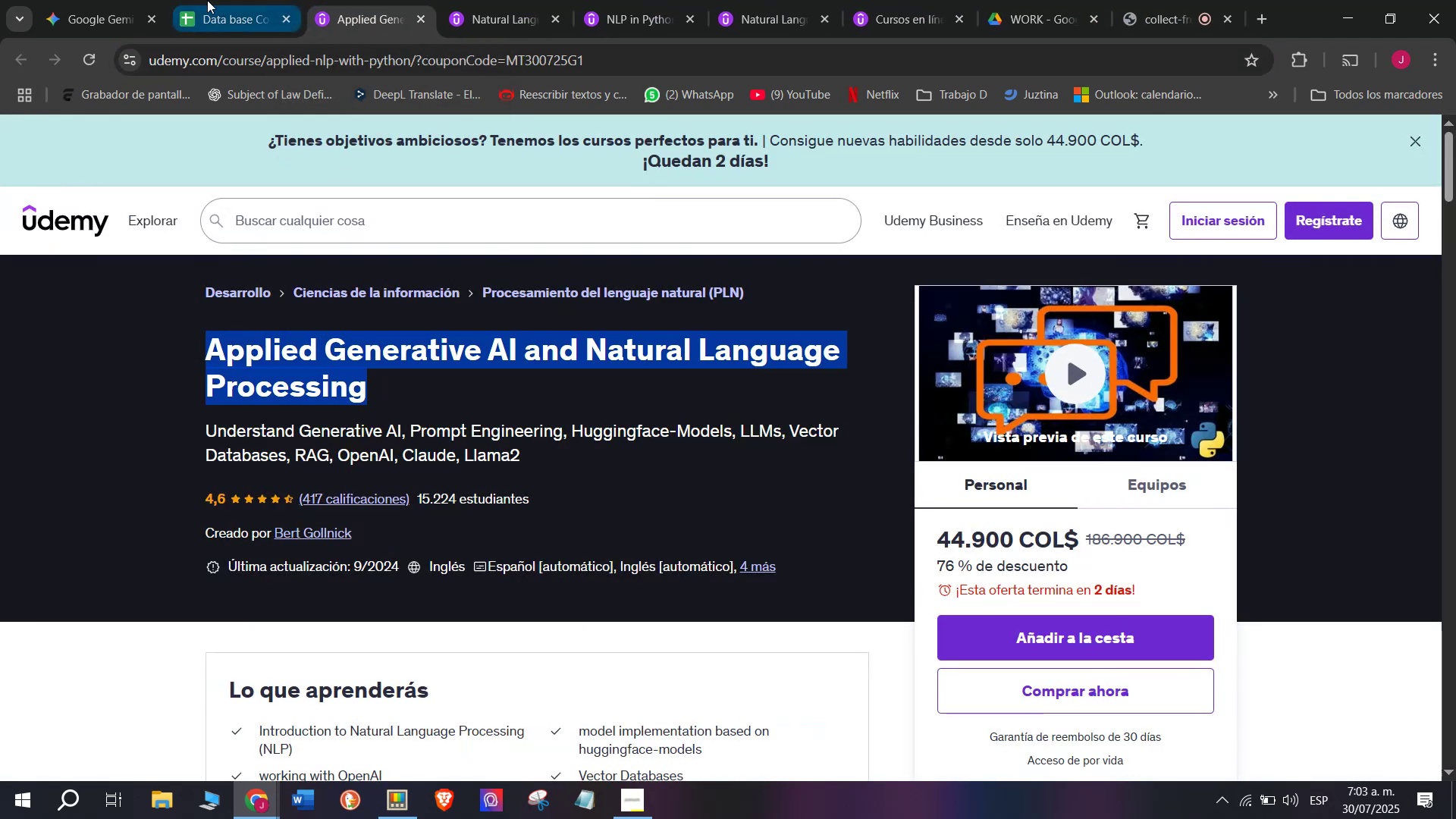 
left_click([207, 0])
 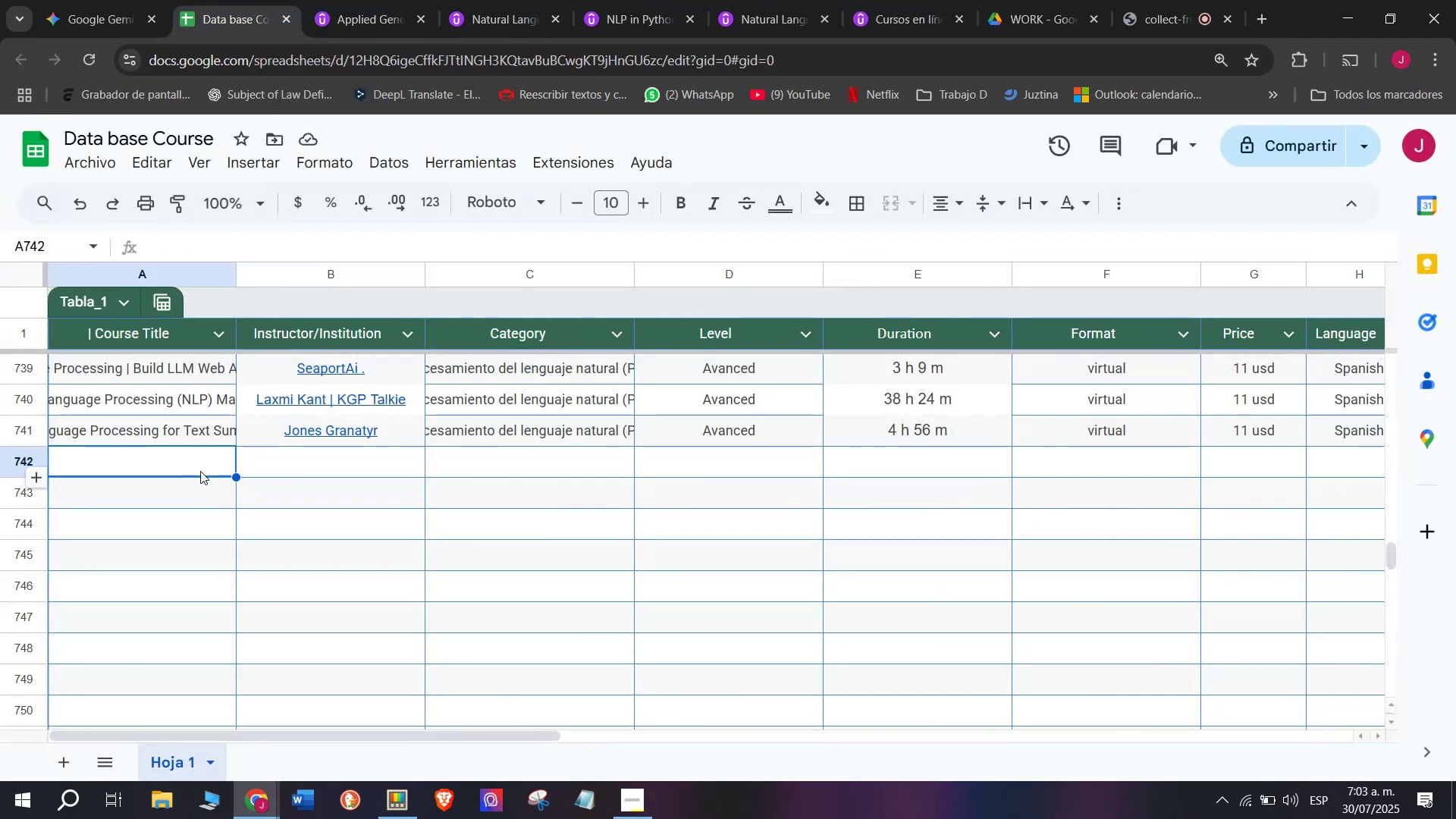 
double_click([199, 471])
 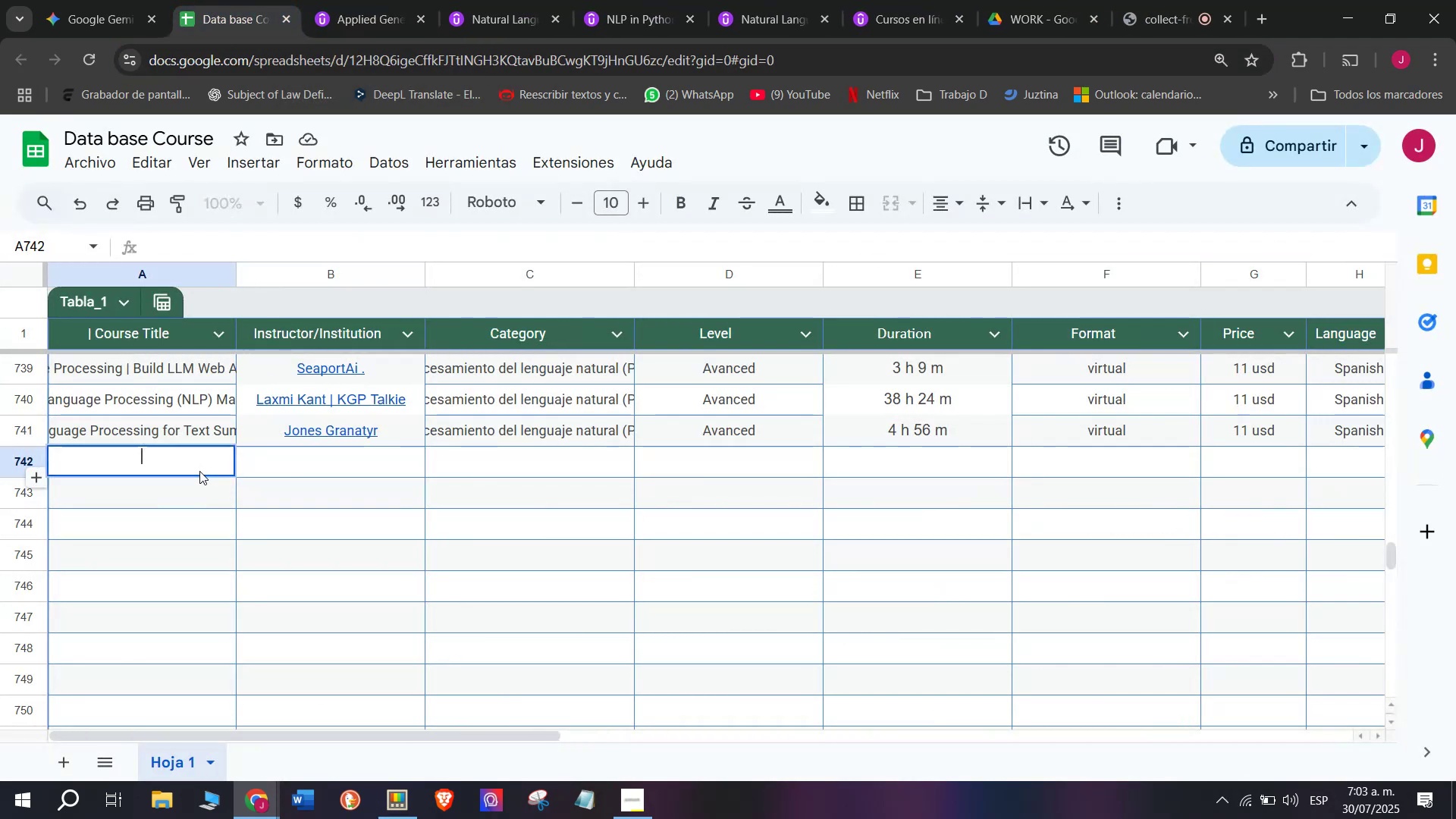 
key(Z)
 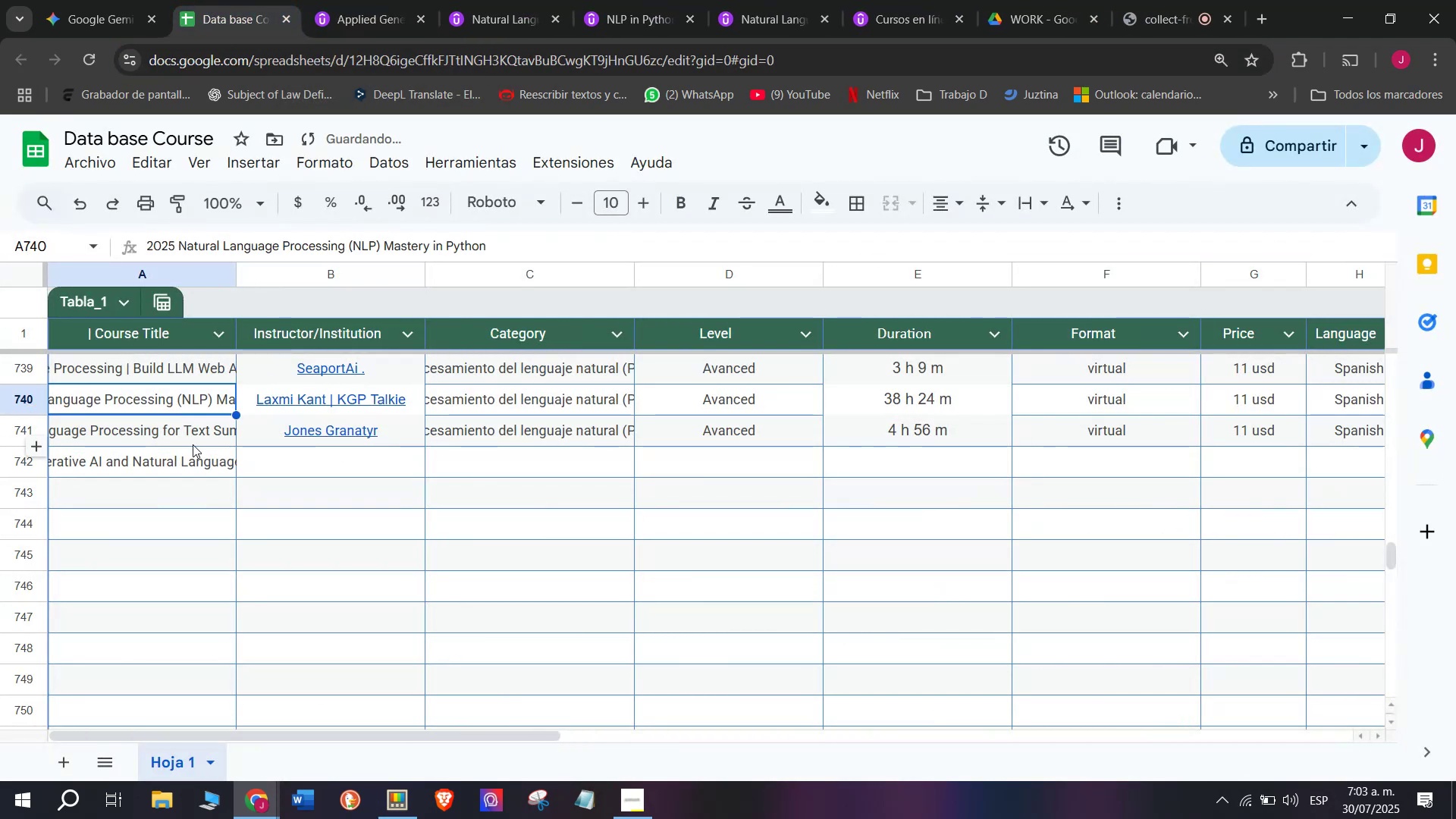 
key(Control+ControlLeft)
 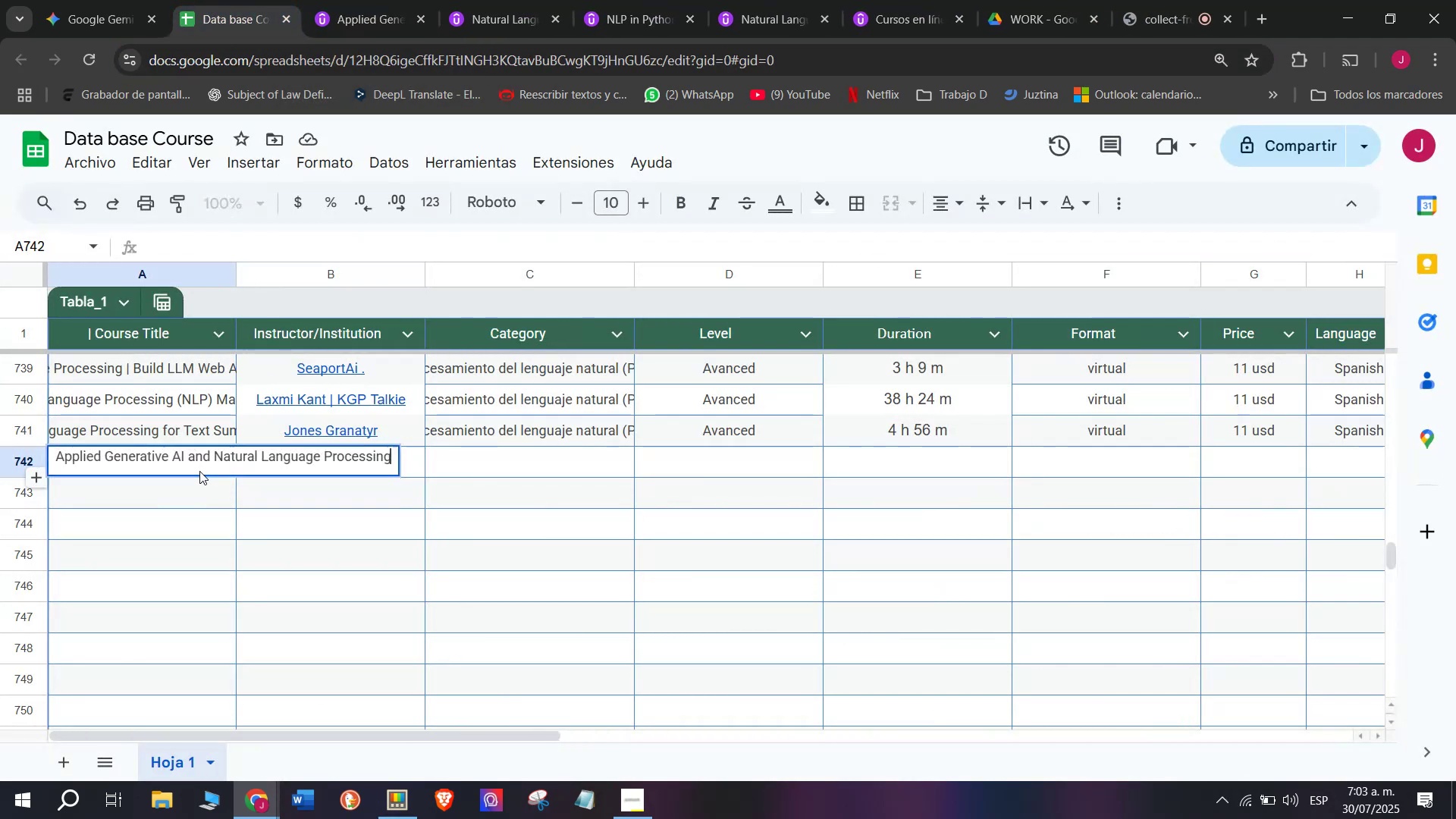 
key(Control+V)
 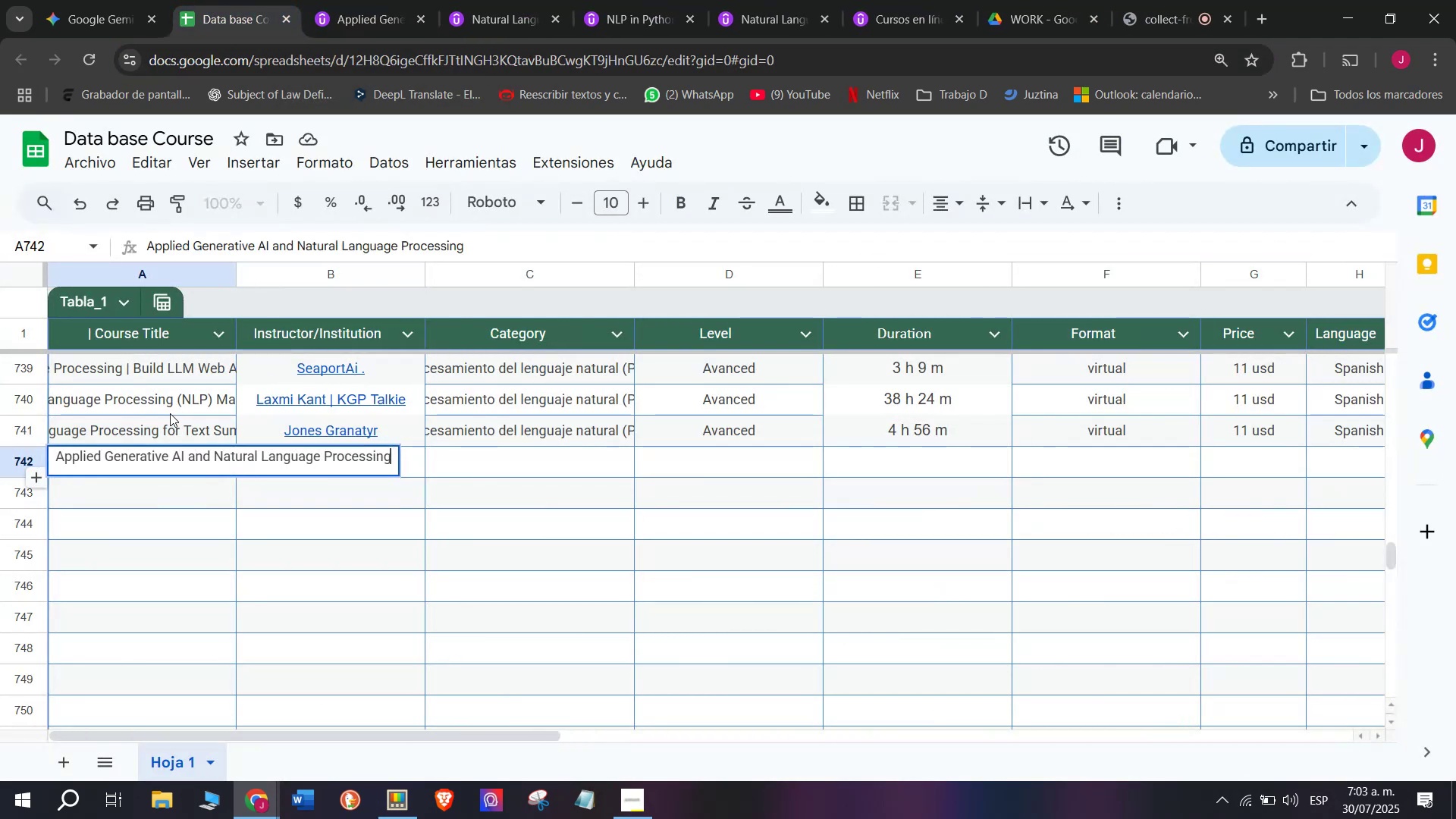 
triple_click([170, 413])
 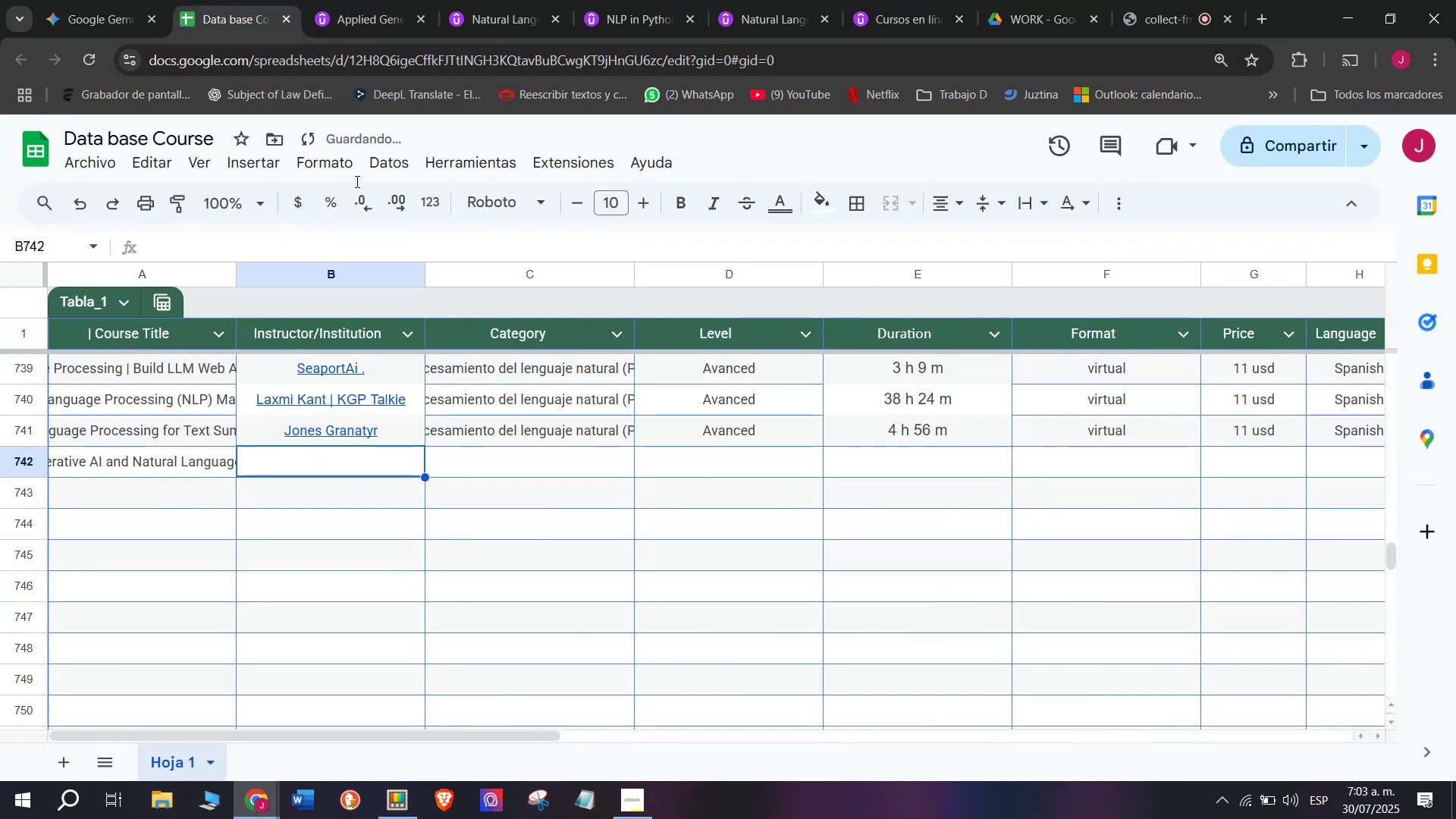 
left_click([395, 0])
 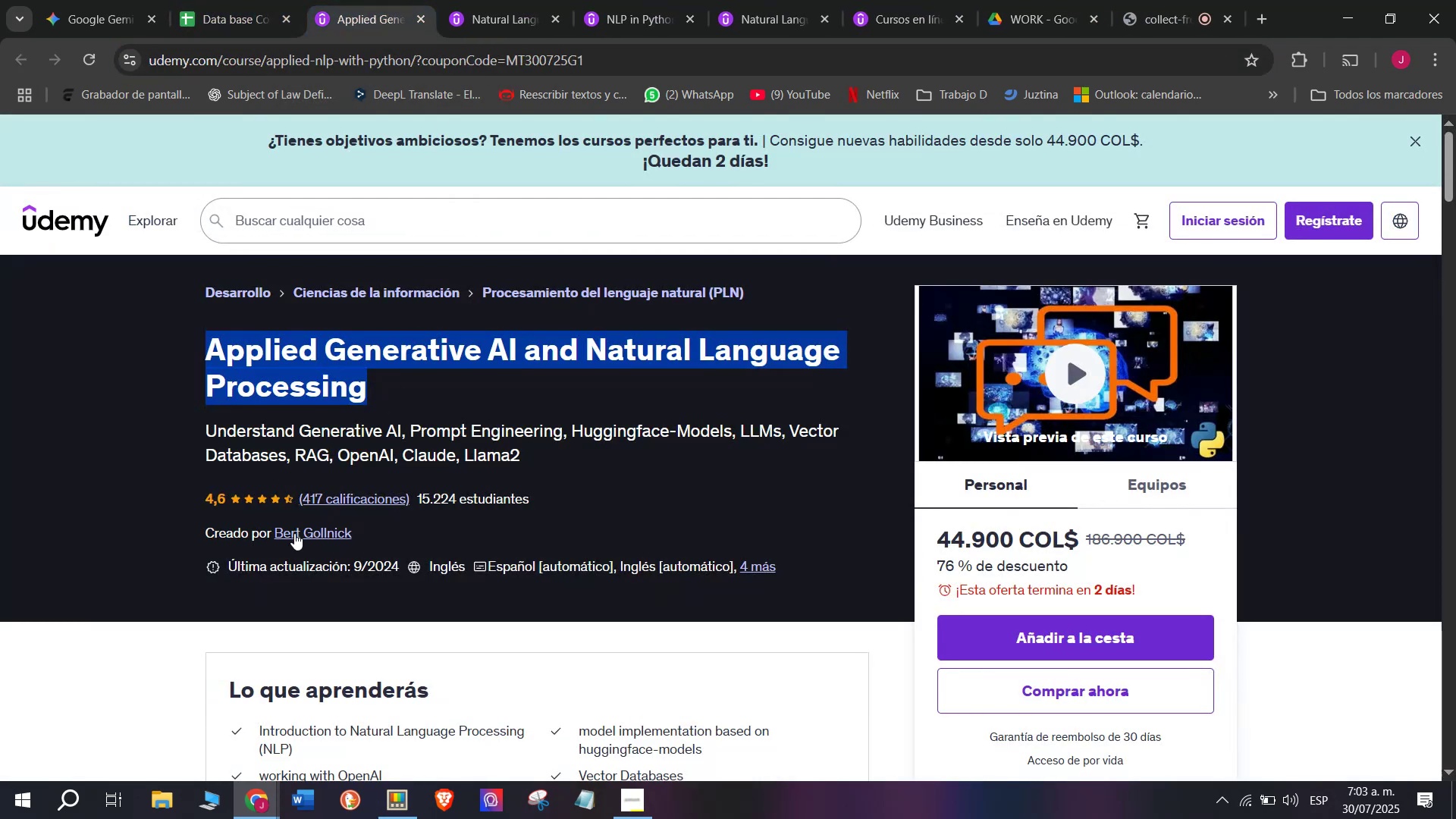 
left_click([294, 533])
 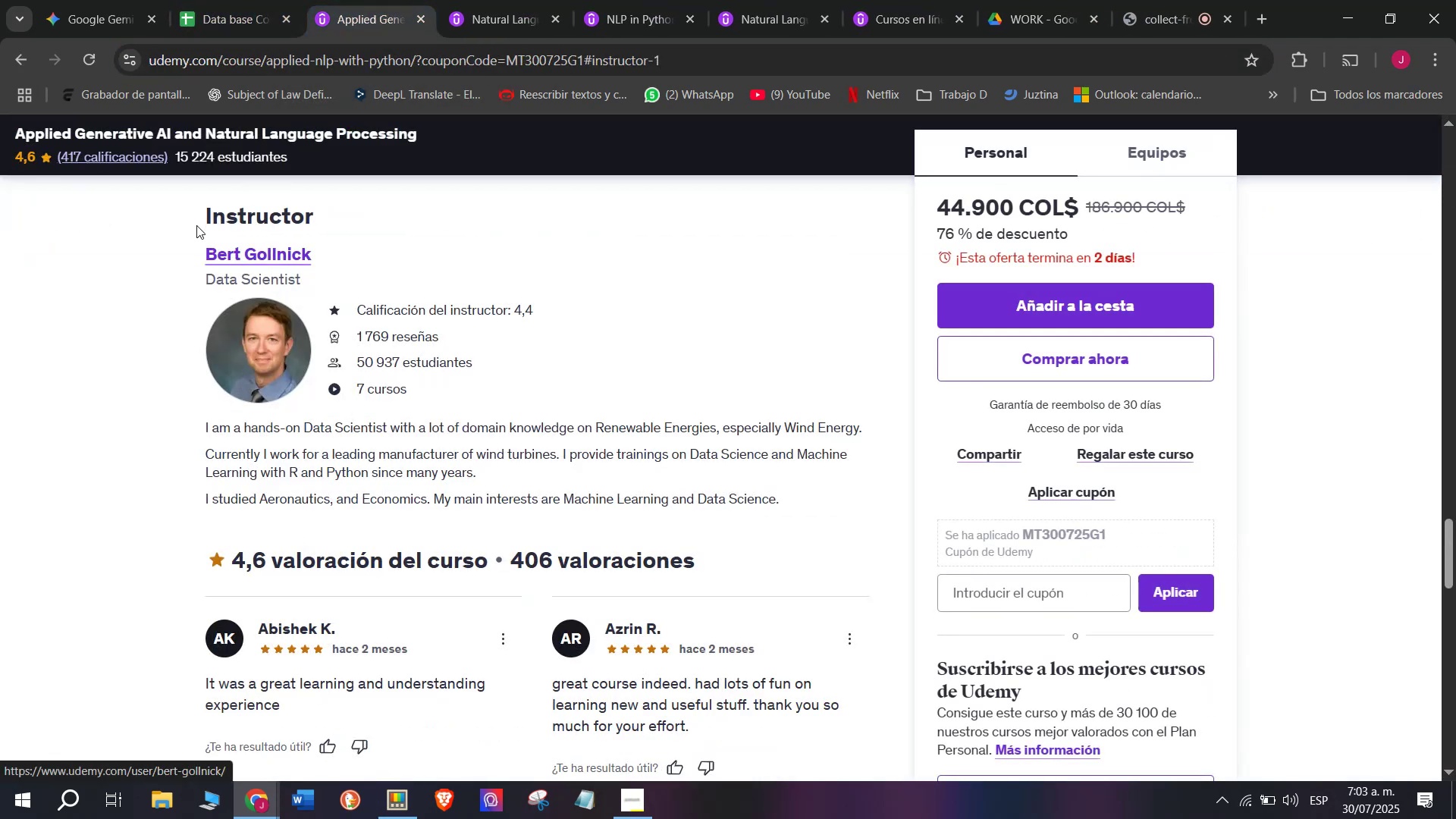 
left_click_drag(start_coordinate=[190, 240], to_coordinate=[318, 259])
 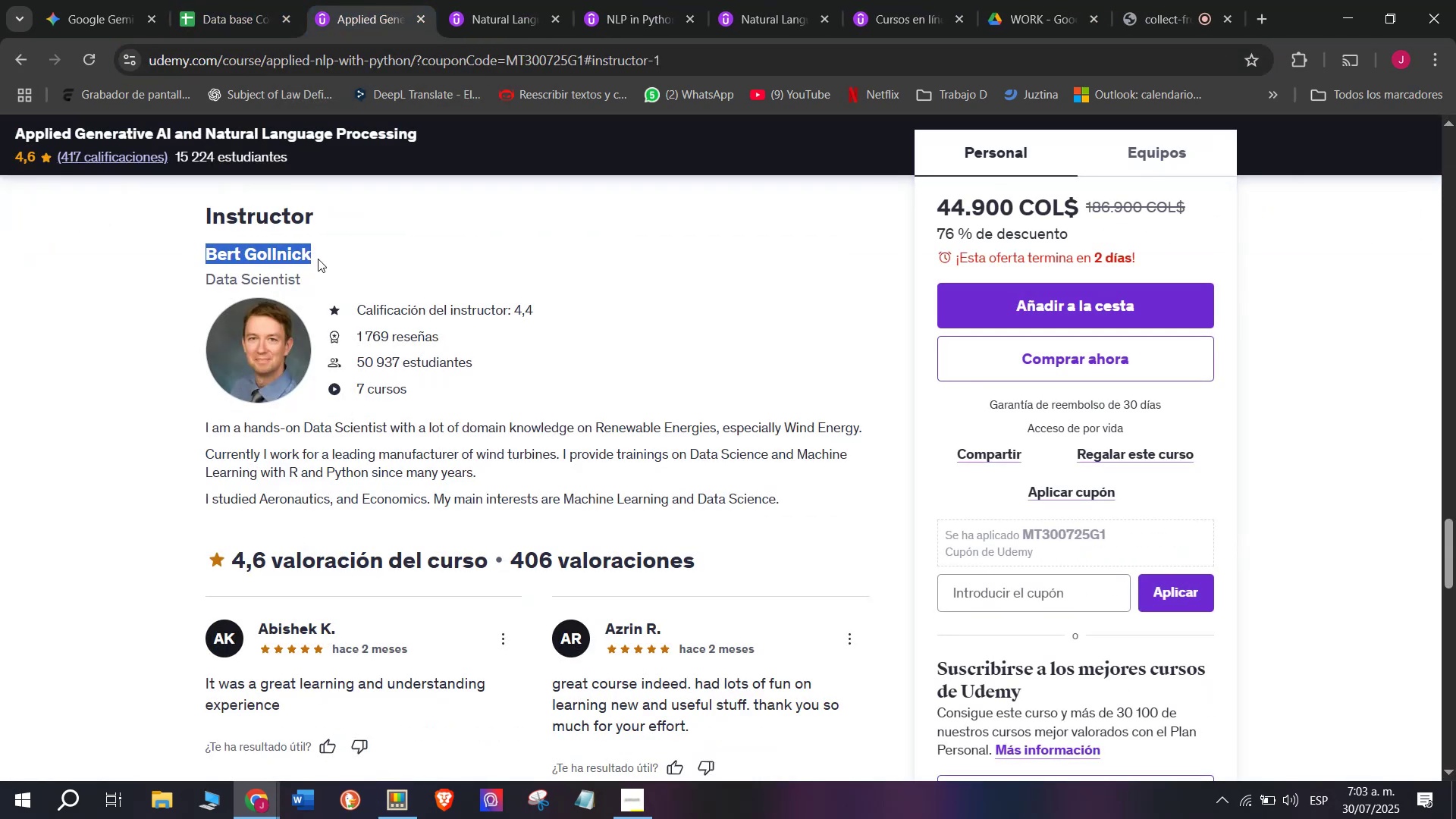 
key(Control+ControlLeft)
 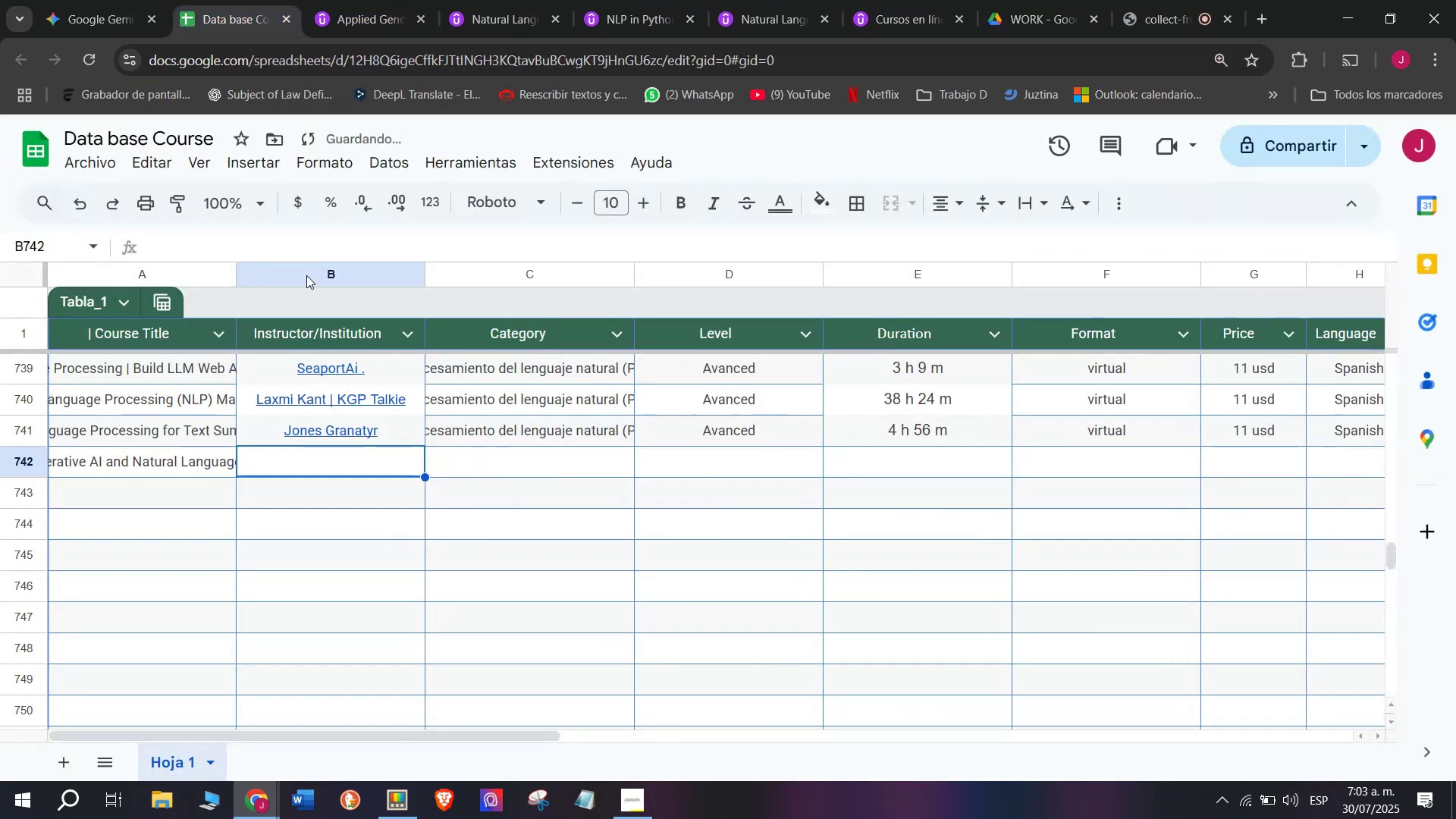 
key(Break)
 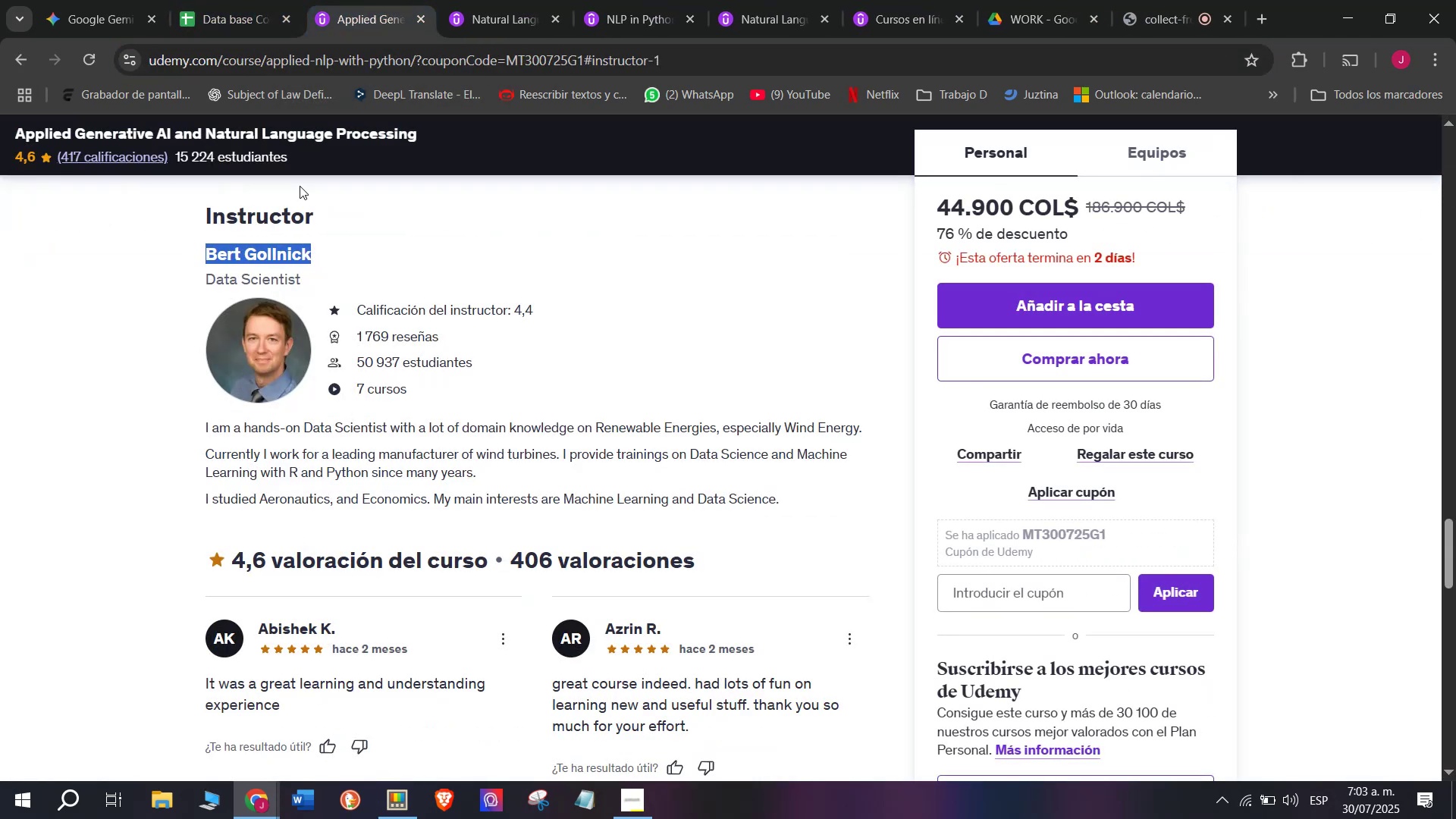 
key(Control+C)
 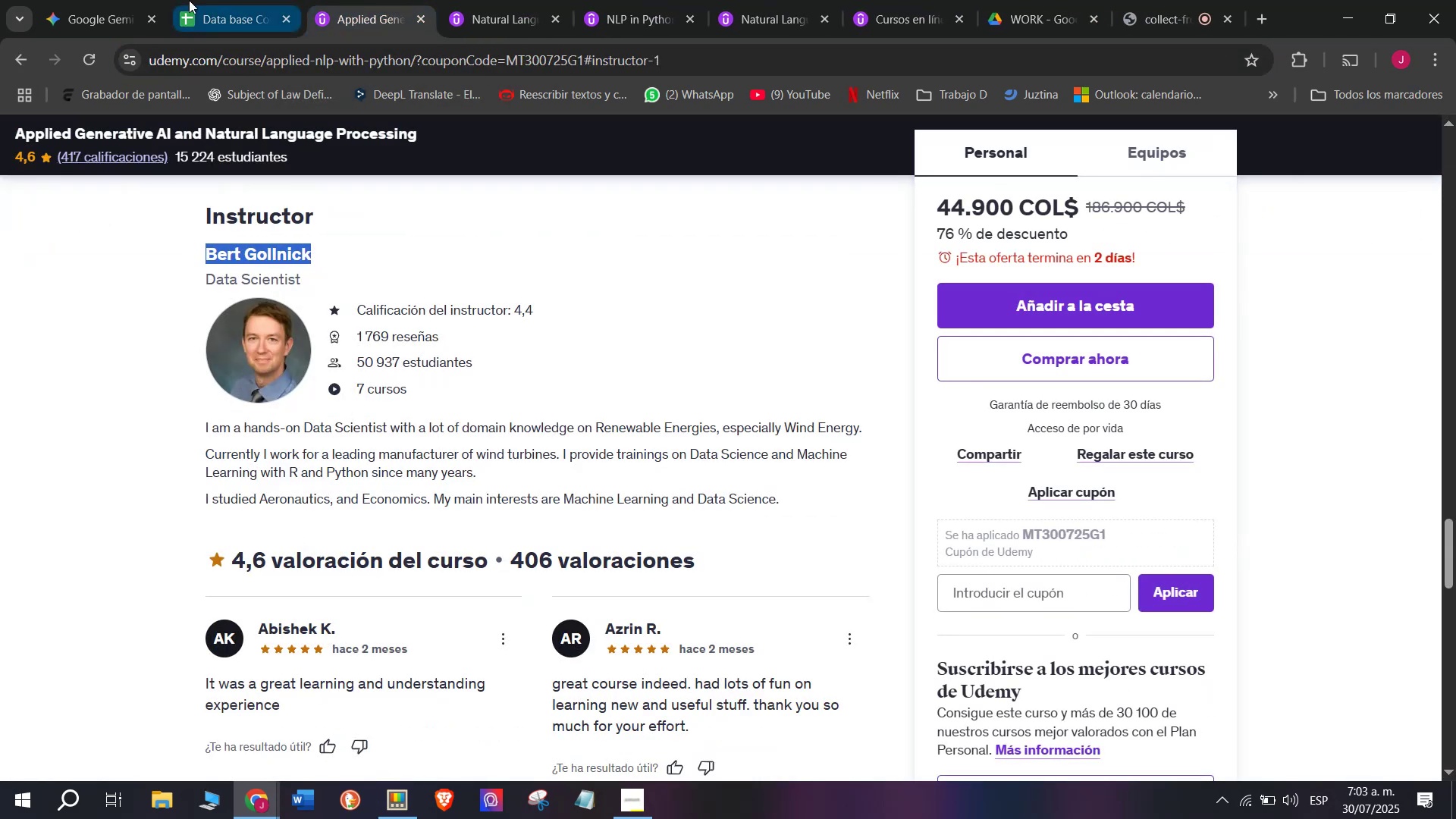 
left_click([189, 0])
 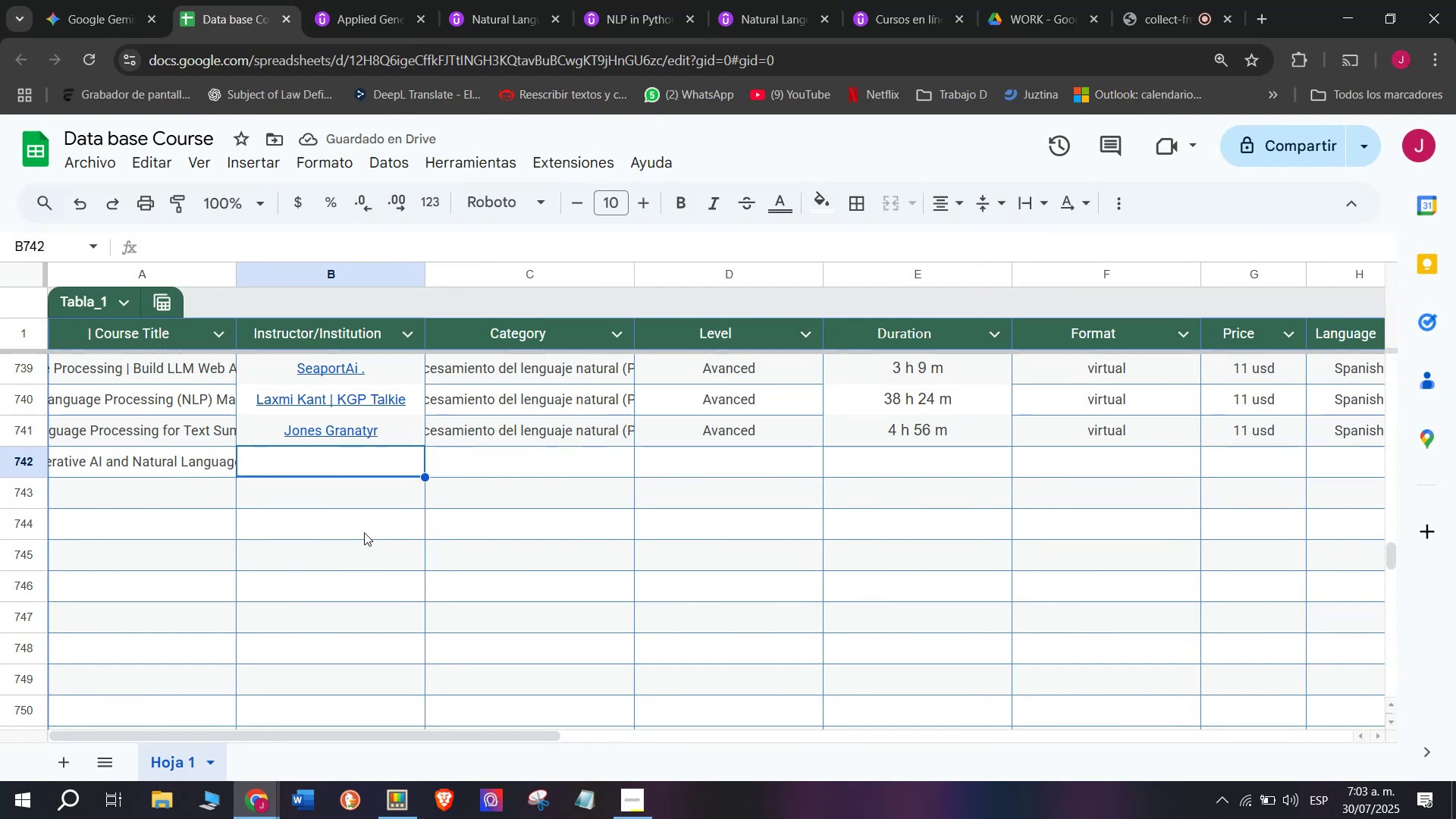 
key(Control+ControlLeft)
 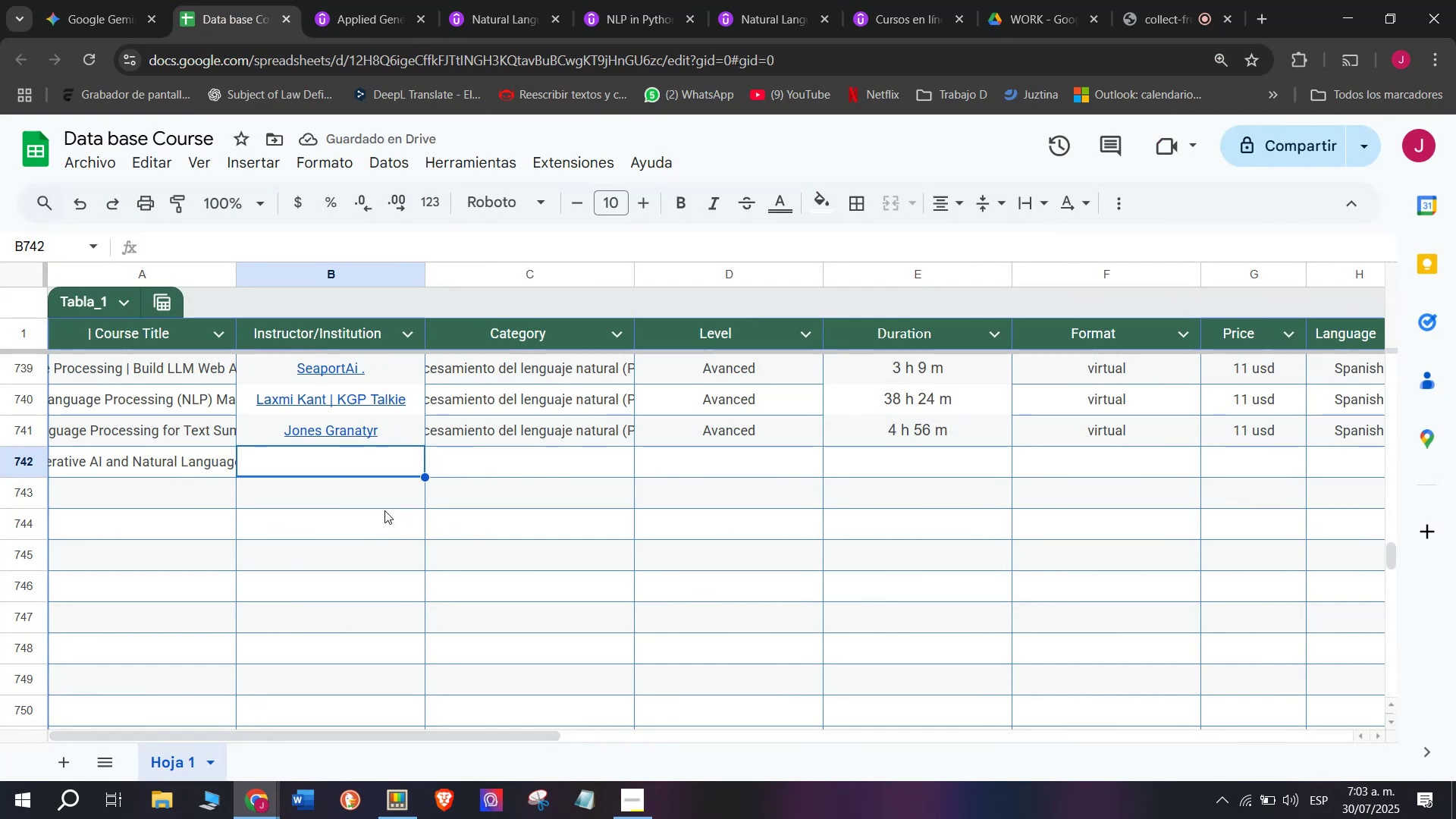 
key(Z)
 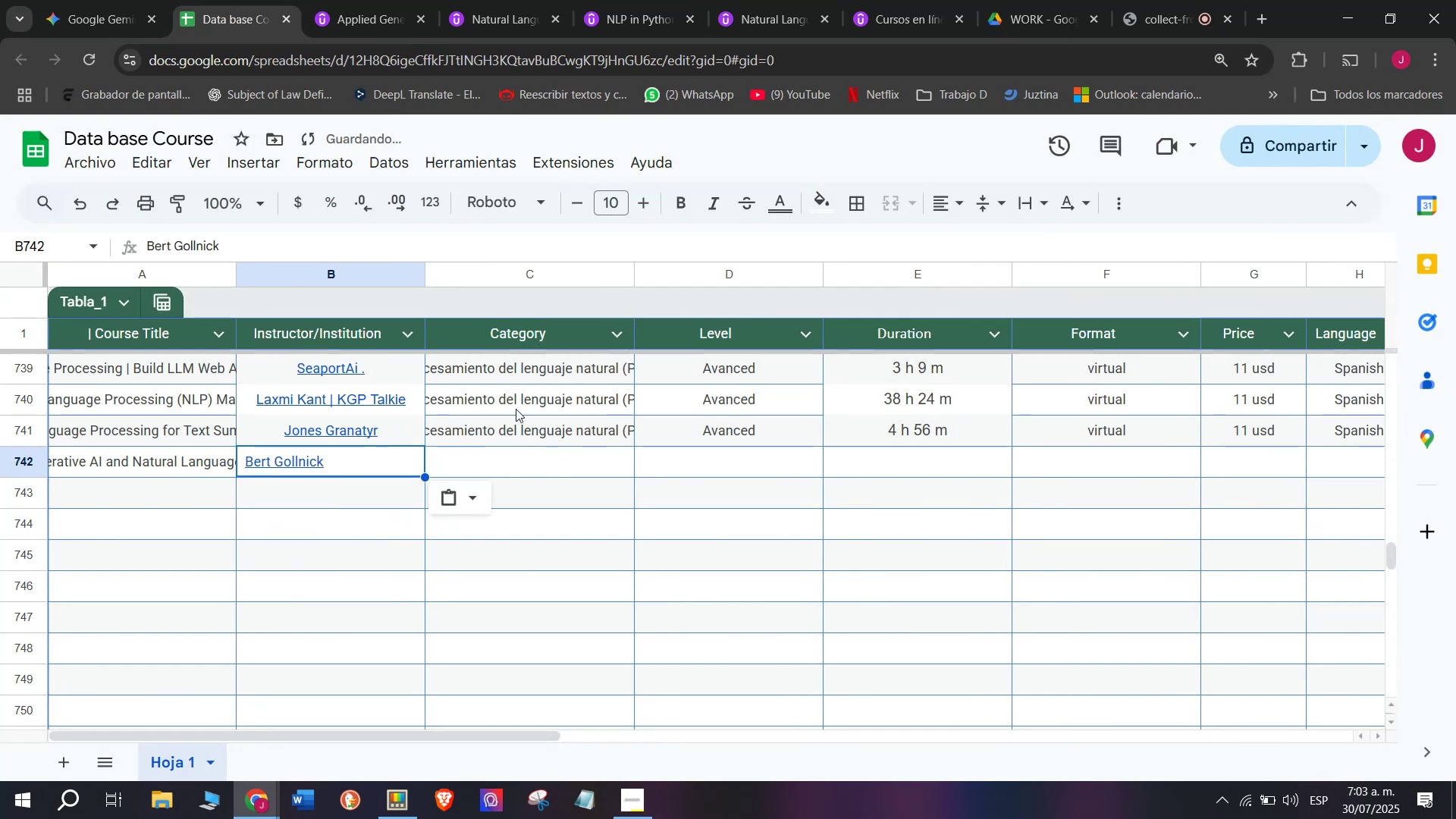 
key(Control+V)
 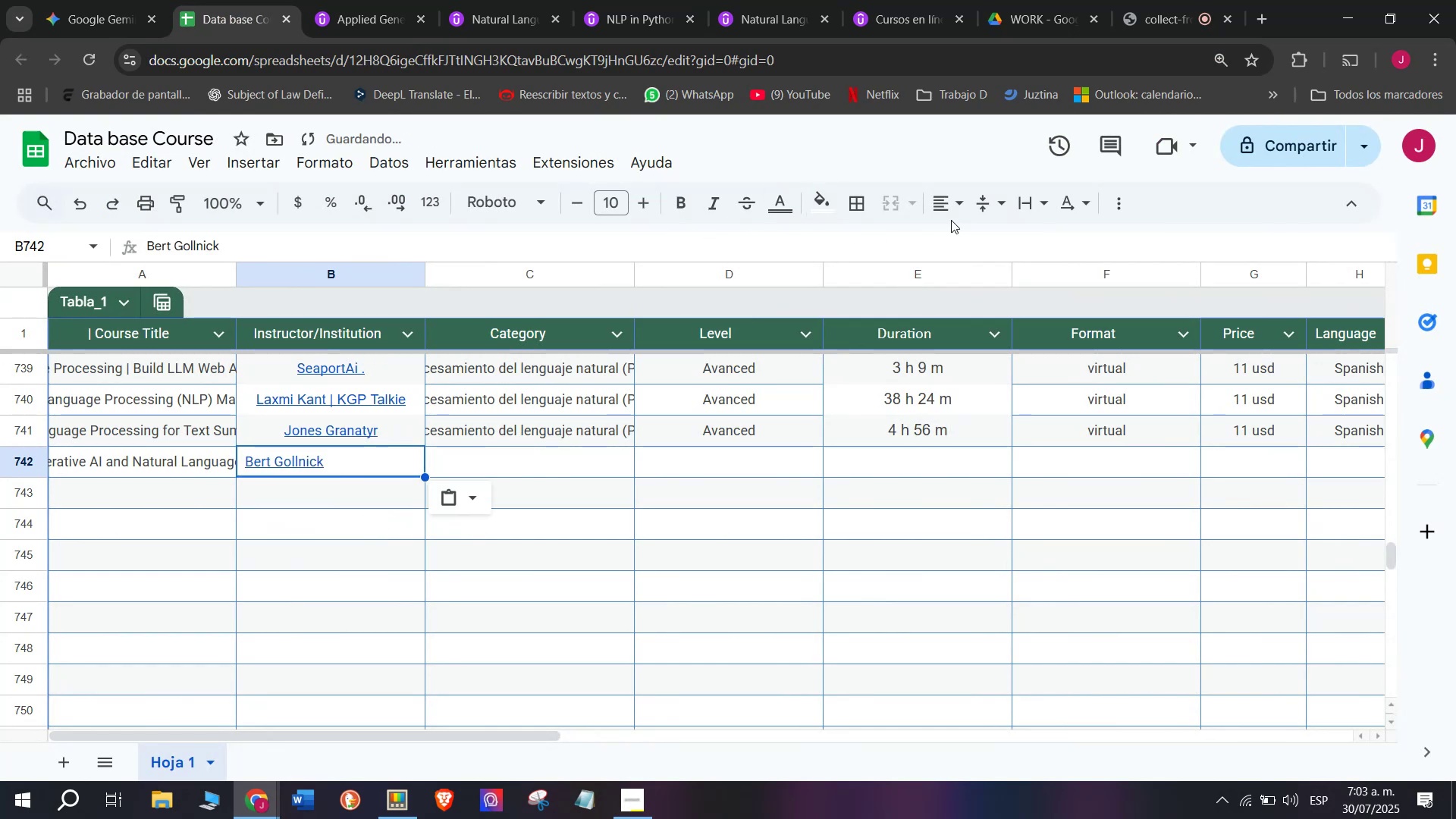 
left_click([951, 219])
 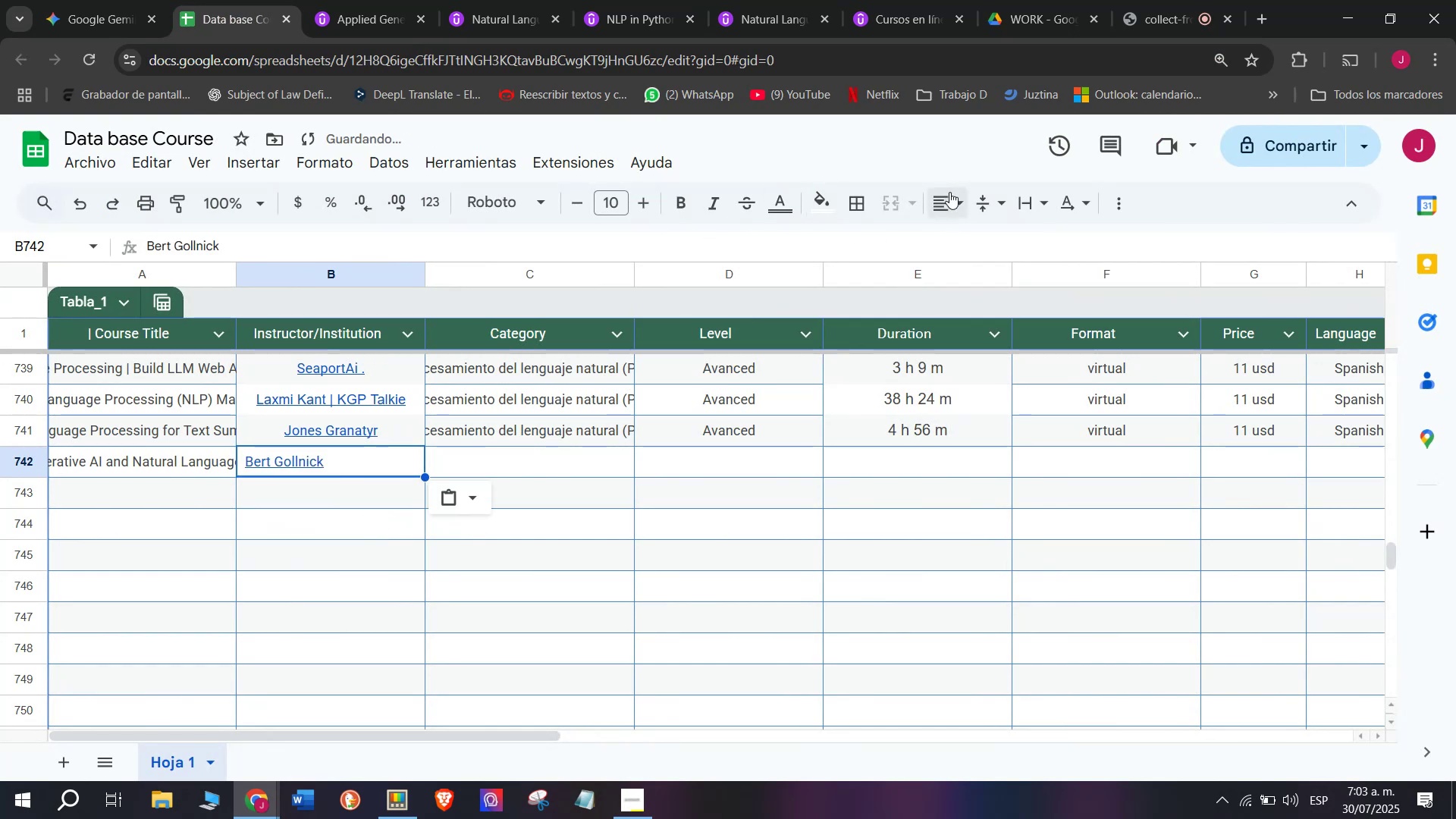 
left_click([949, 192])
 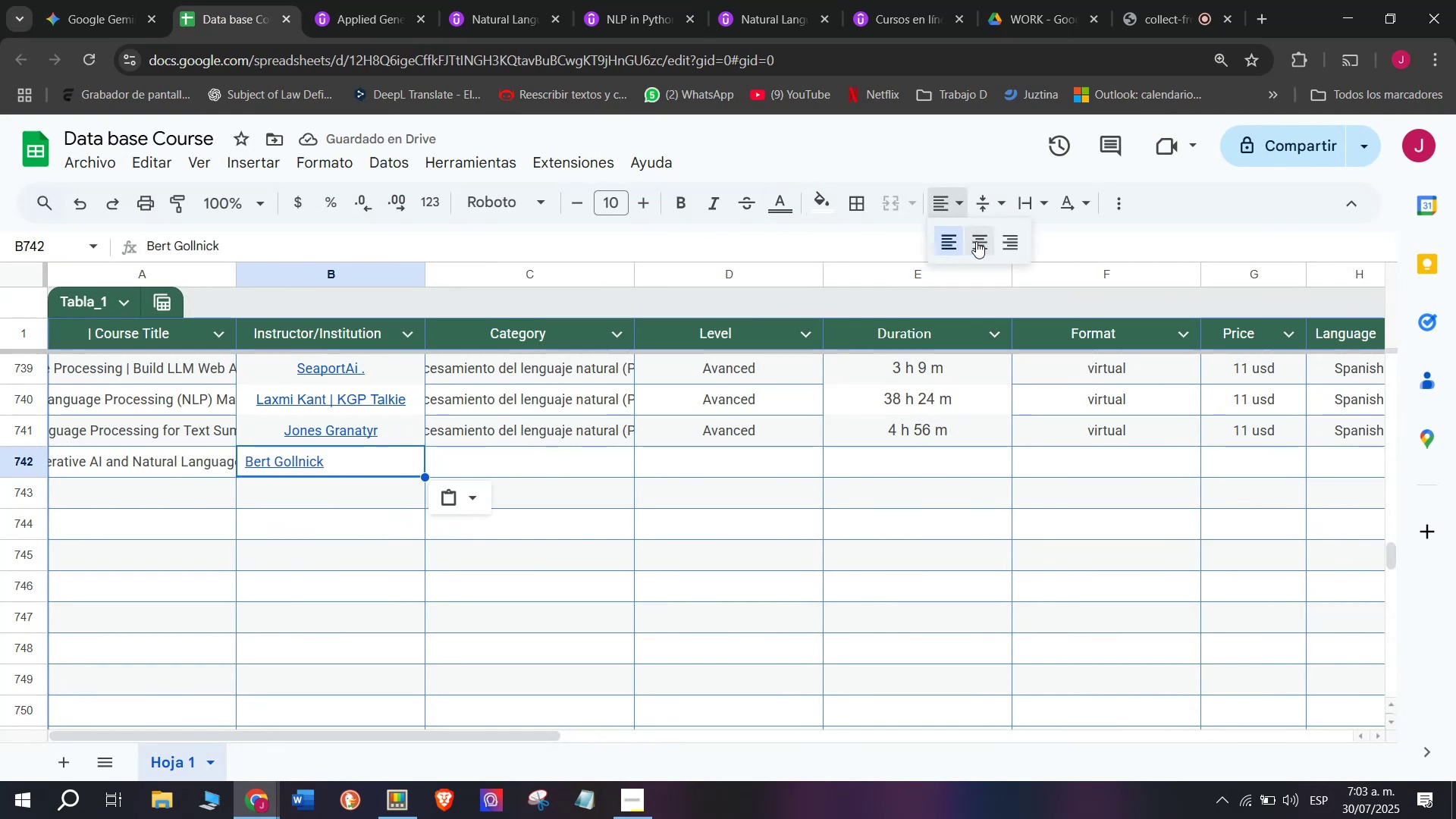 
left_click([976, 241])
 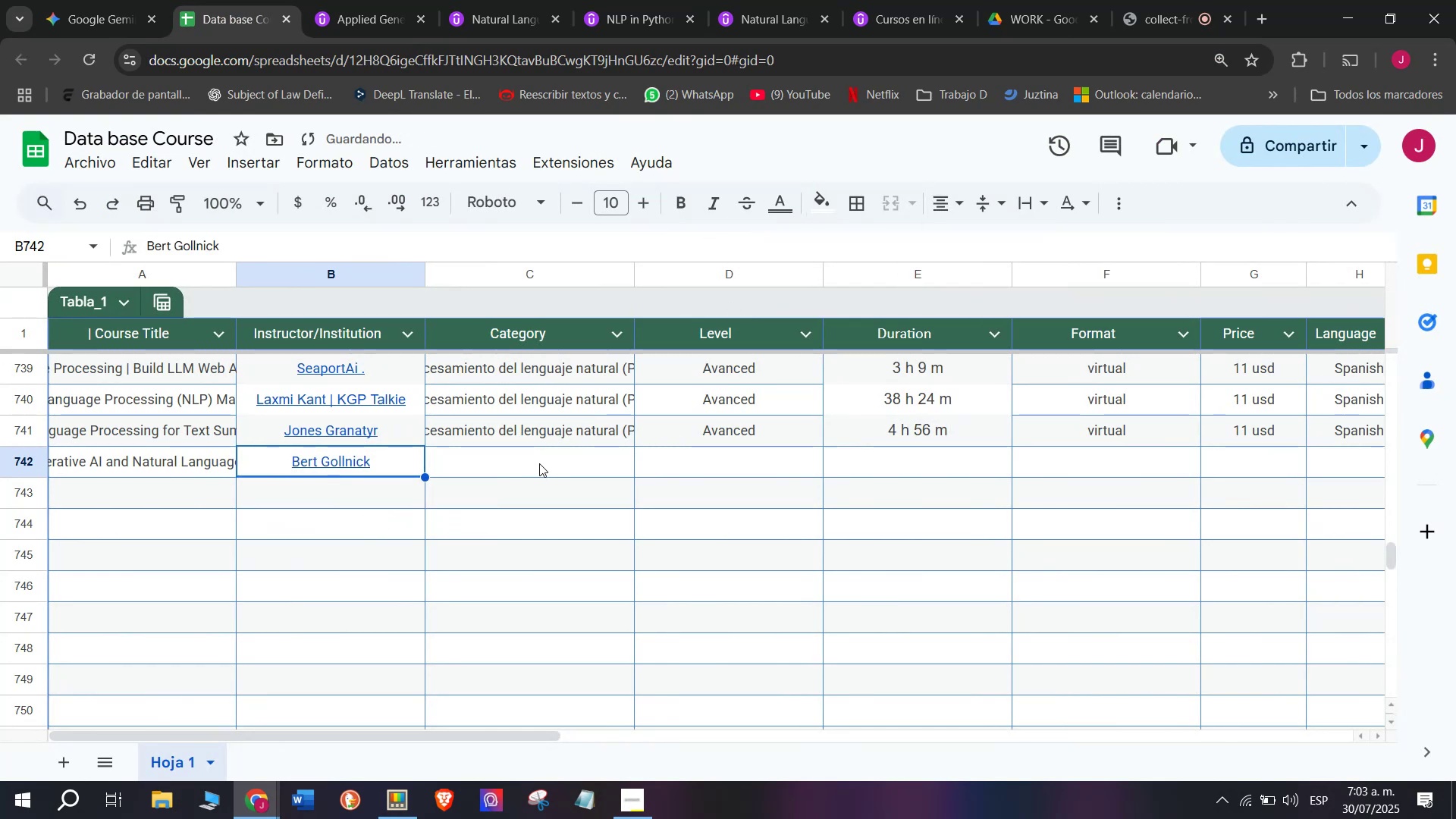 
left_click([539, 463])
 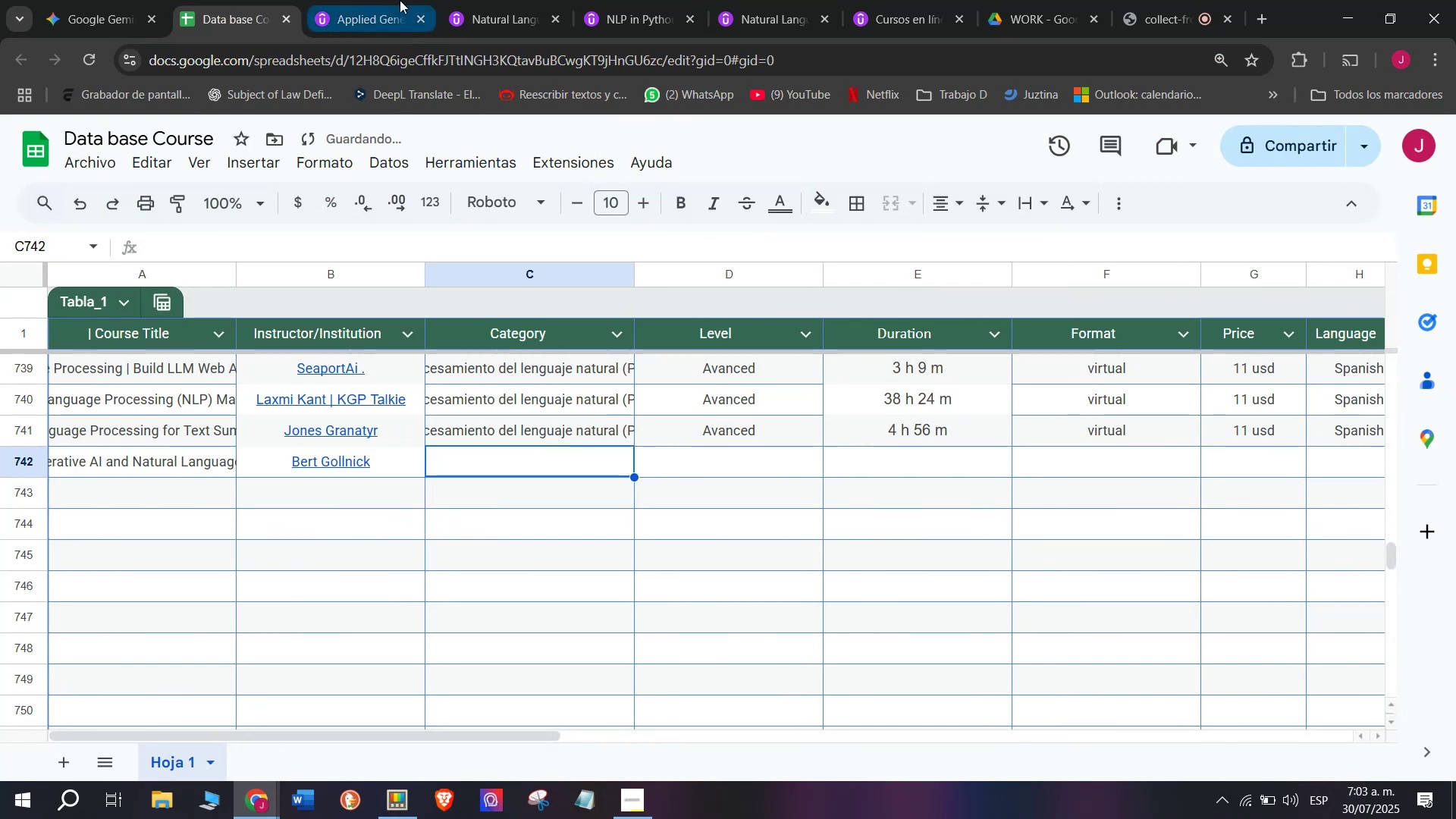 
left_click([398, 0])
 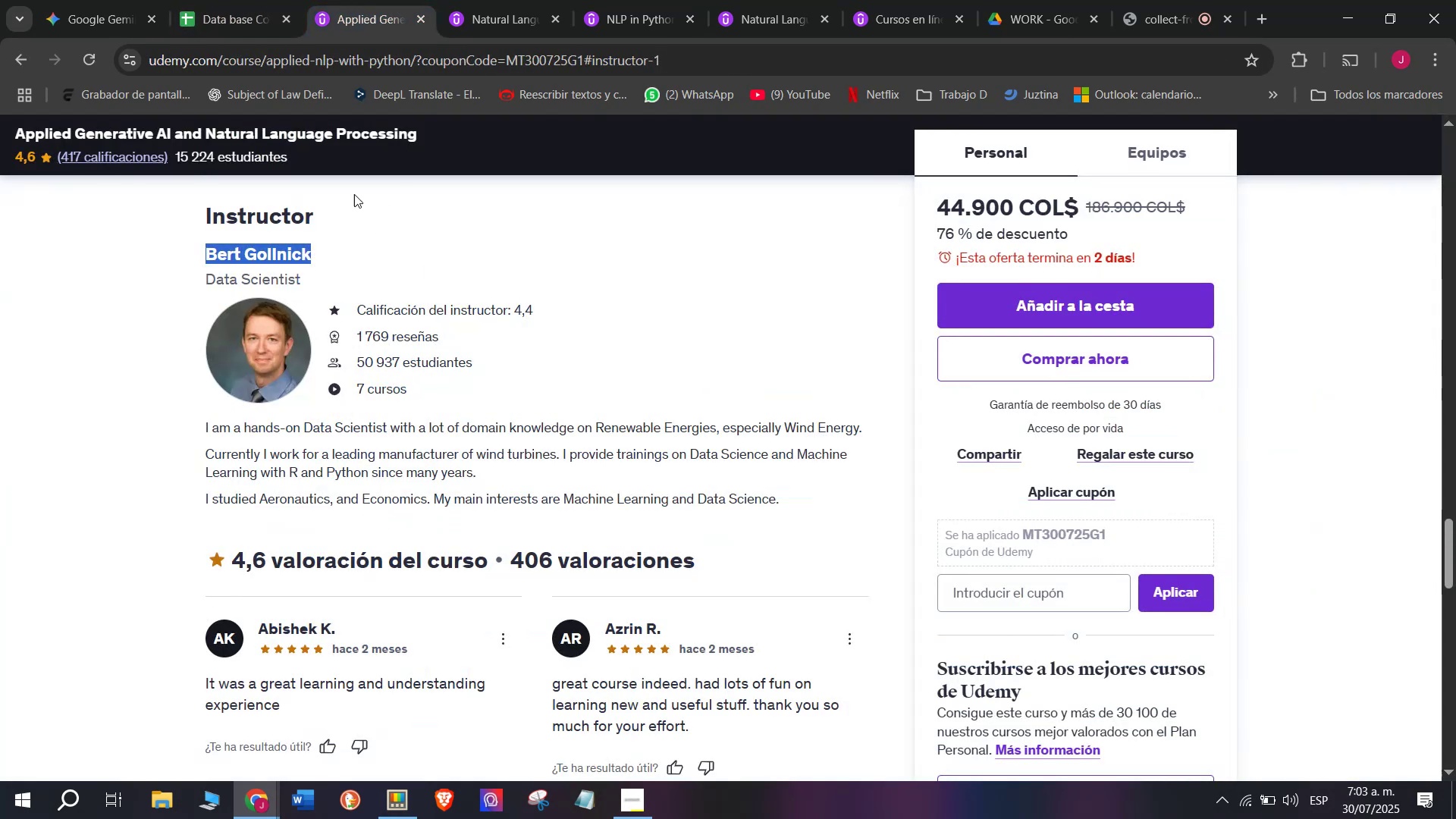 
scroll: coordinate [332, 484], scroll_direction: up, amount: 11.0
 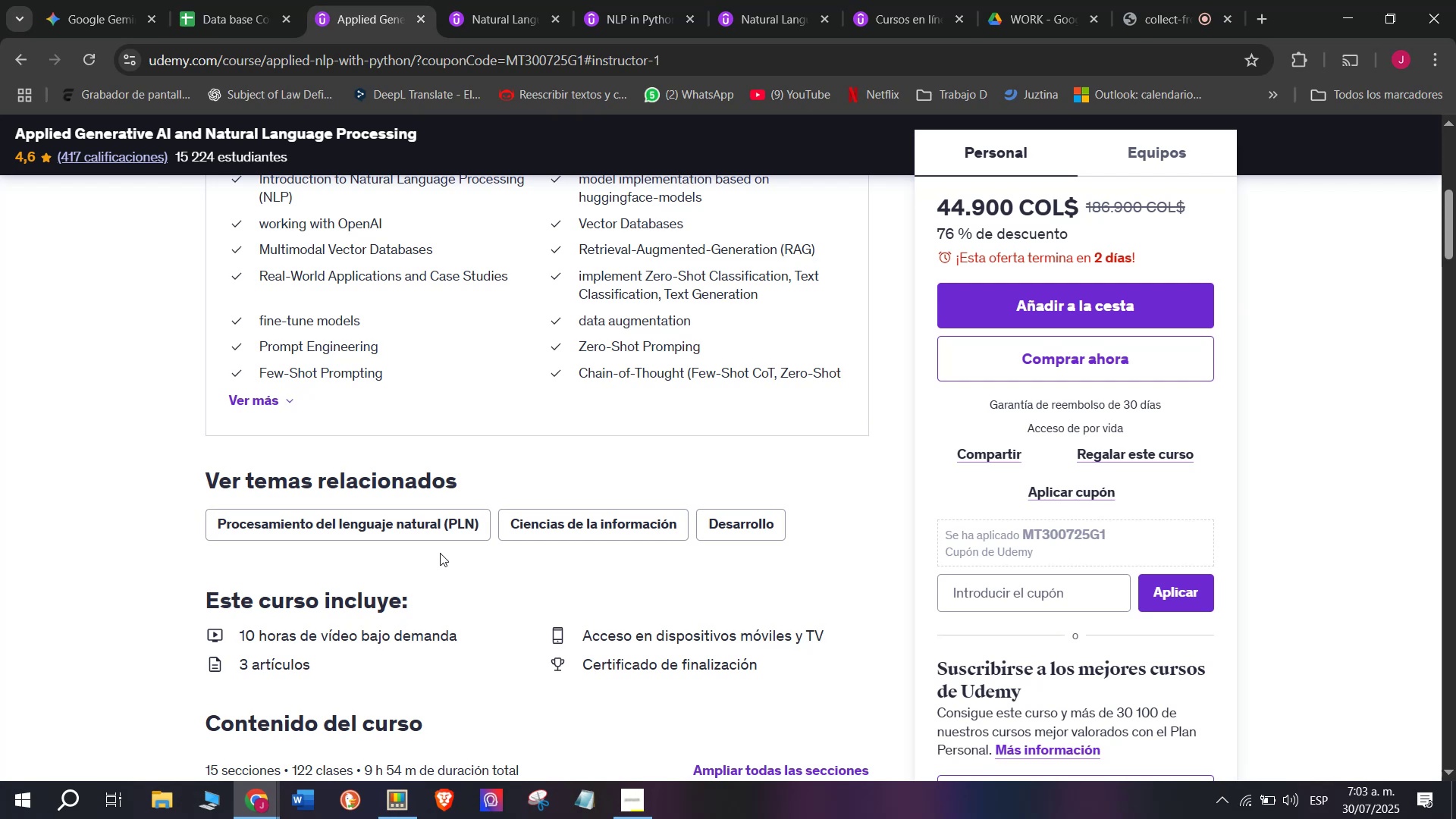 
wait(6.93)
 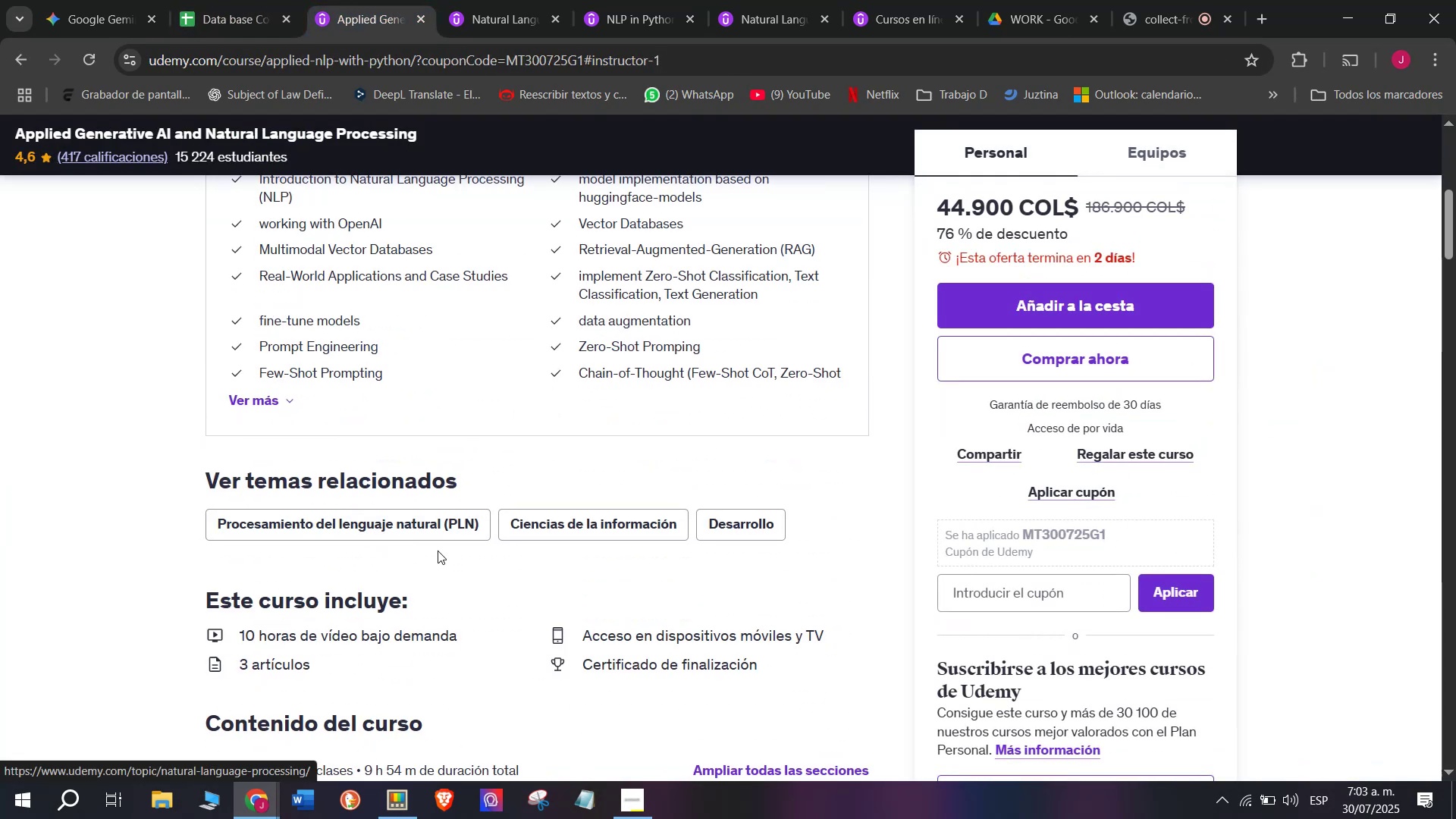 
scroll: coordinate [425, 359], scroll_direction: up, amount: 5.0
 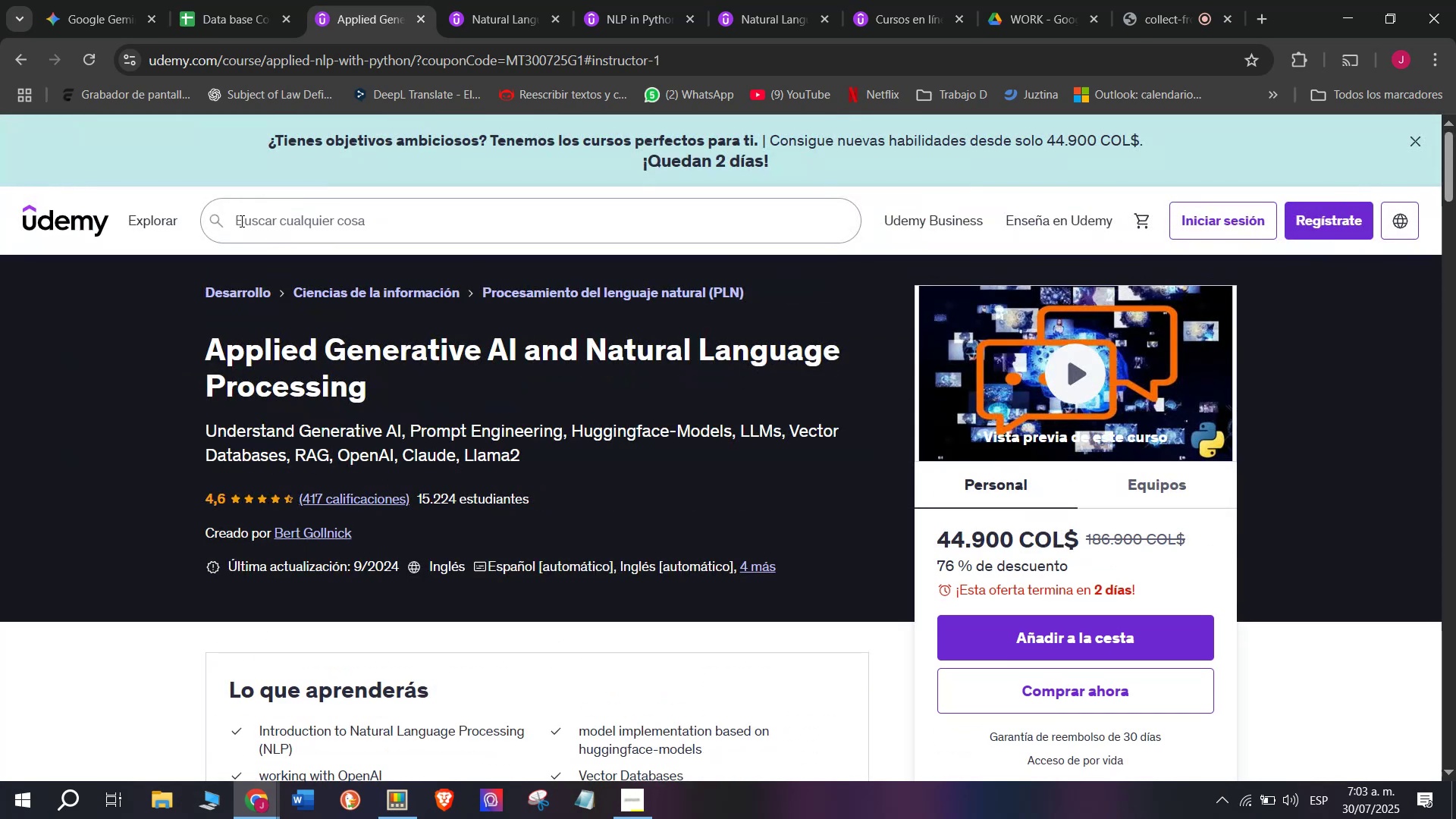 
left_click([234, 0])
 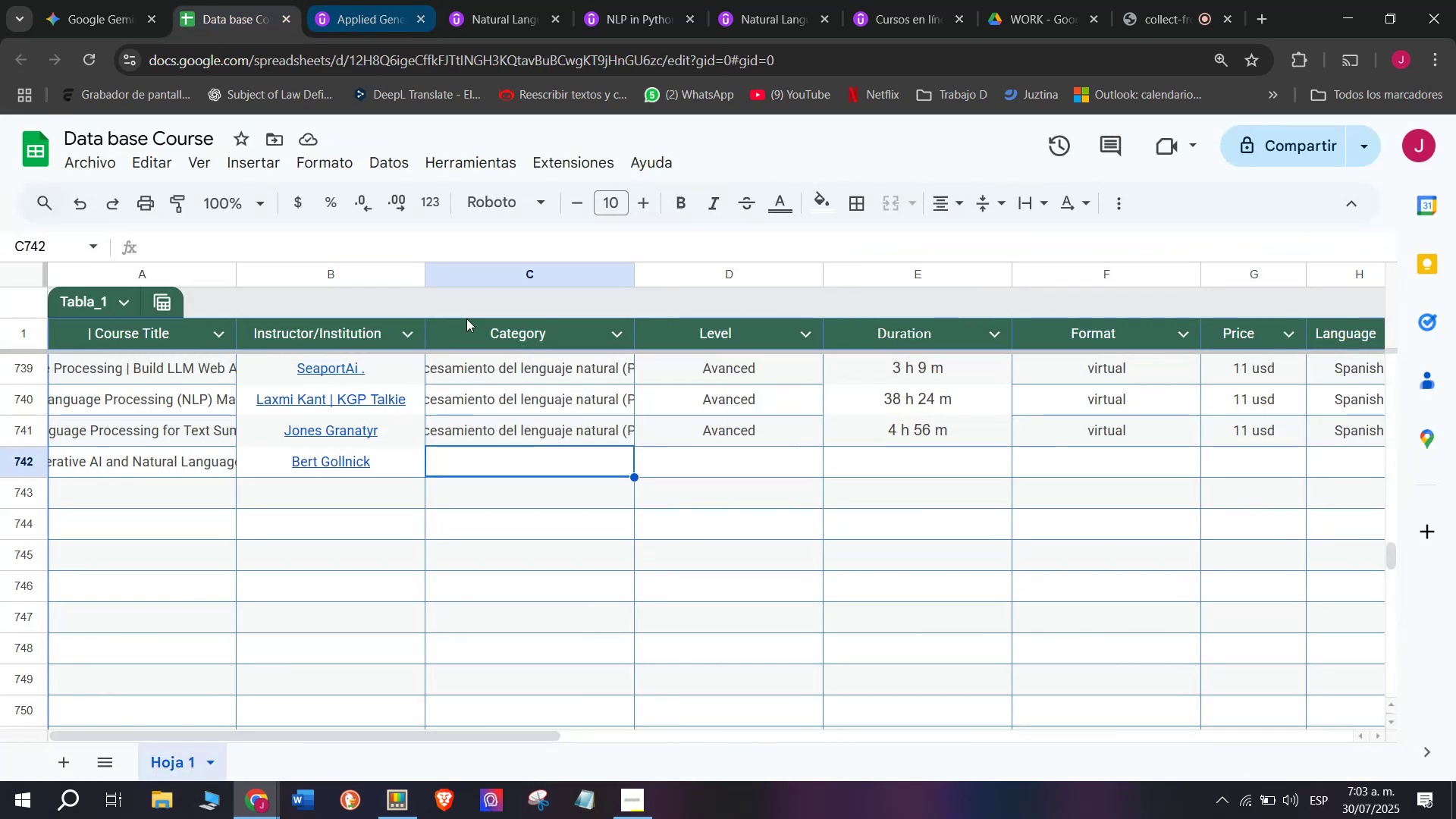 
left_click([516, 428])
 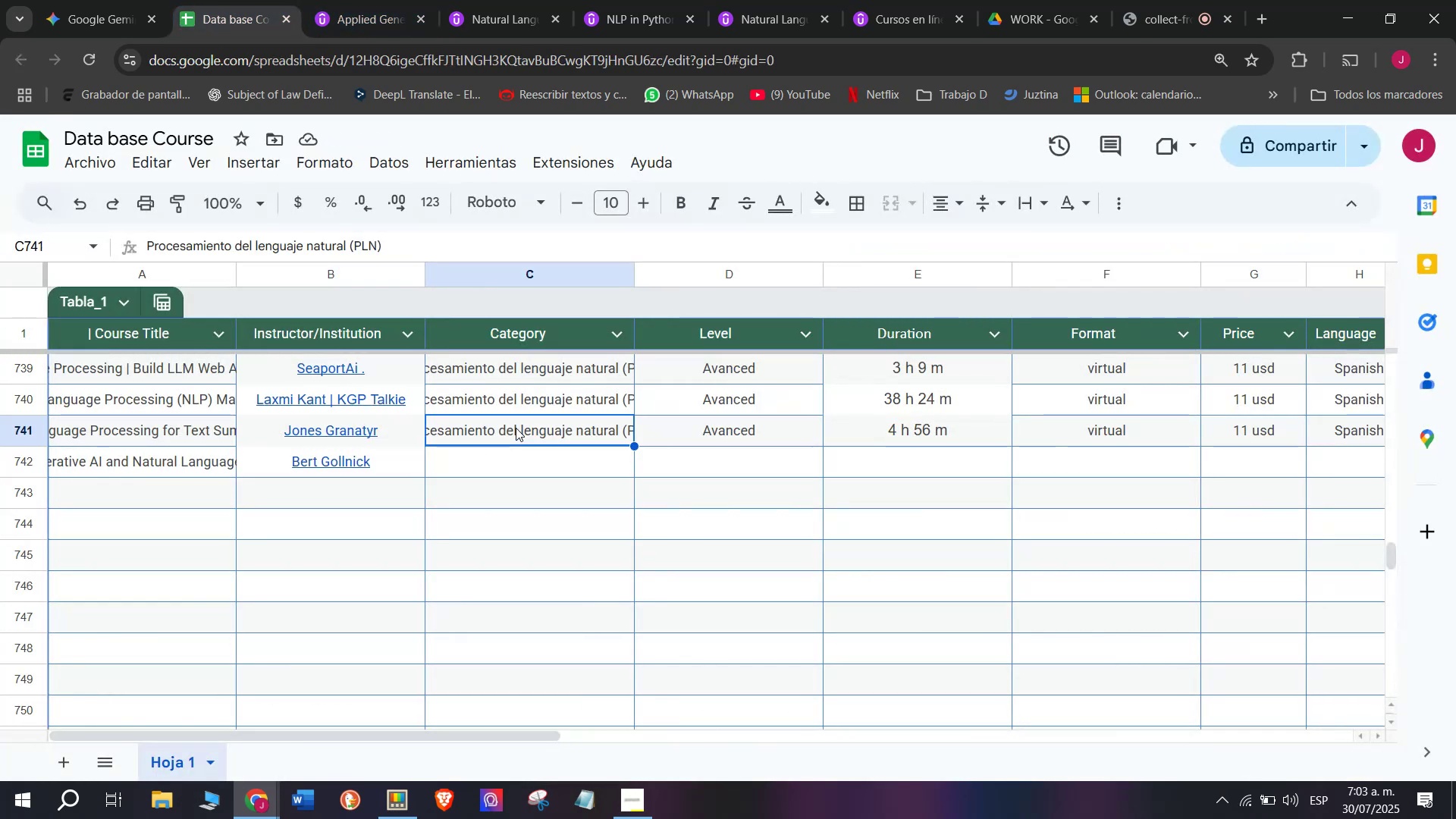 
key(Control+ControlLeft)
 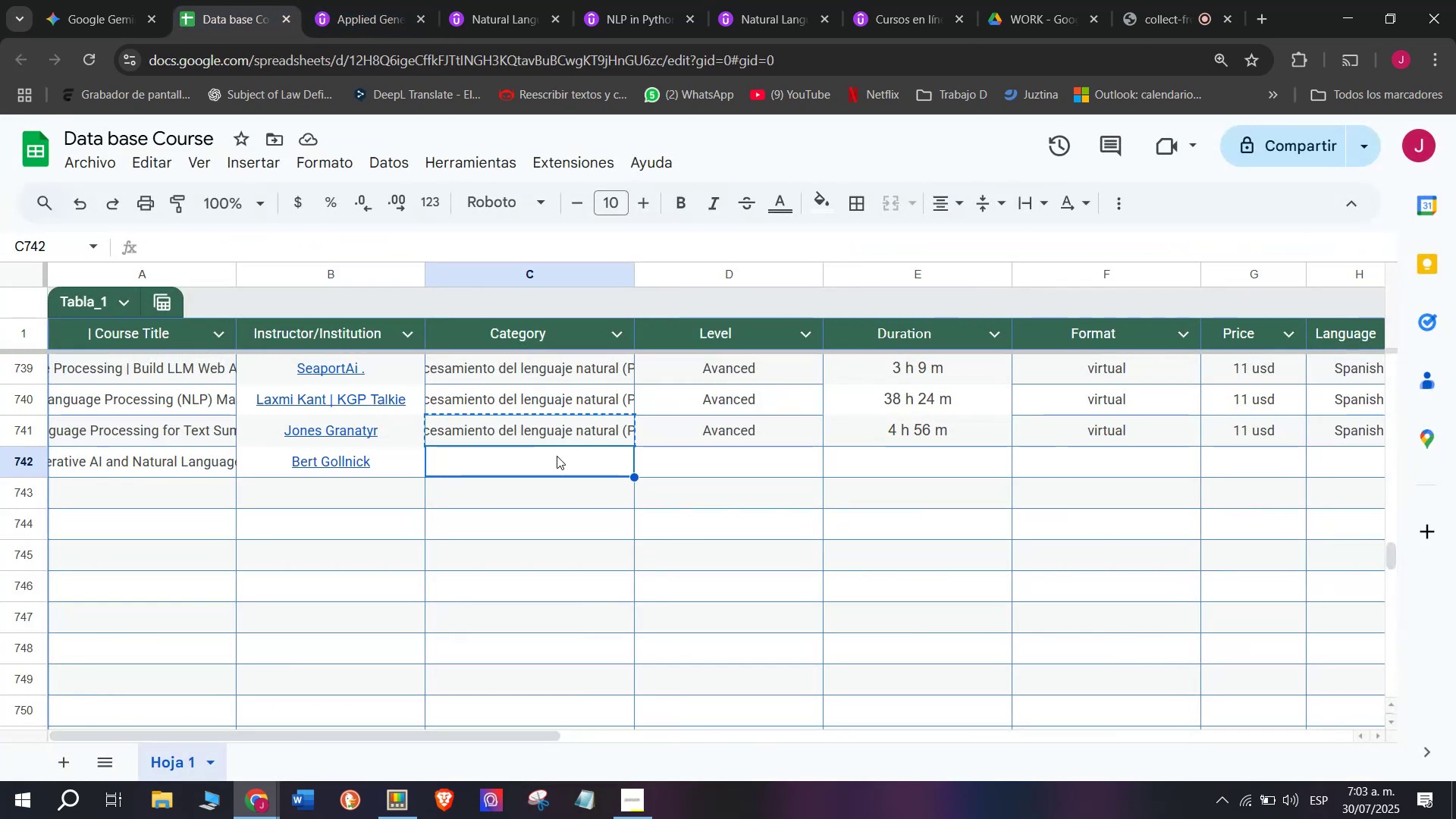 
key(Break)
 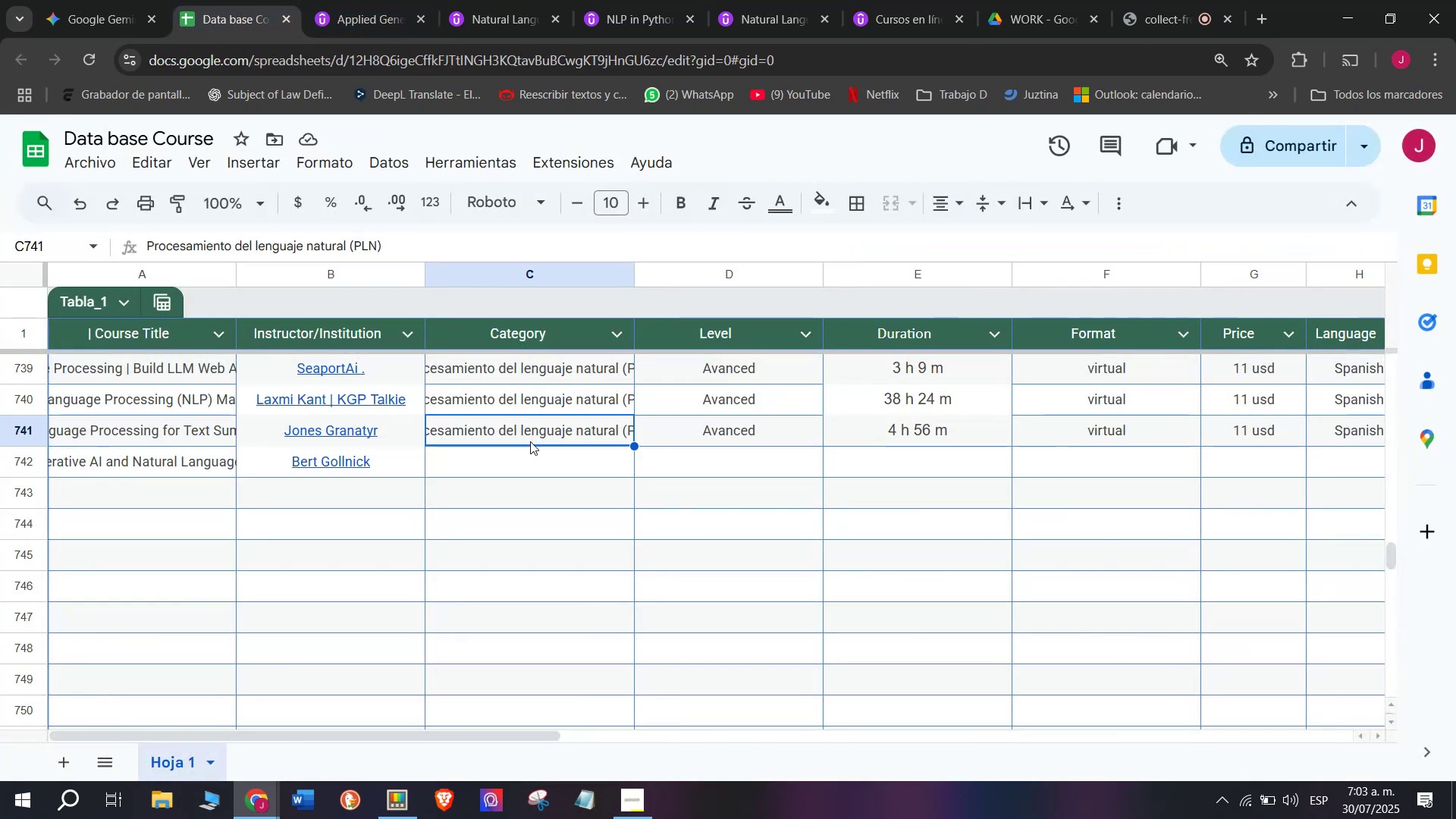 
key(Control+C)
 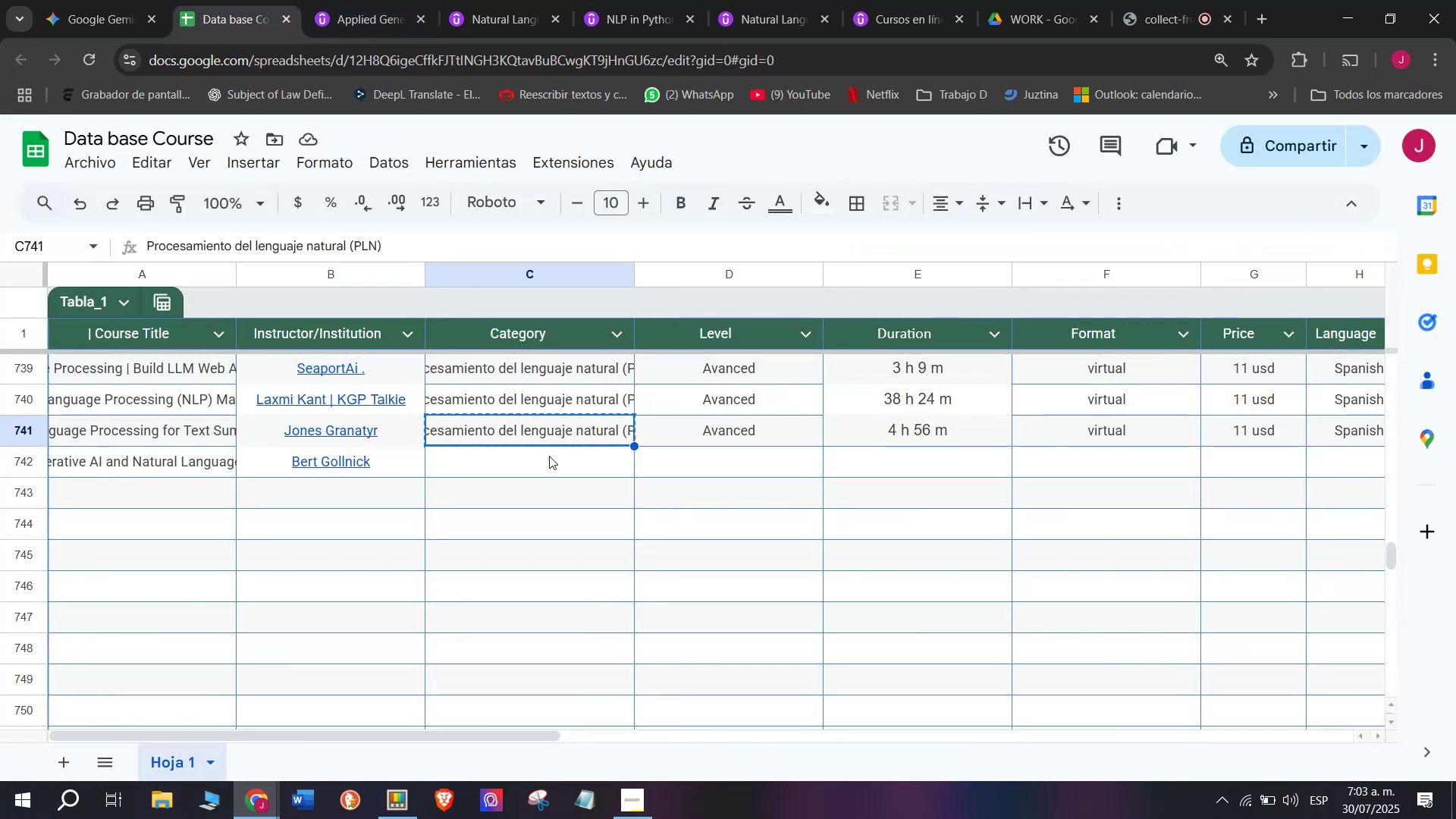 
double_click([549, 456])
 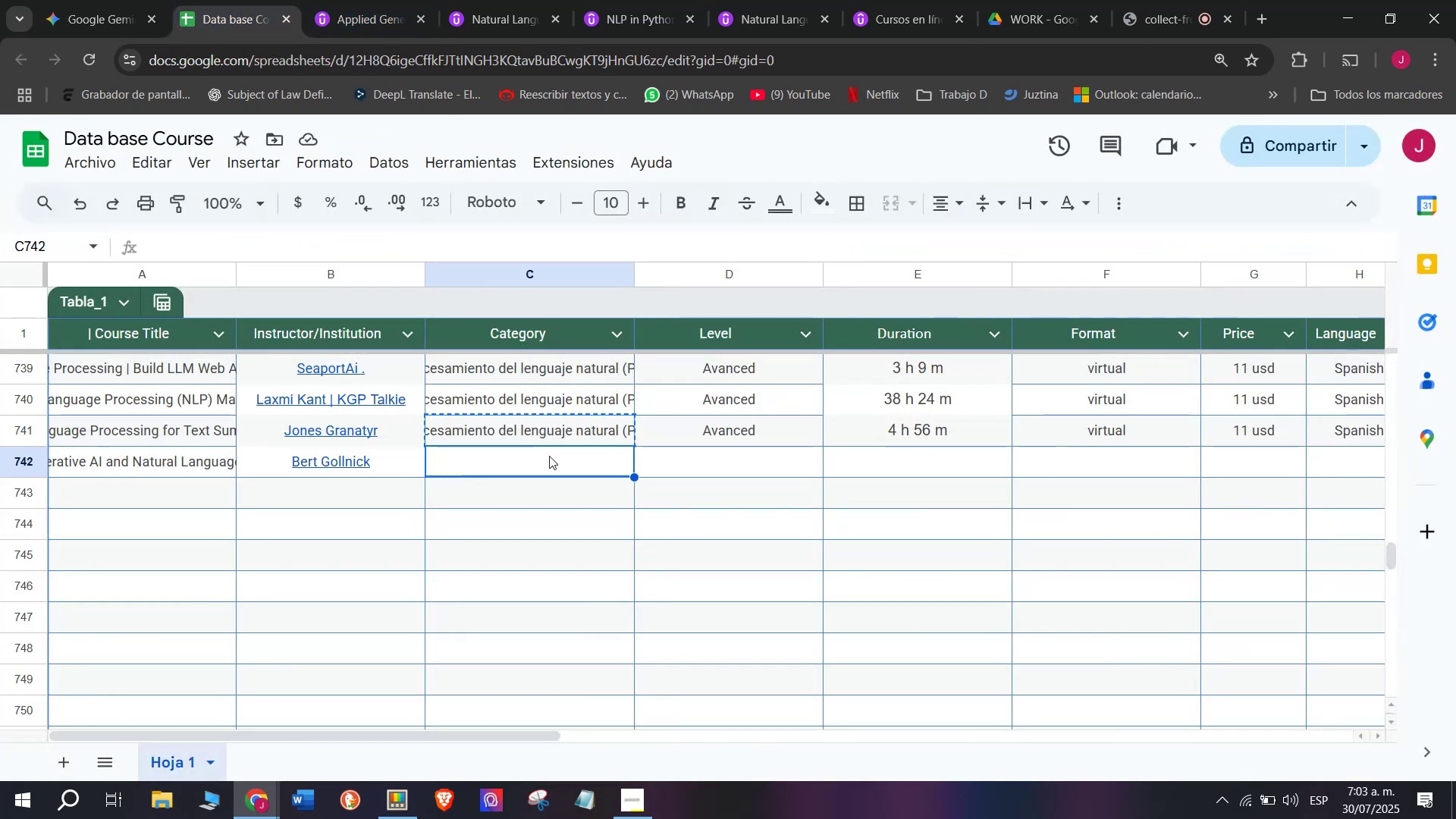 
key(Control+ControlLeft)
 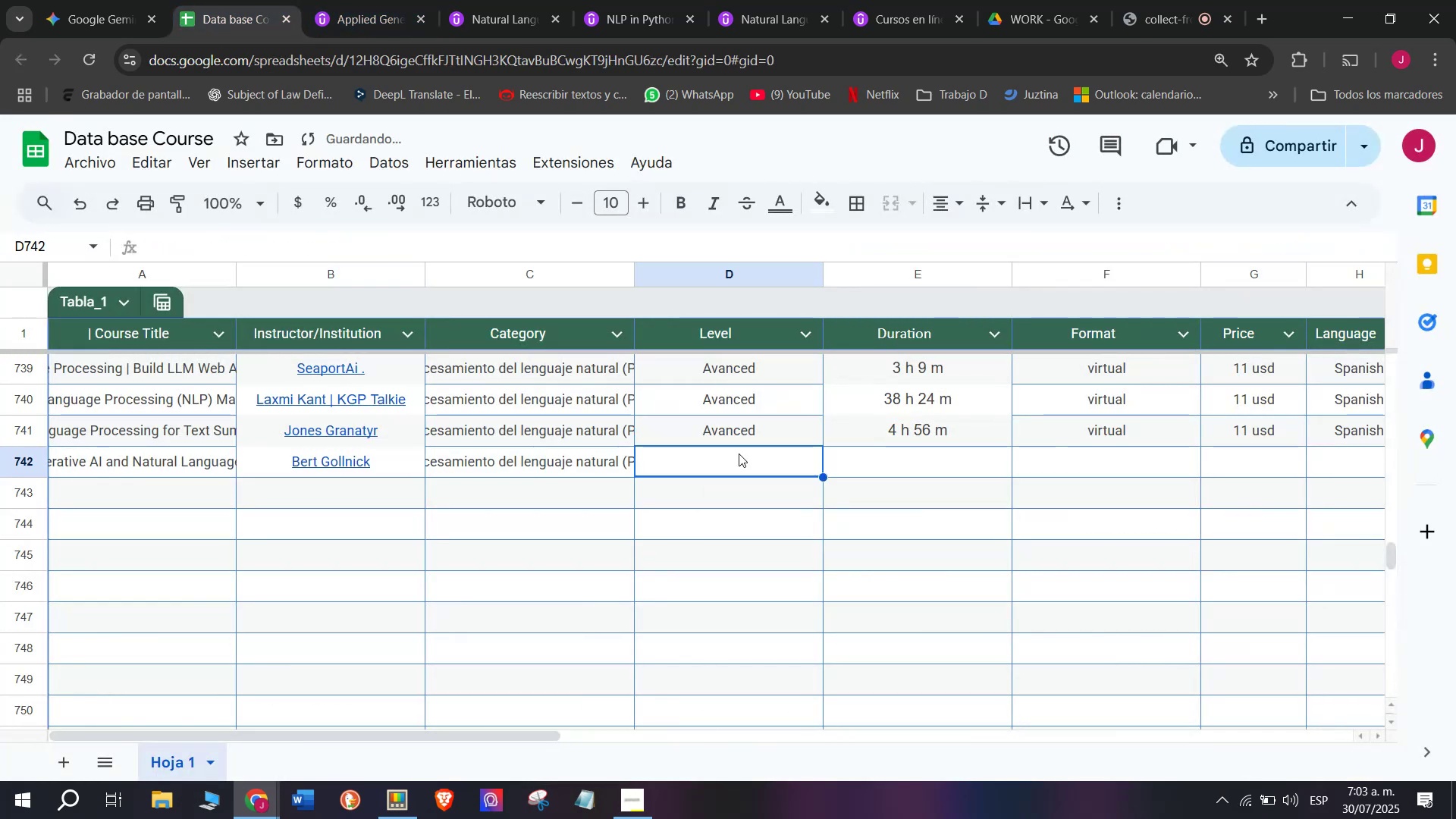 
key(Z)
 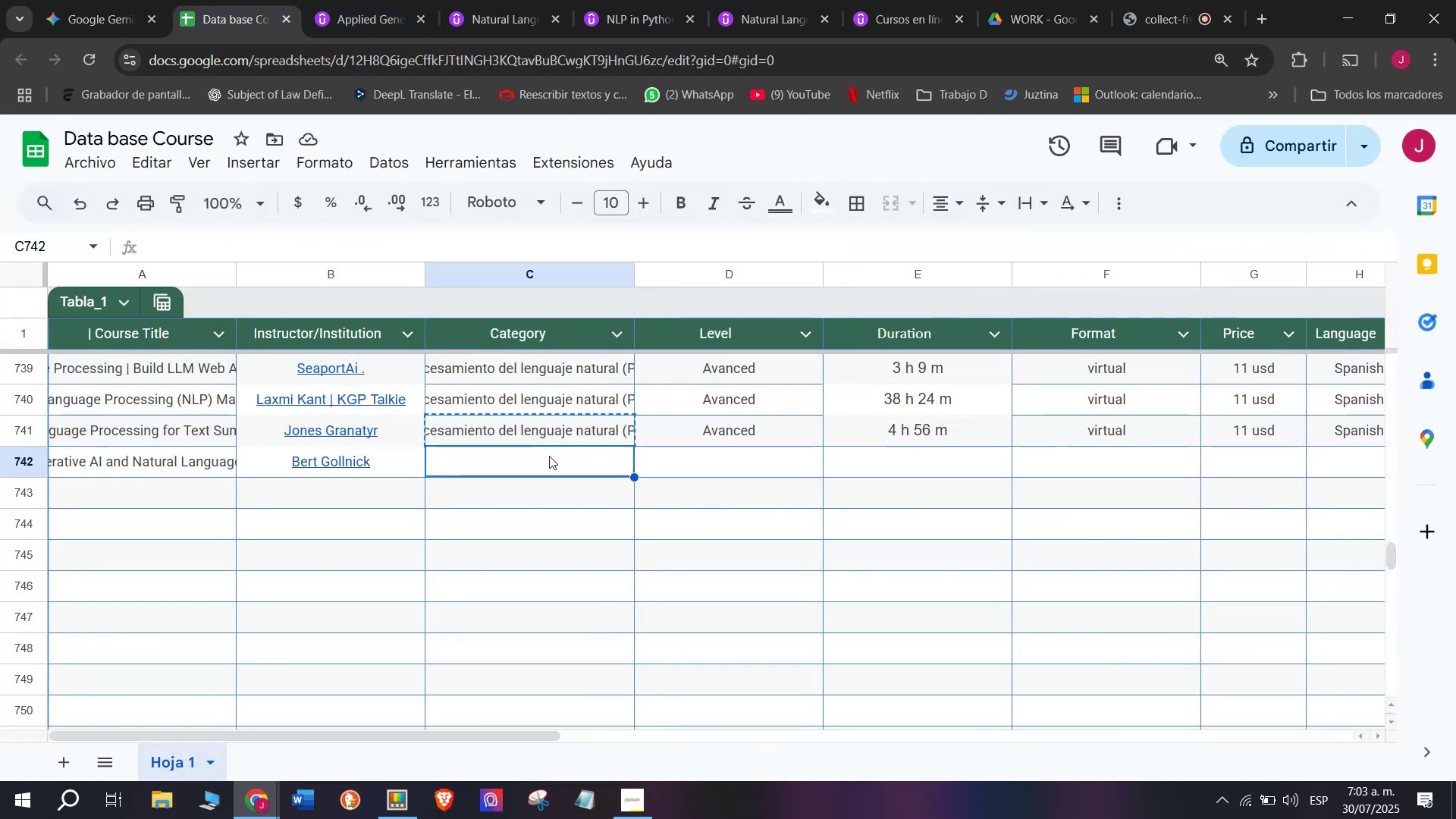 
key(Control+V)
 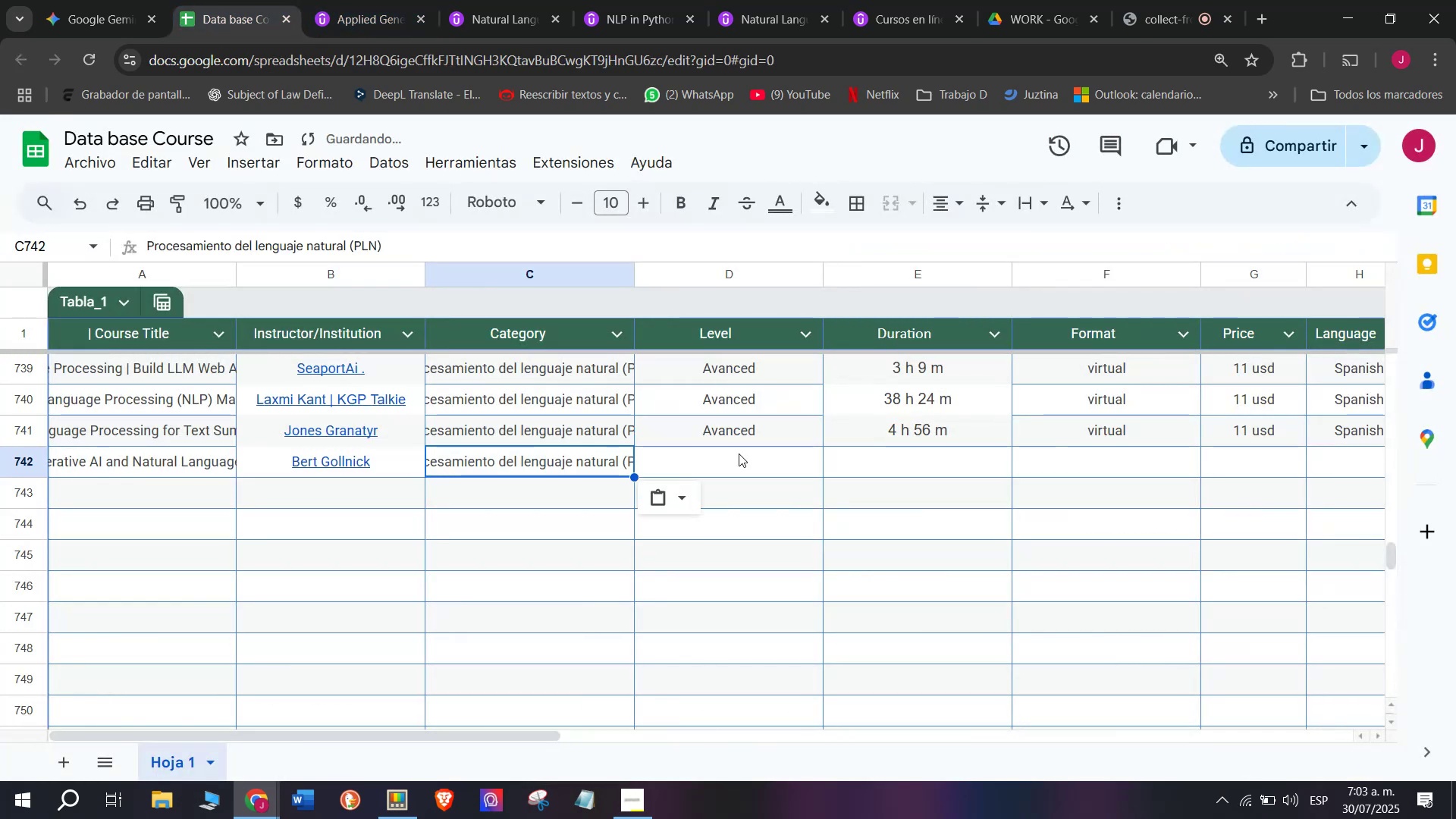 
left_click([739, 453])
 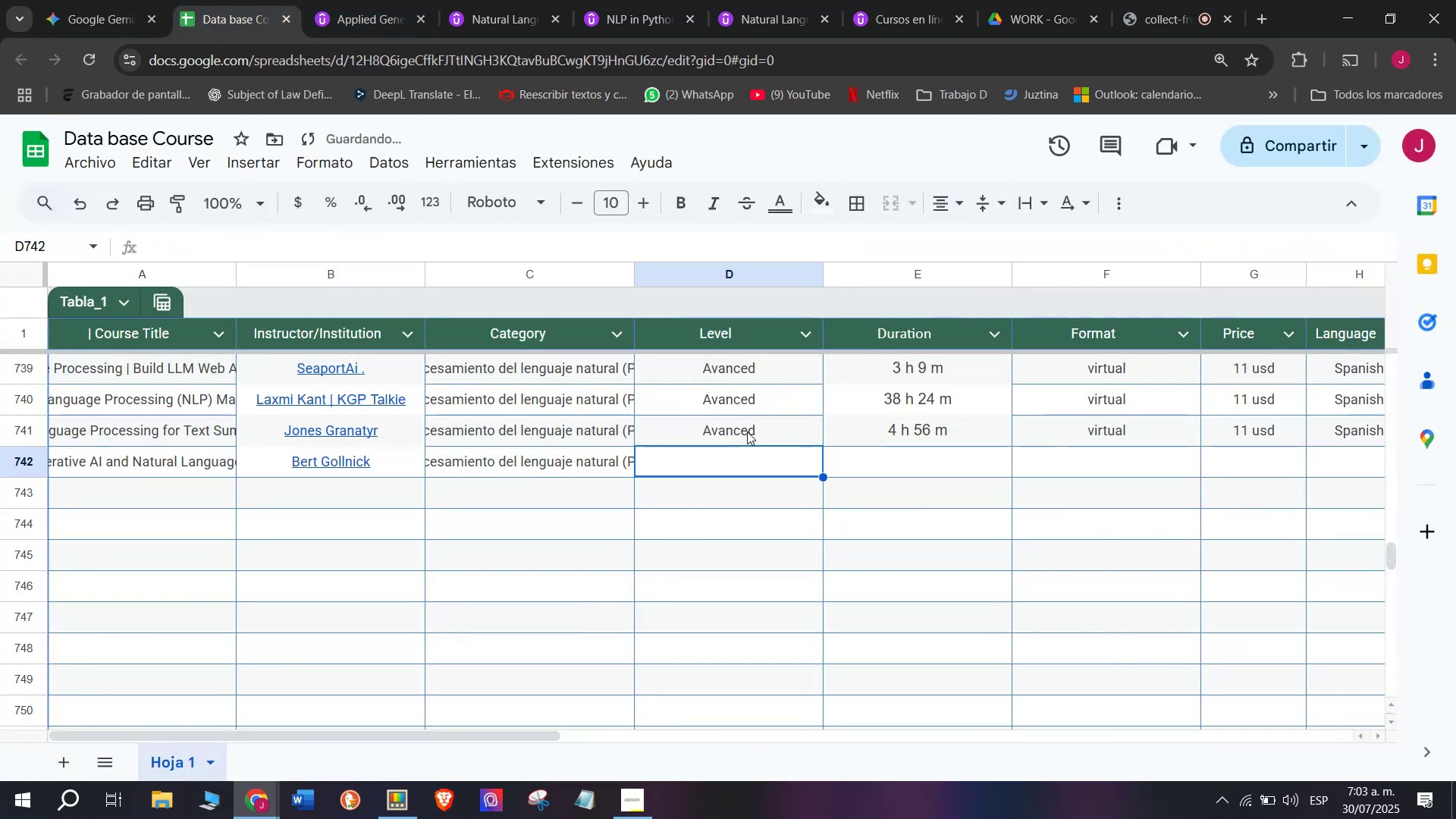 
left_click([747, 431])
 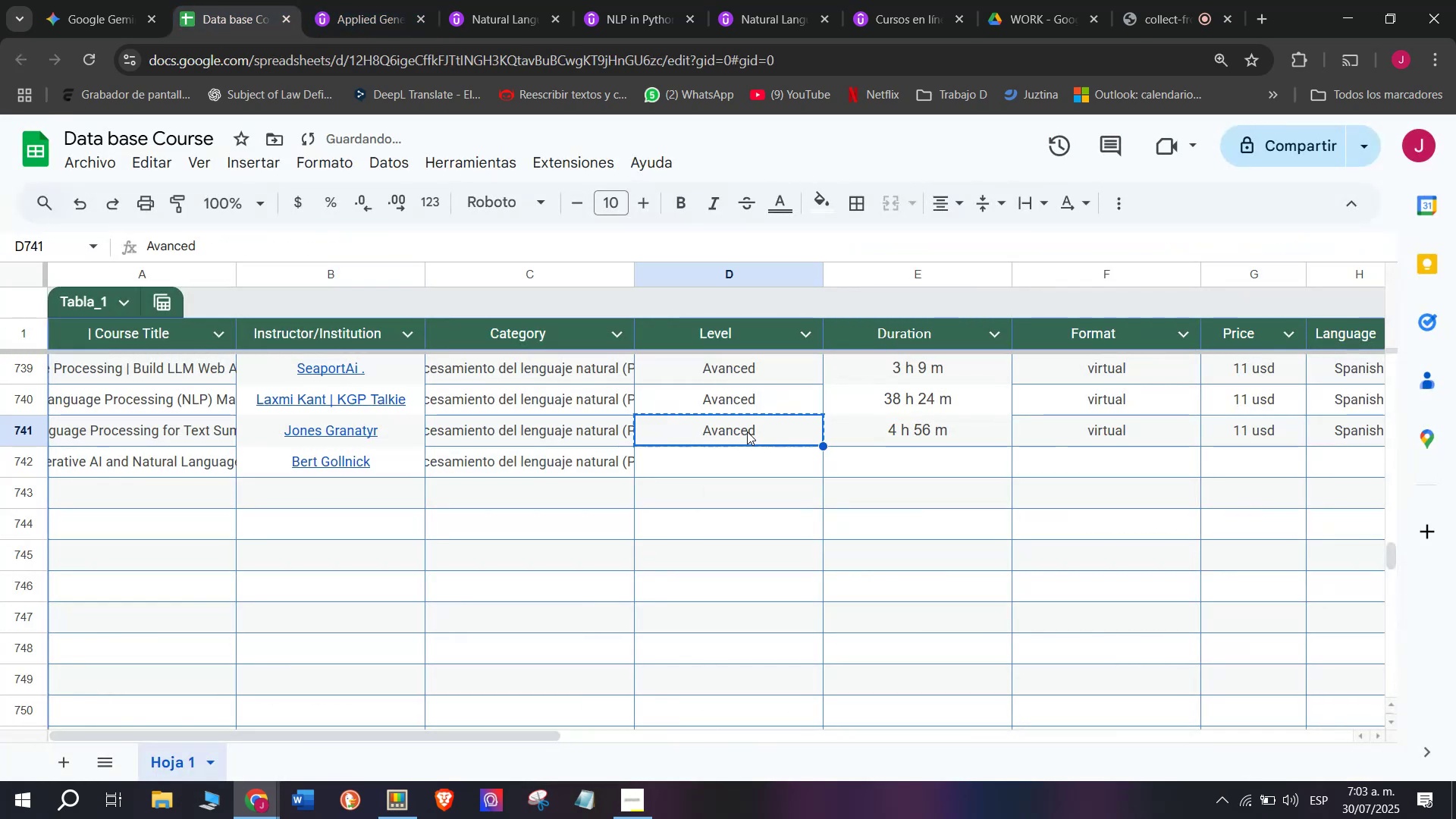 
key(Control+ControlLeft)
 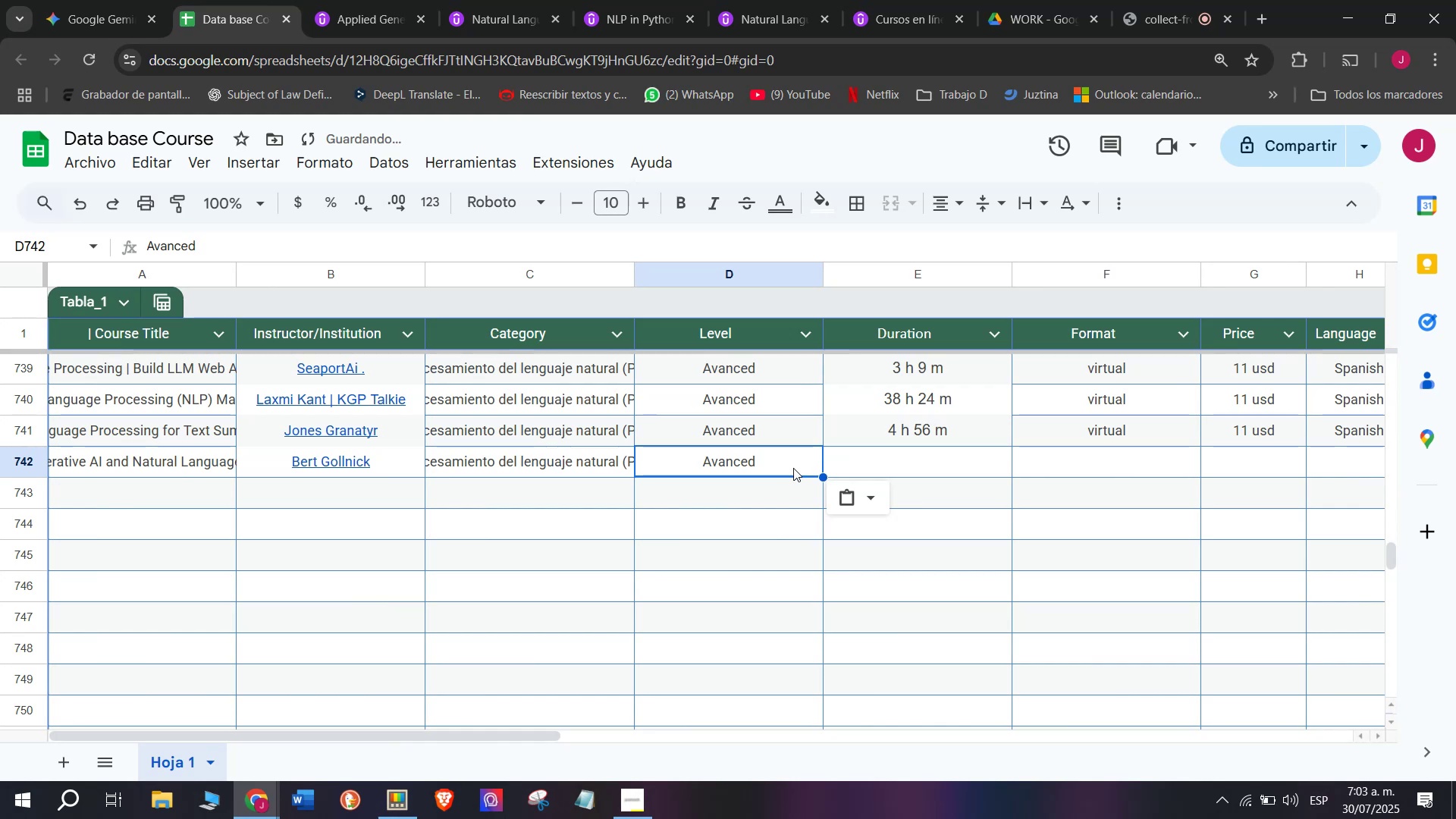 
key(Break)
 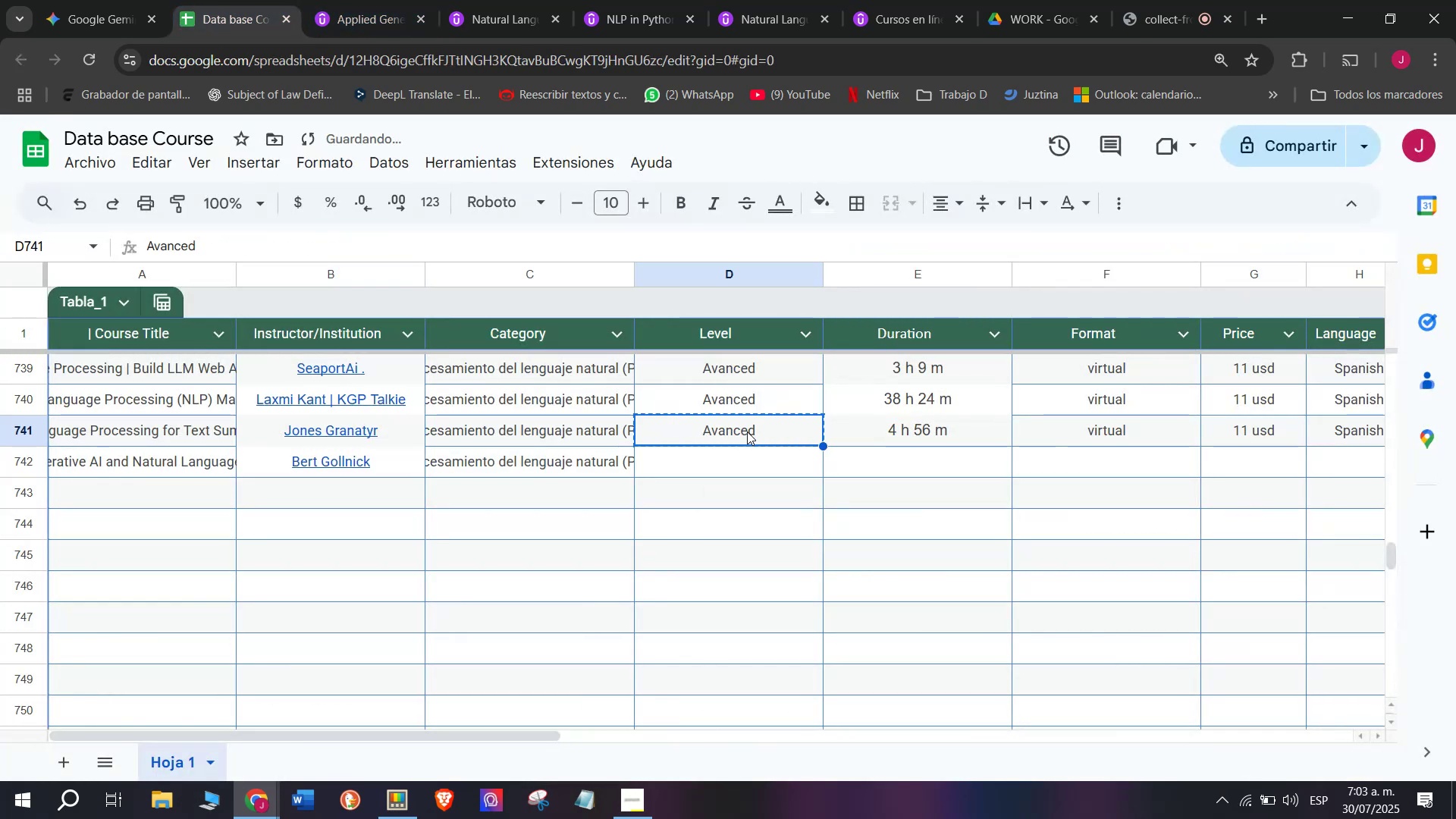 
key(Control+C)
 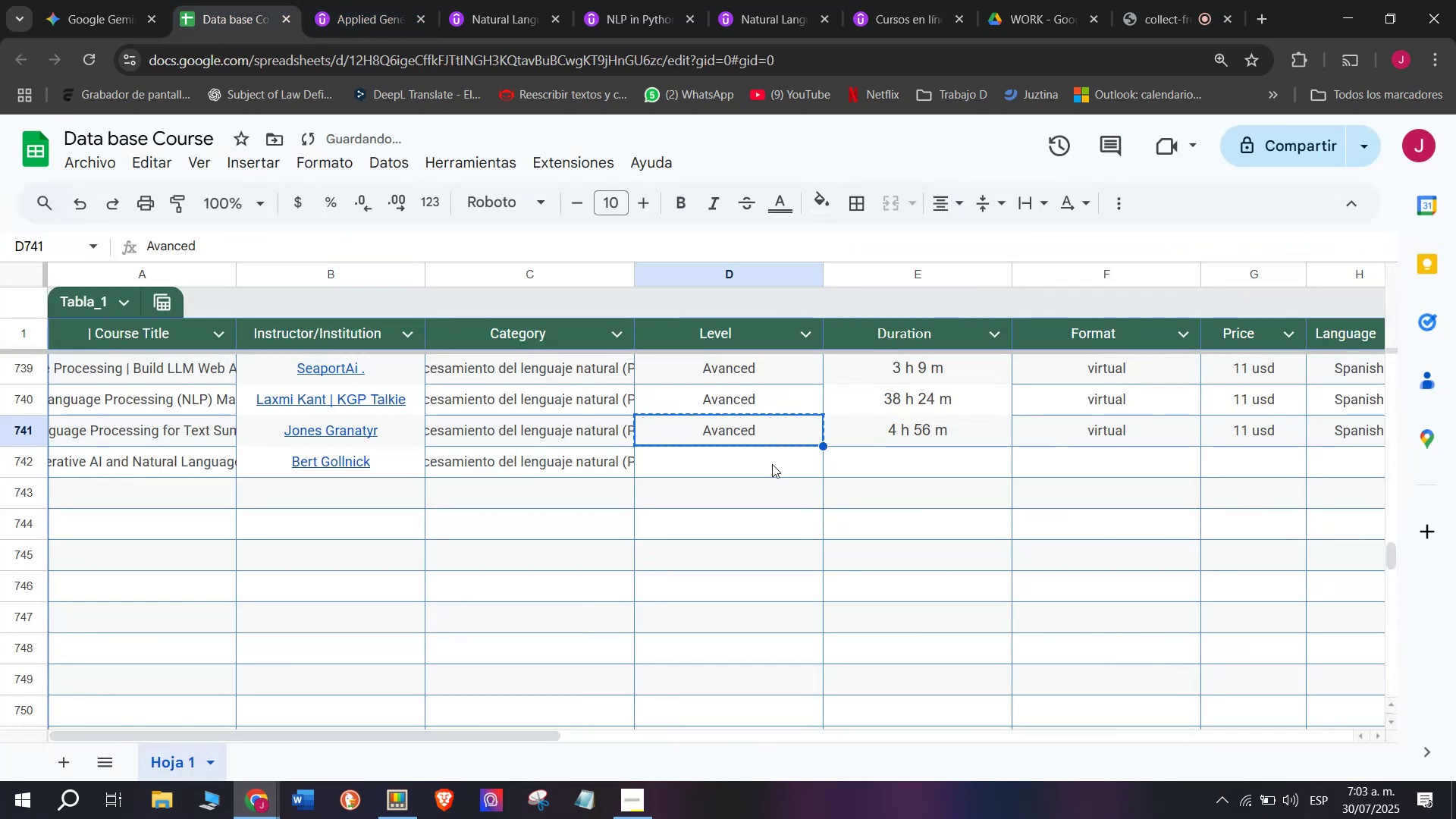 
double_click([773, 464])
 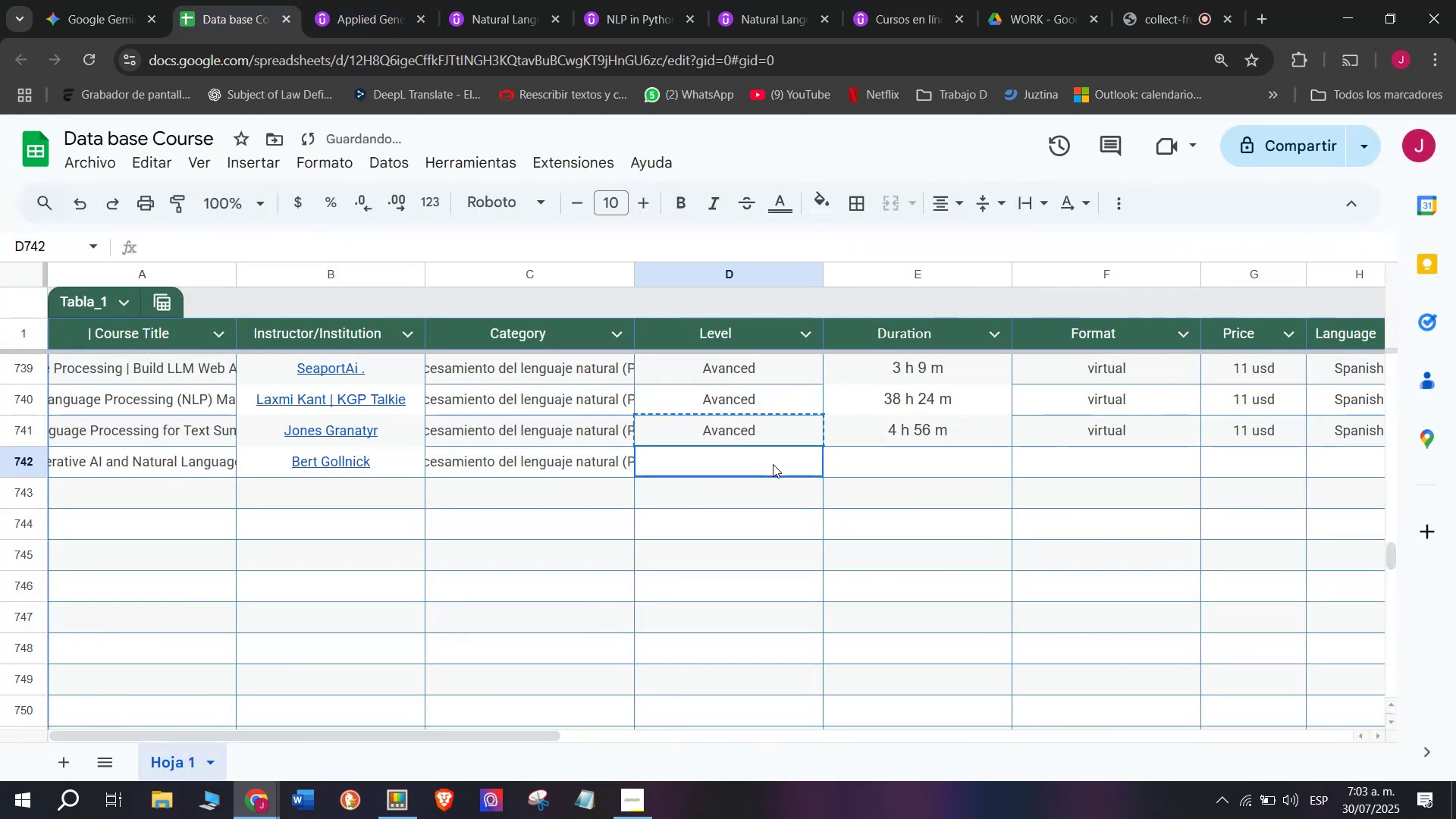 
key(Z)
 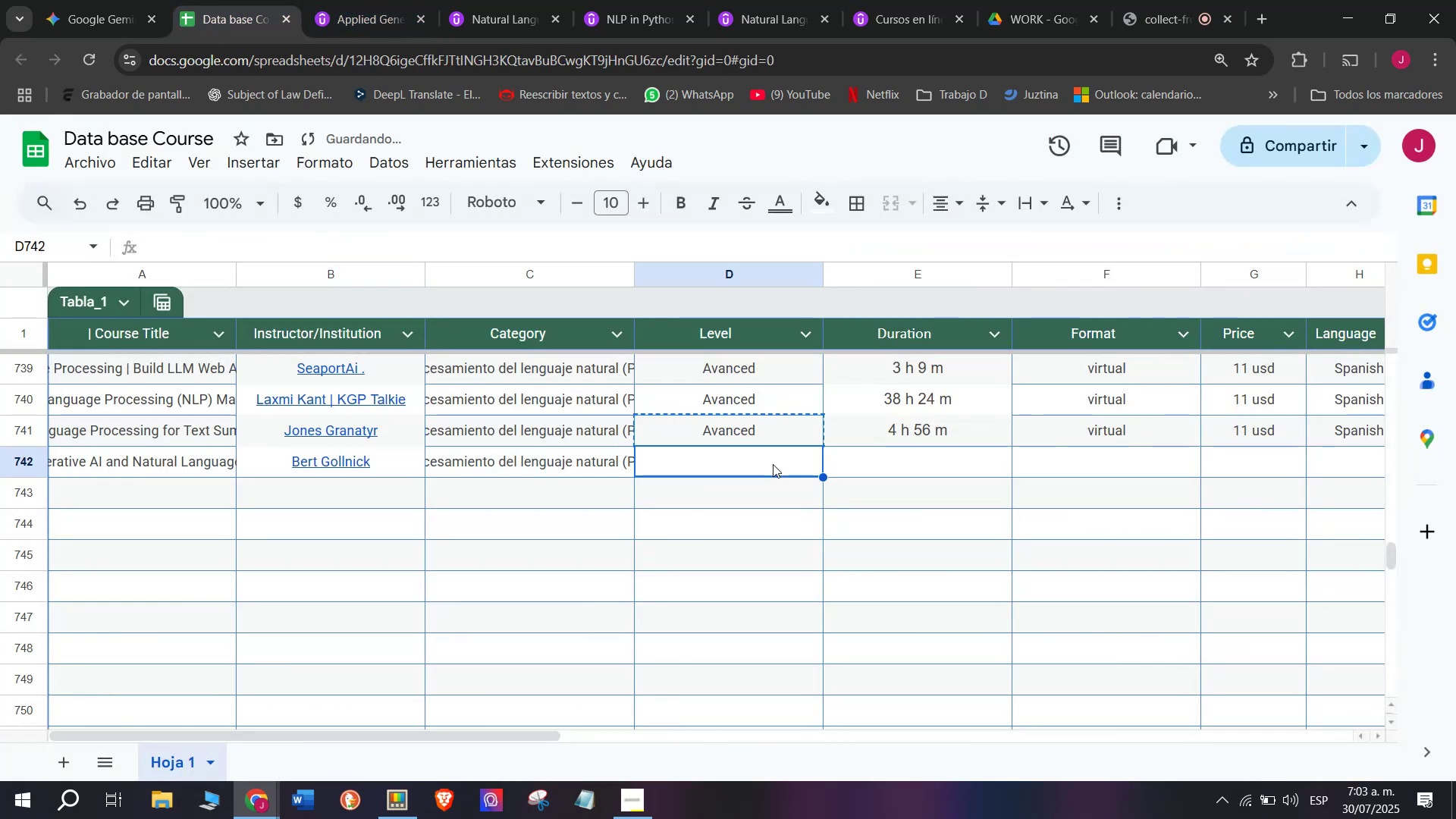 
key(Control+ControlLeft)
 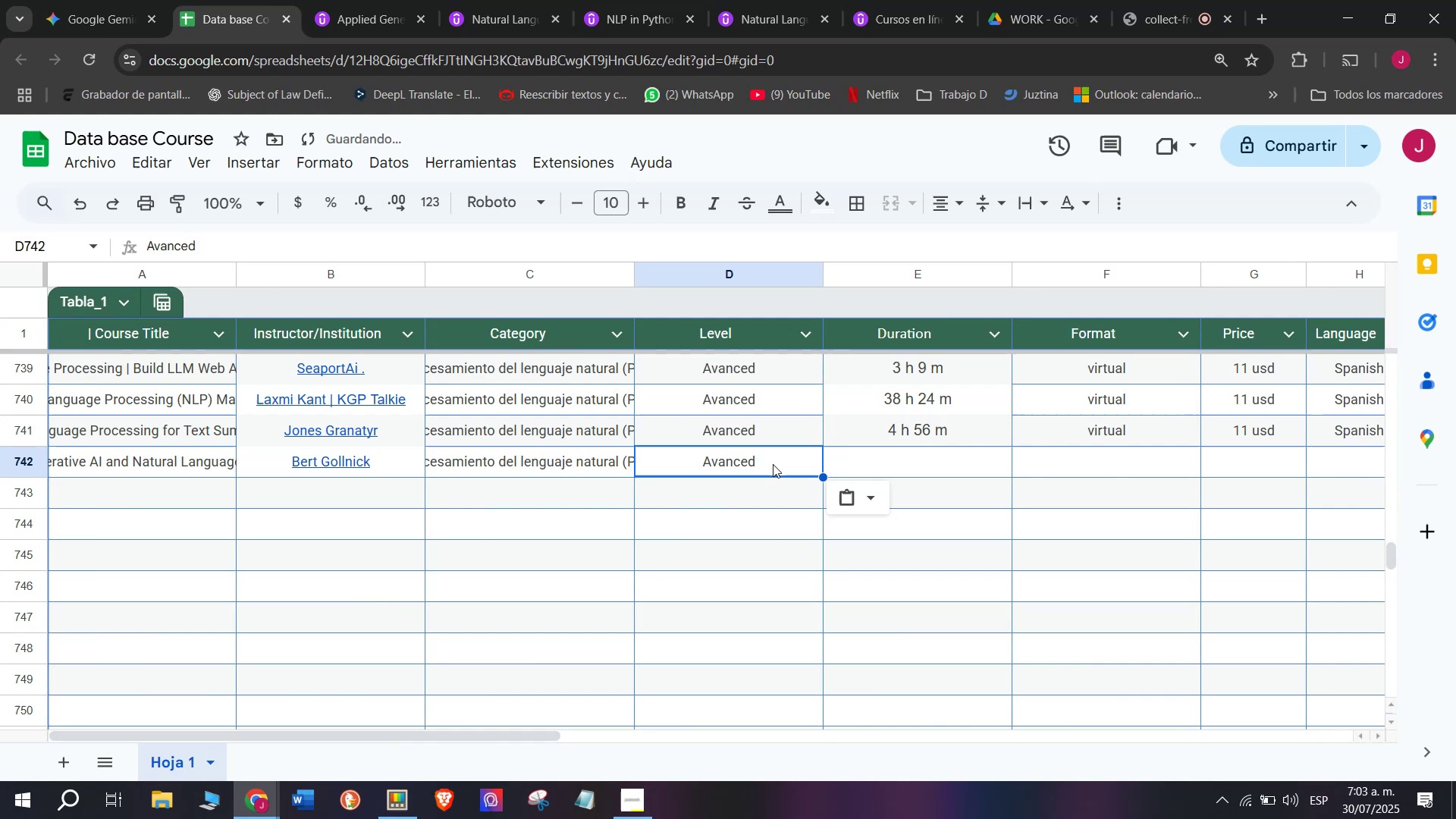 
key(Control+V)
 